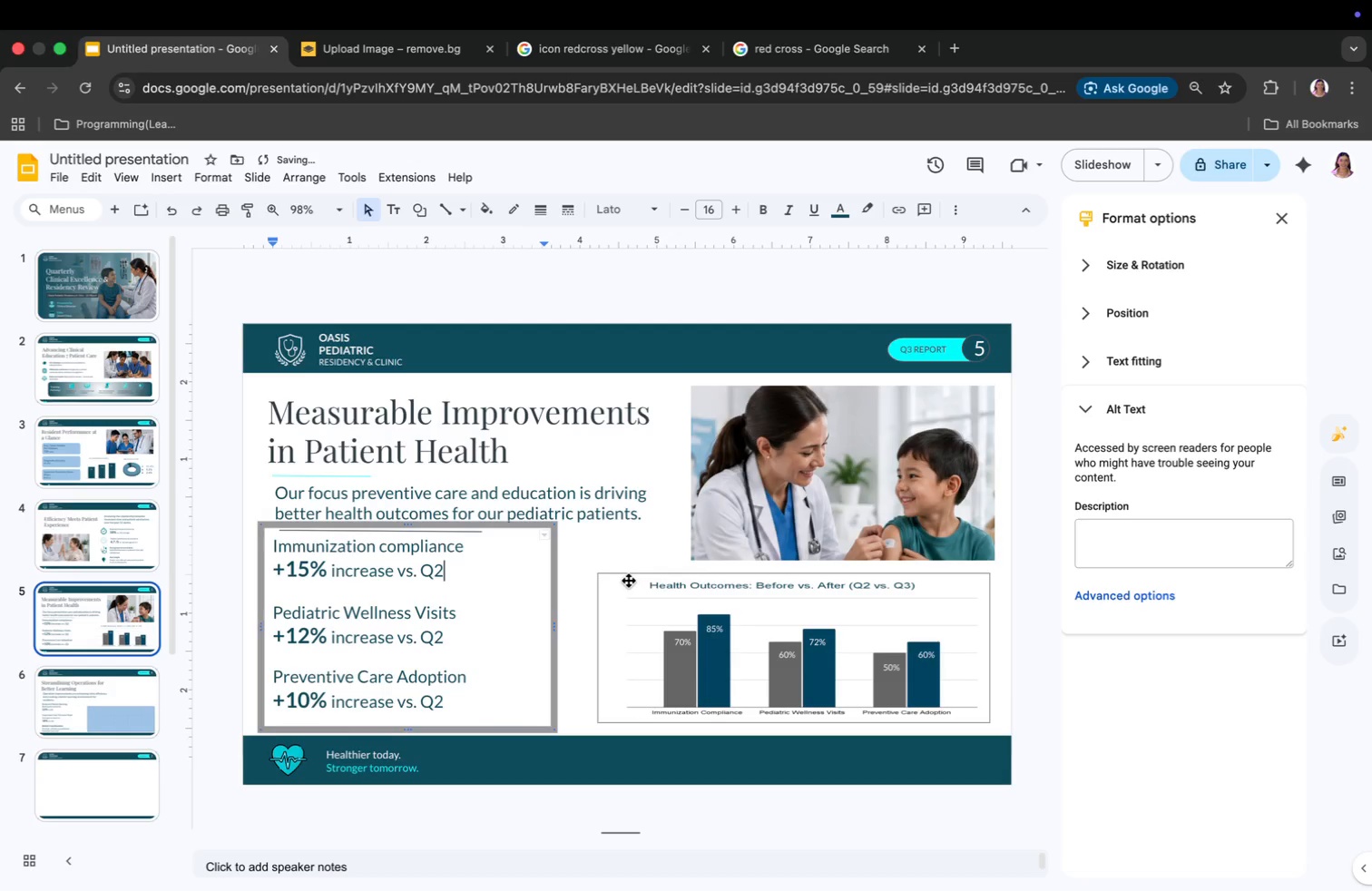 
left_click([603, 556])
 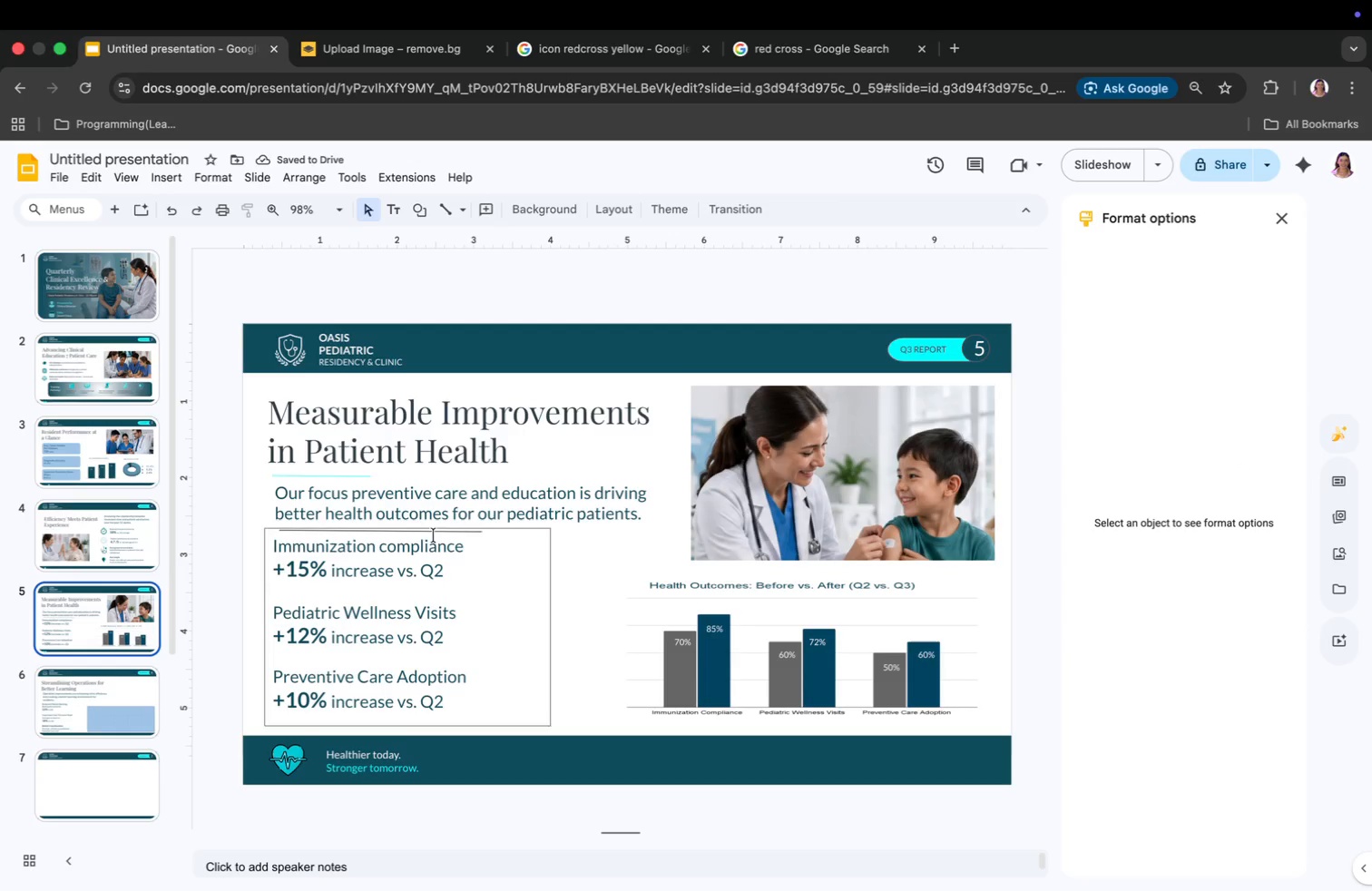 
left_click_drag(start_coordinate=[436, 534], to_coordinate=[430, 534])
 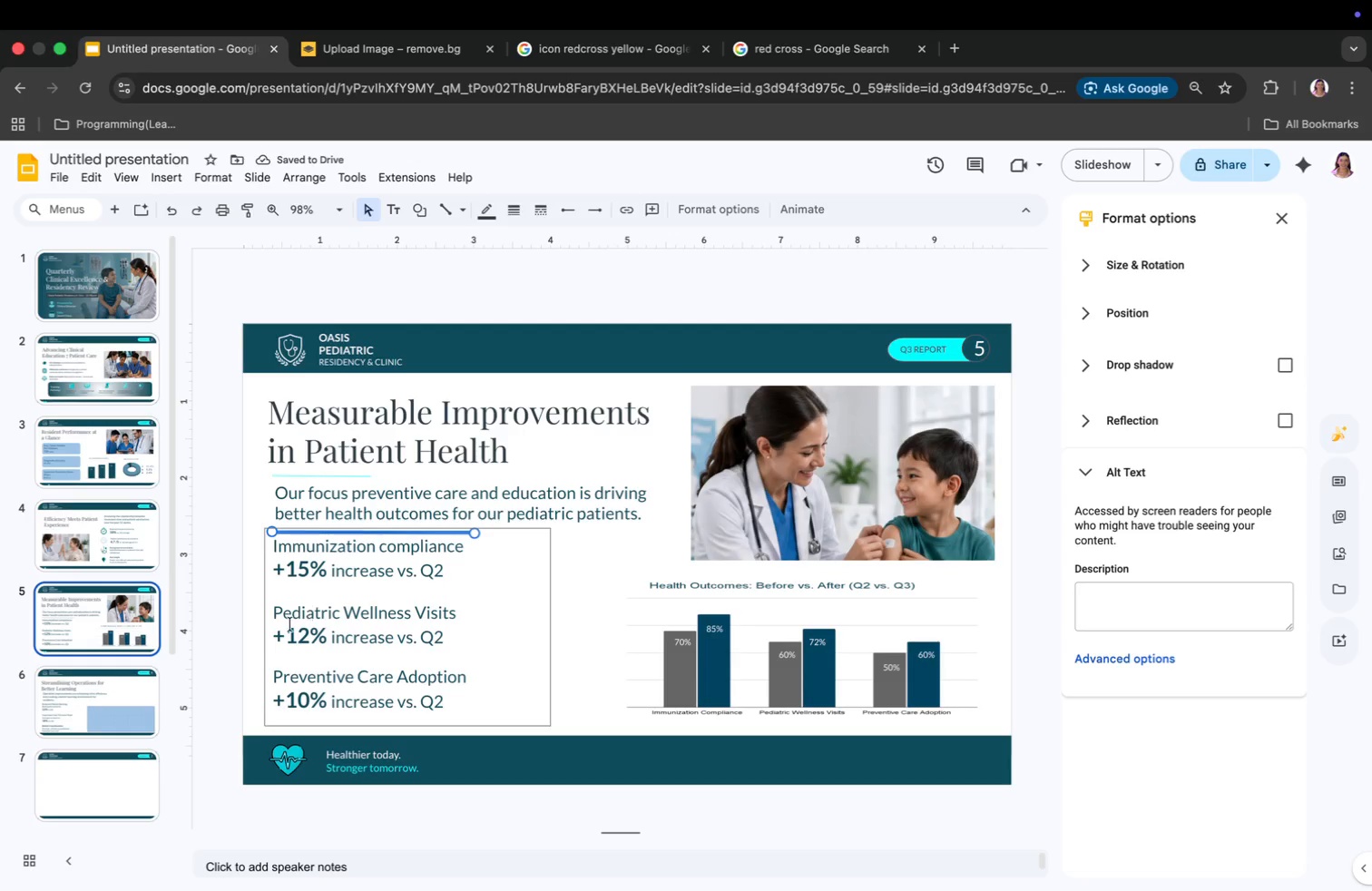 
left_click([76, 696])
 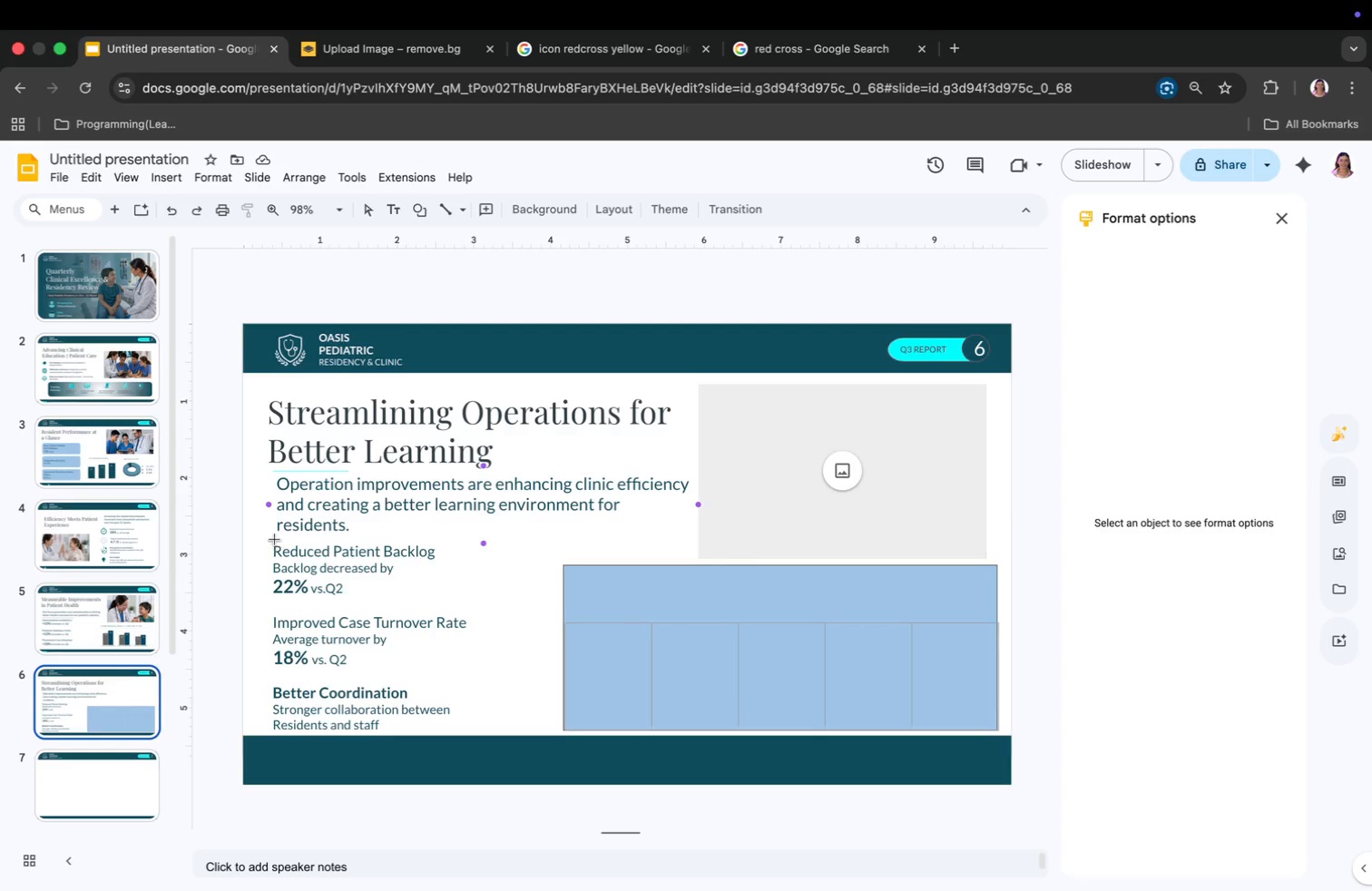 
left_click([274, 537])
 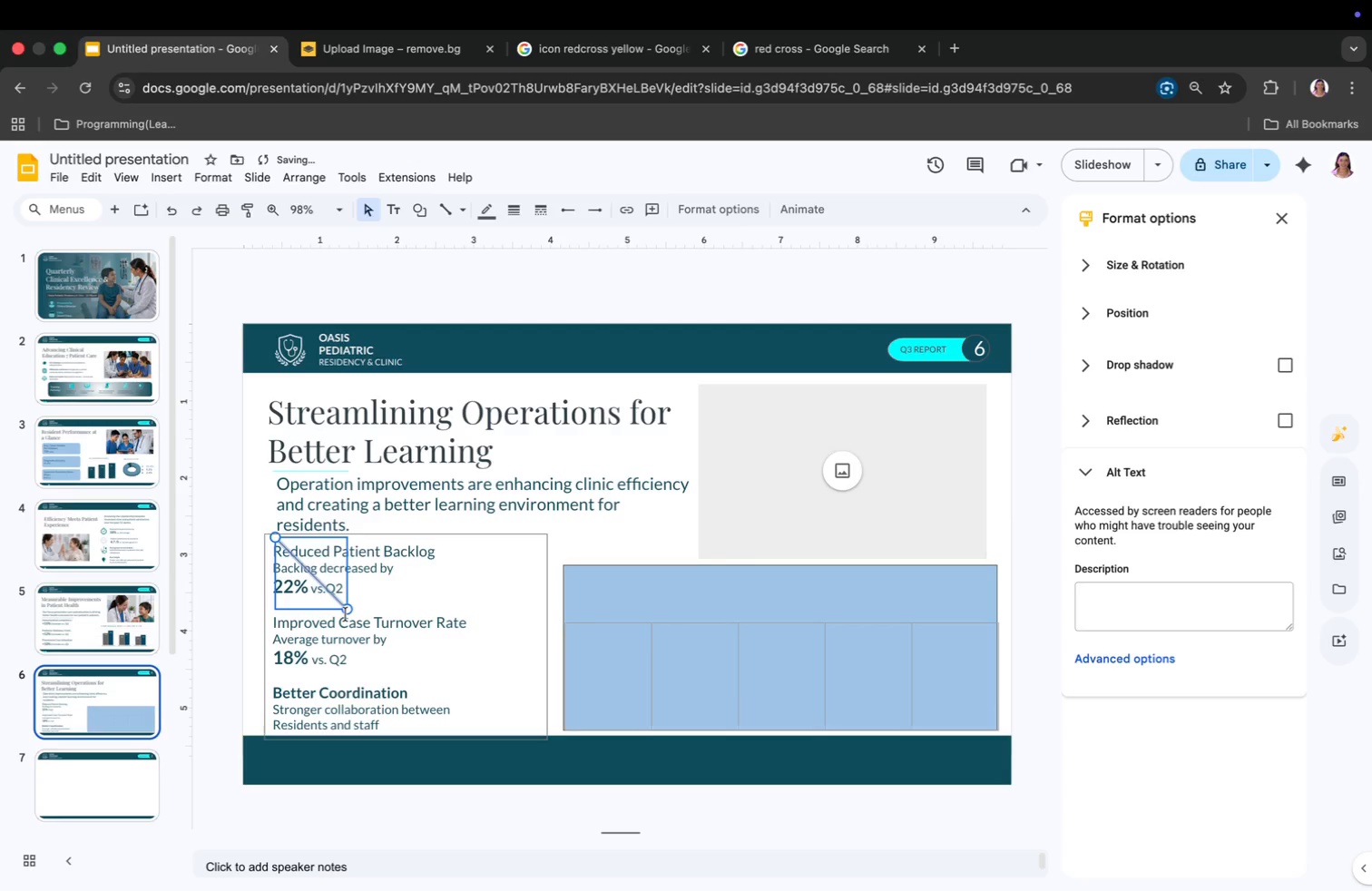 
left_click_drag(start_coordinate=[348, 611], to_coordinate=[426, 536])
 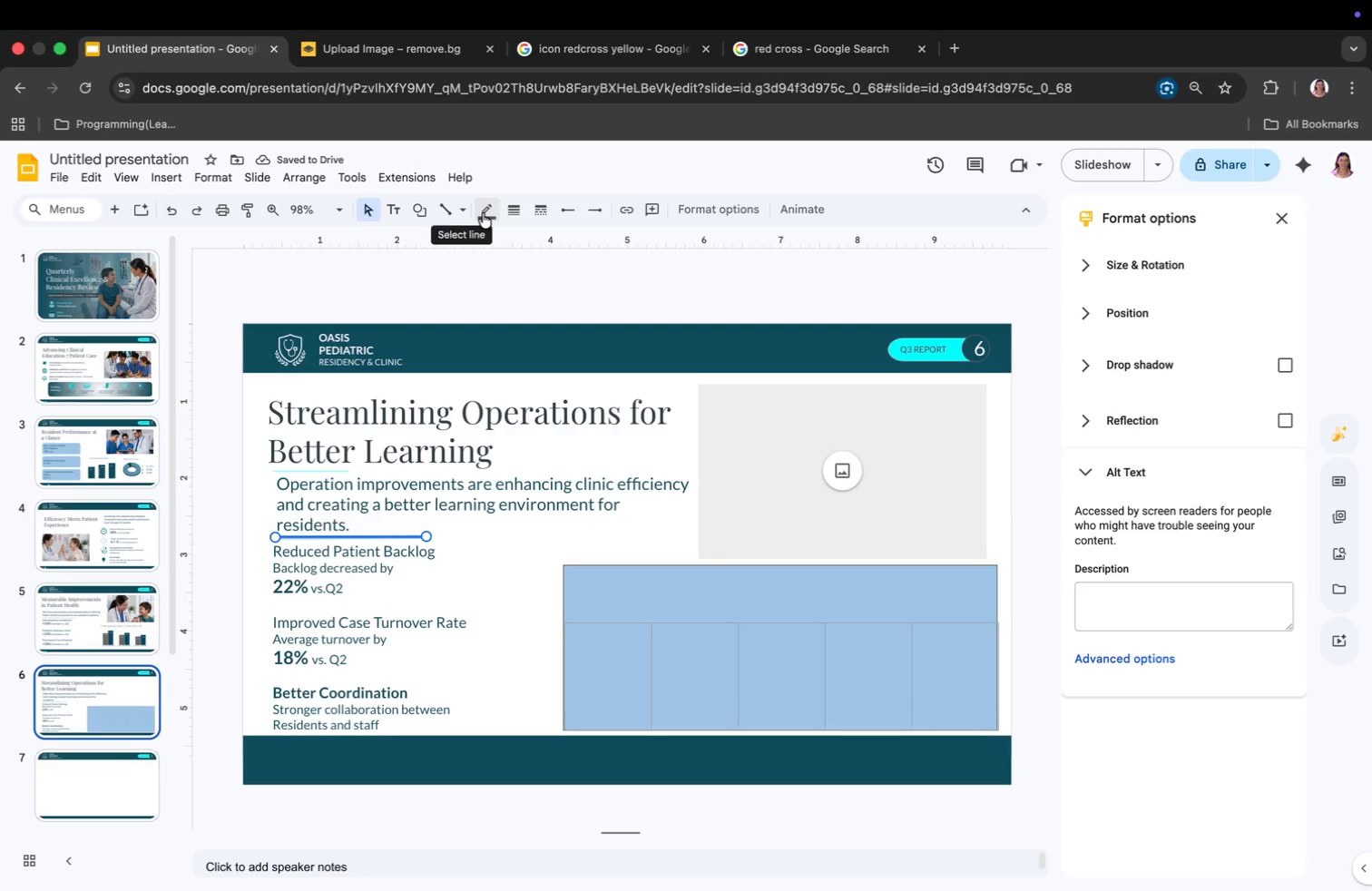 
left_click([490, 211])
 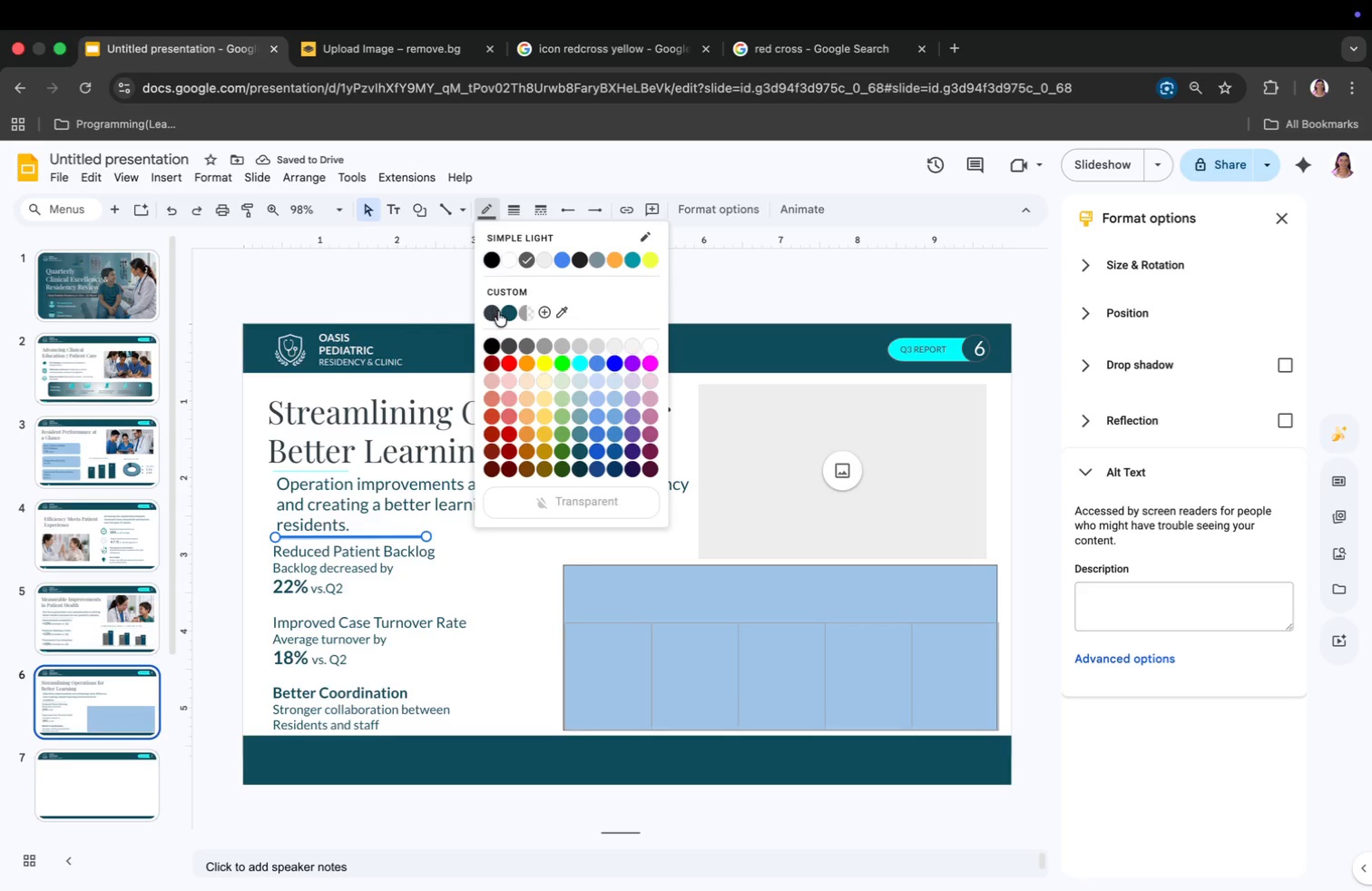 
left_click([494, 311])
 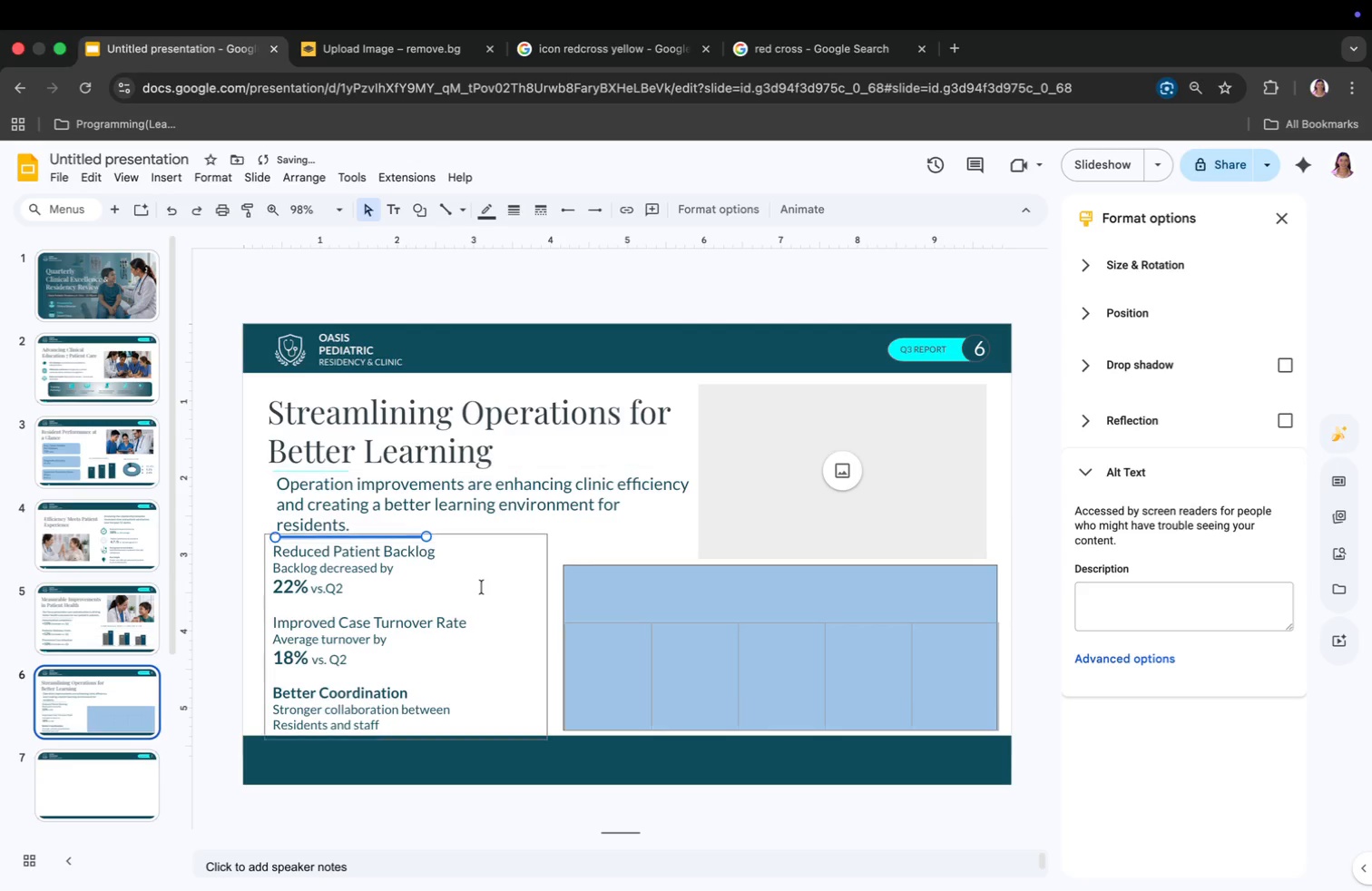 
left_click([482, 592])
 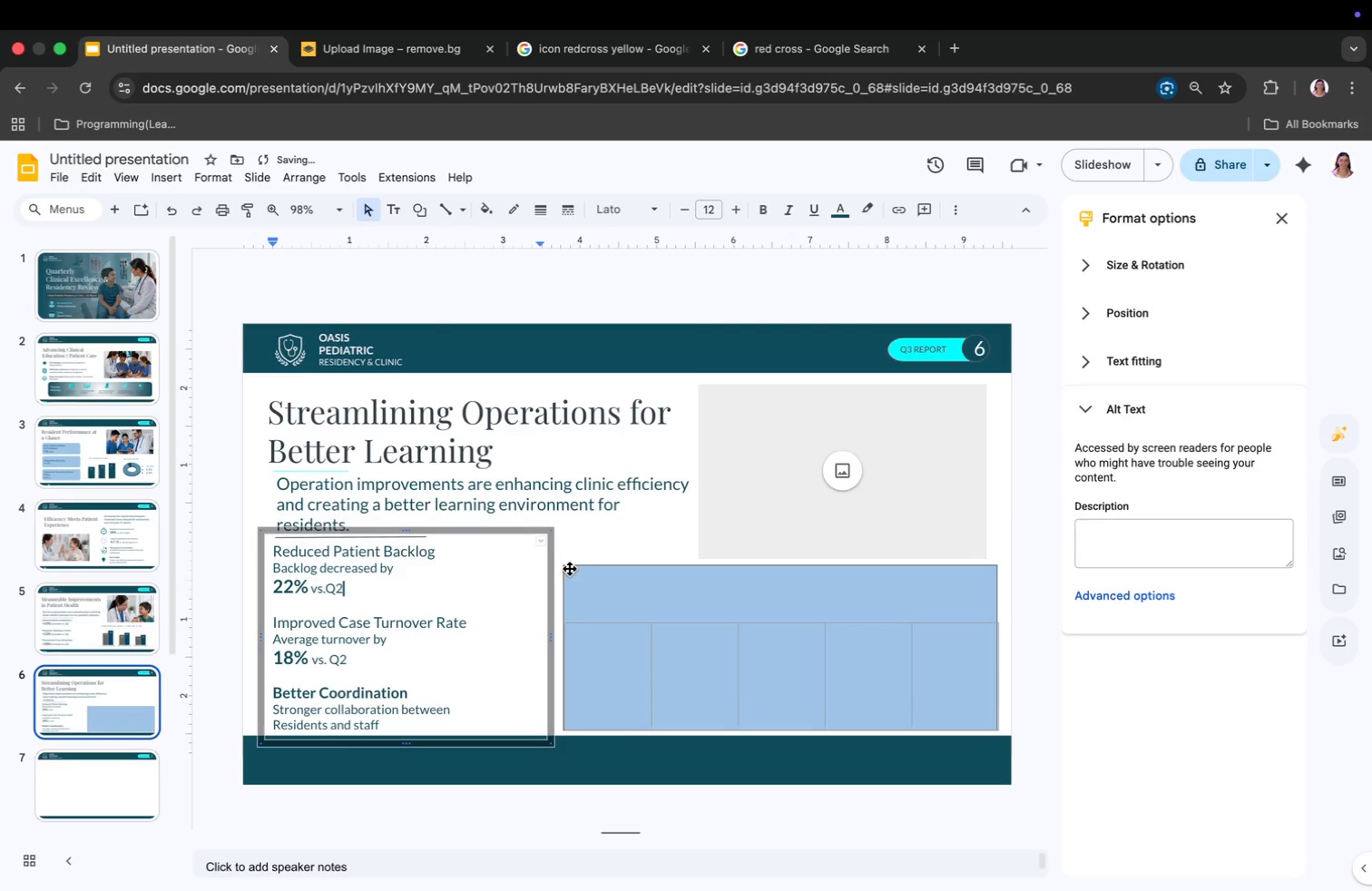 
left_click([604, 546])
 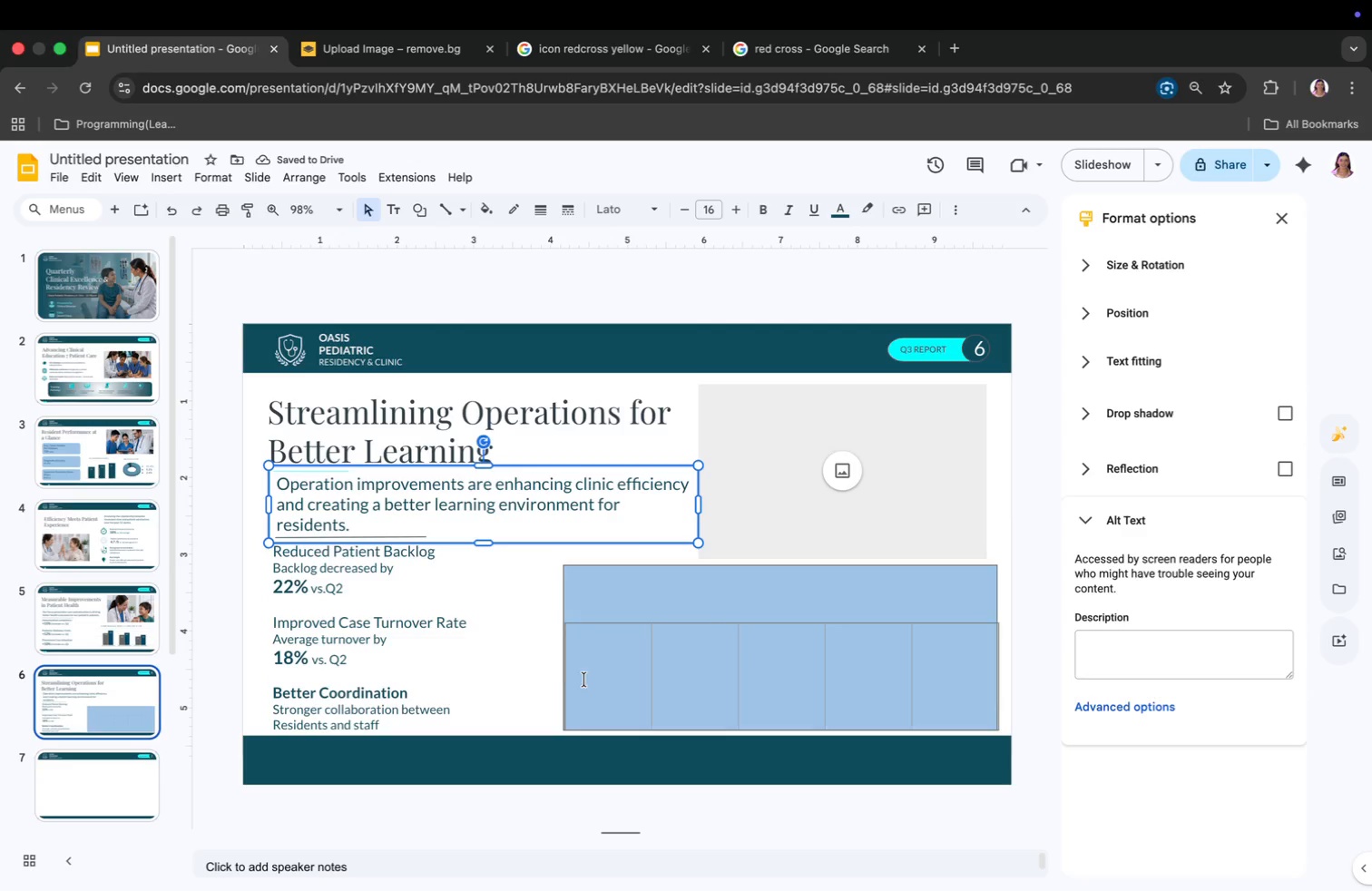 
left_click([605, 638])
 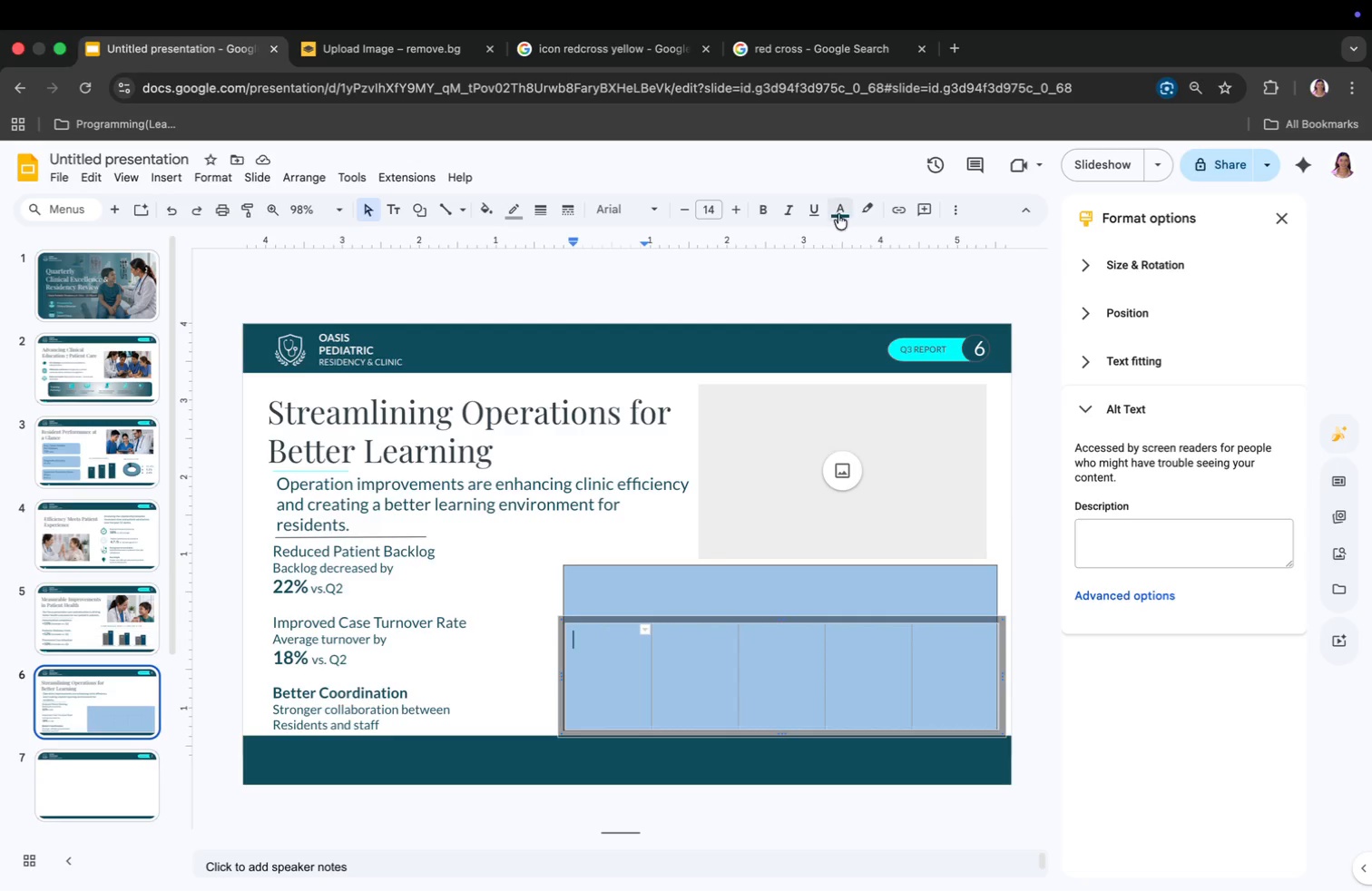 
left_click([843, 210])
 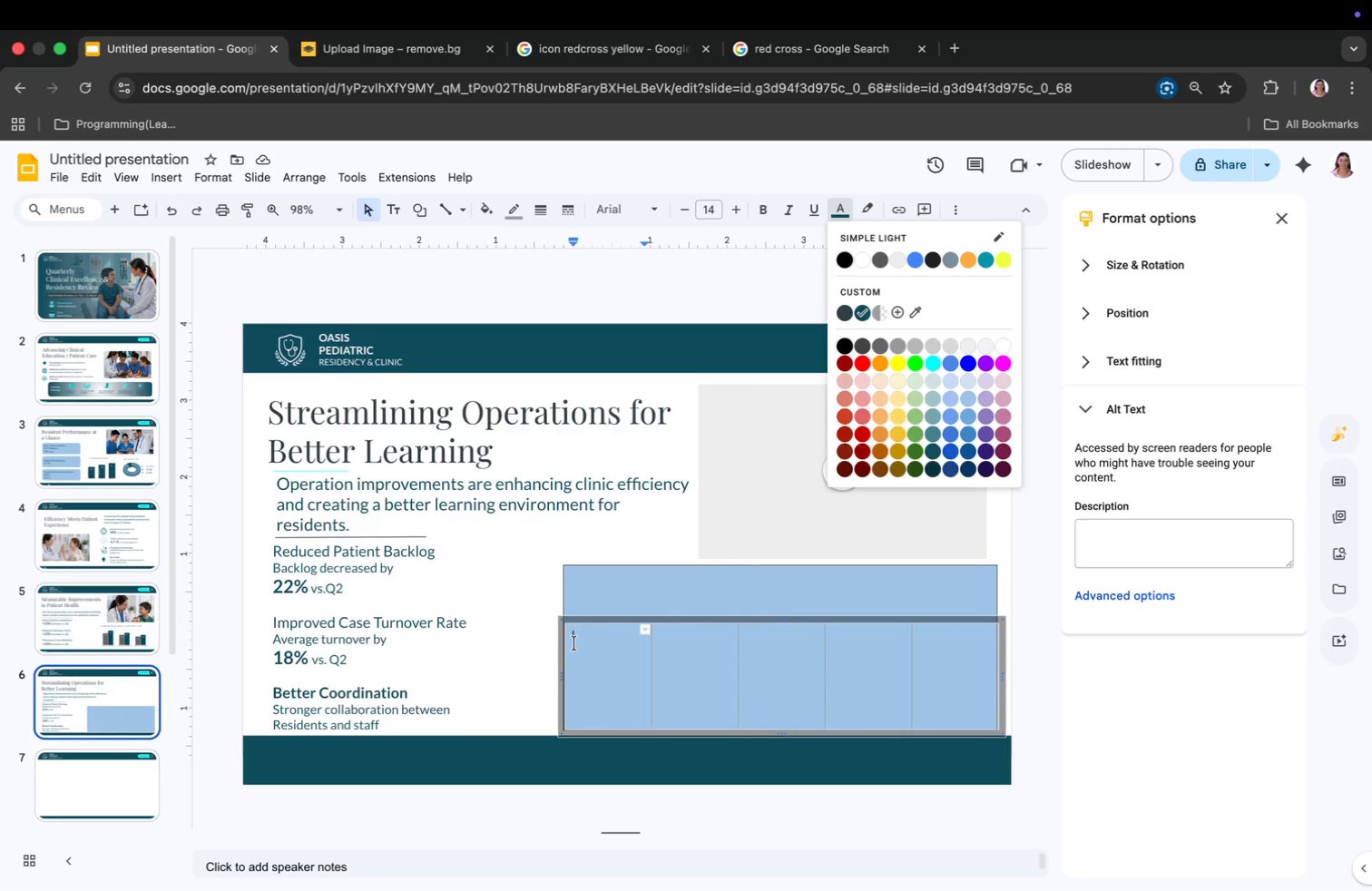 
left_click_drag(start_coordinate=[581, 639], to_coordinate=[964, 664])
 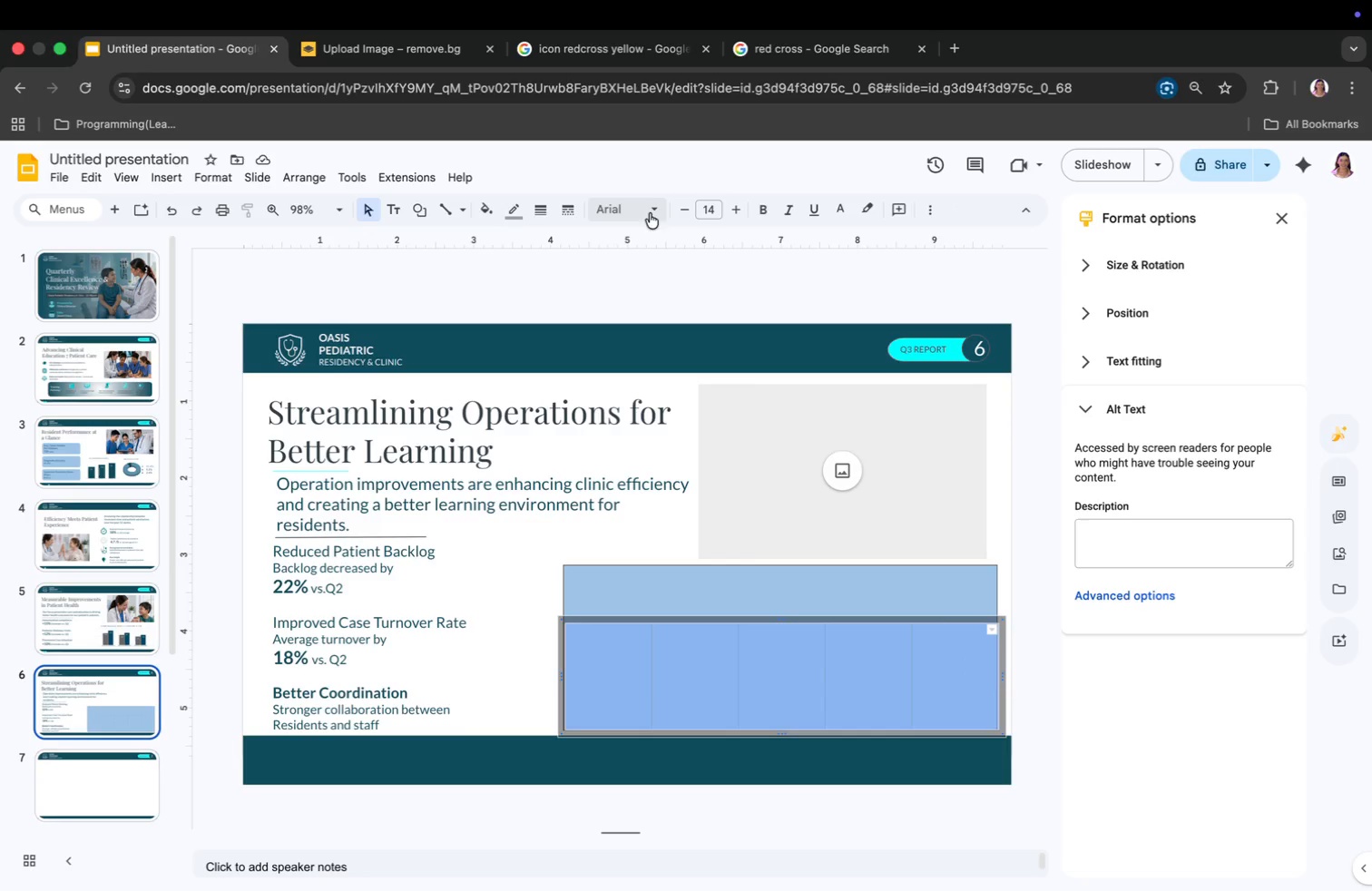 
left_click([610, 213])
 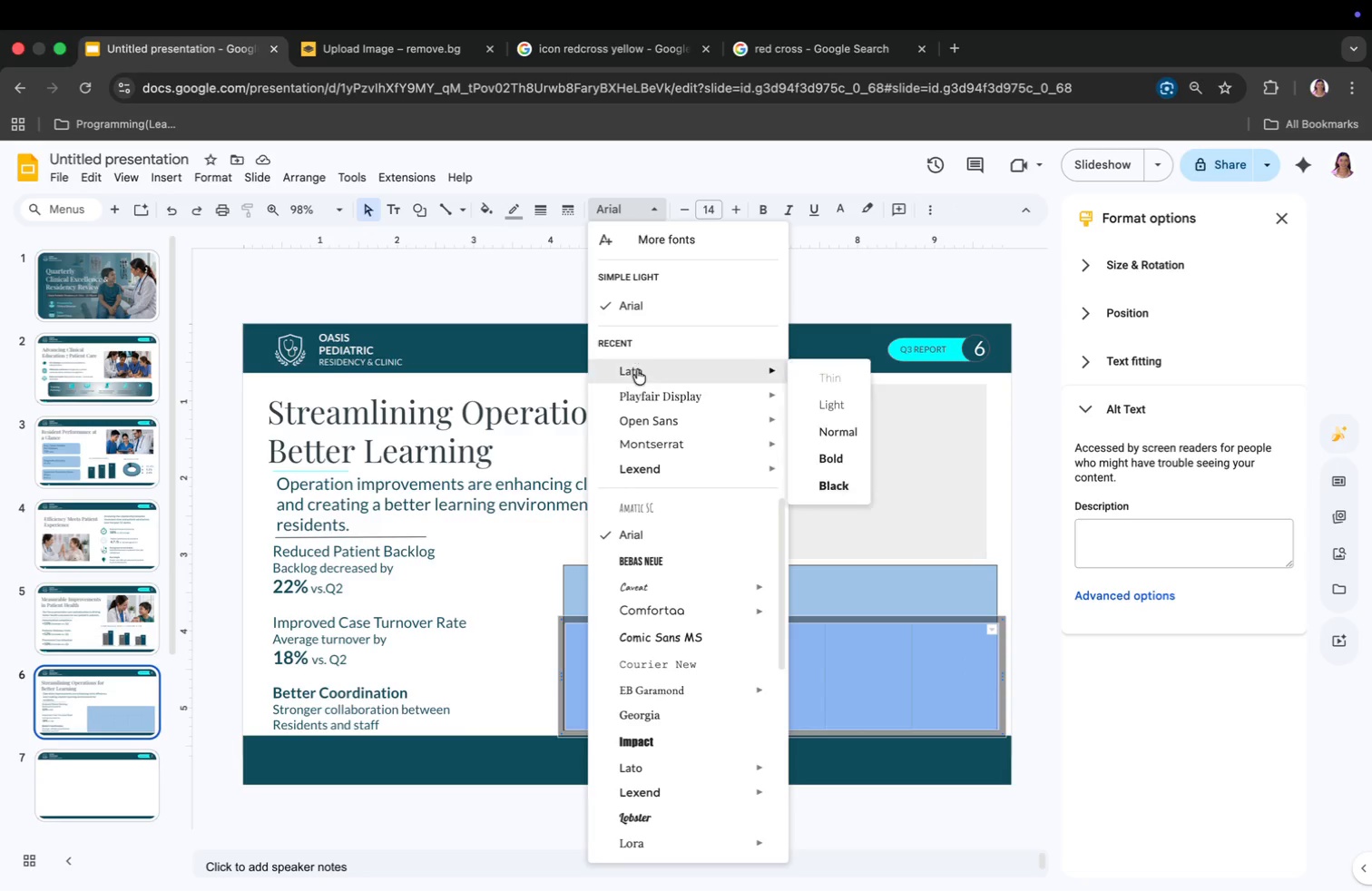 
left_click([637, 371])
 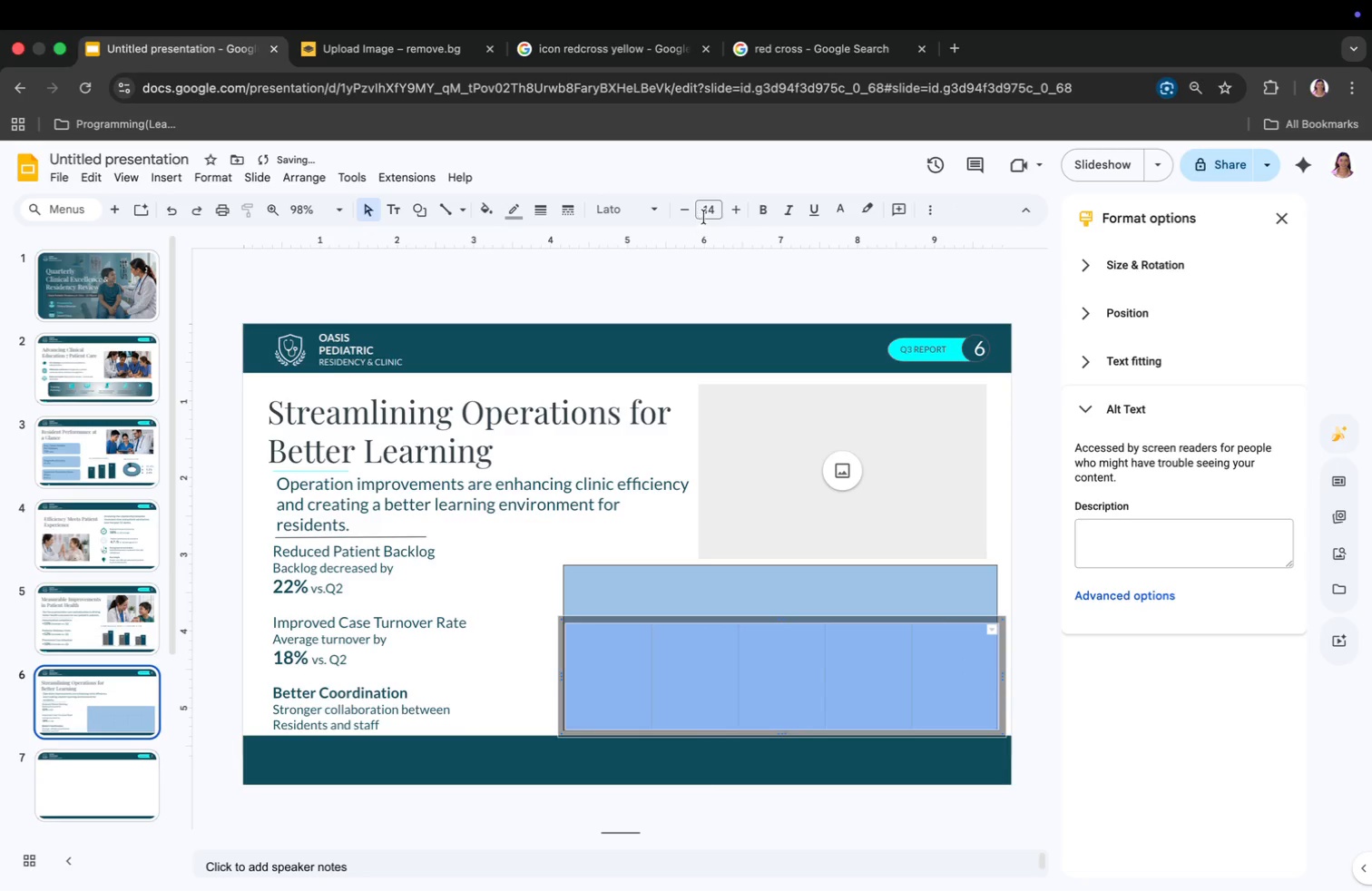 
left_click([707, 213])
 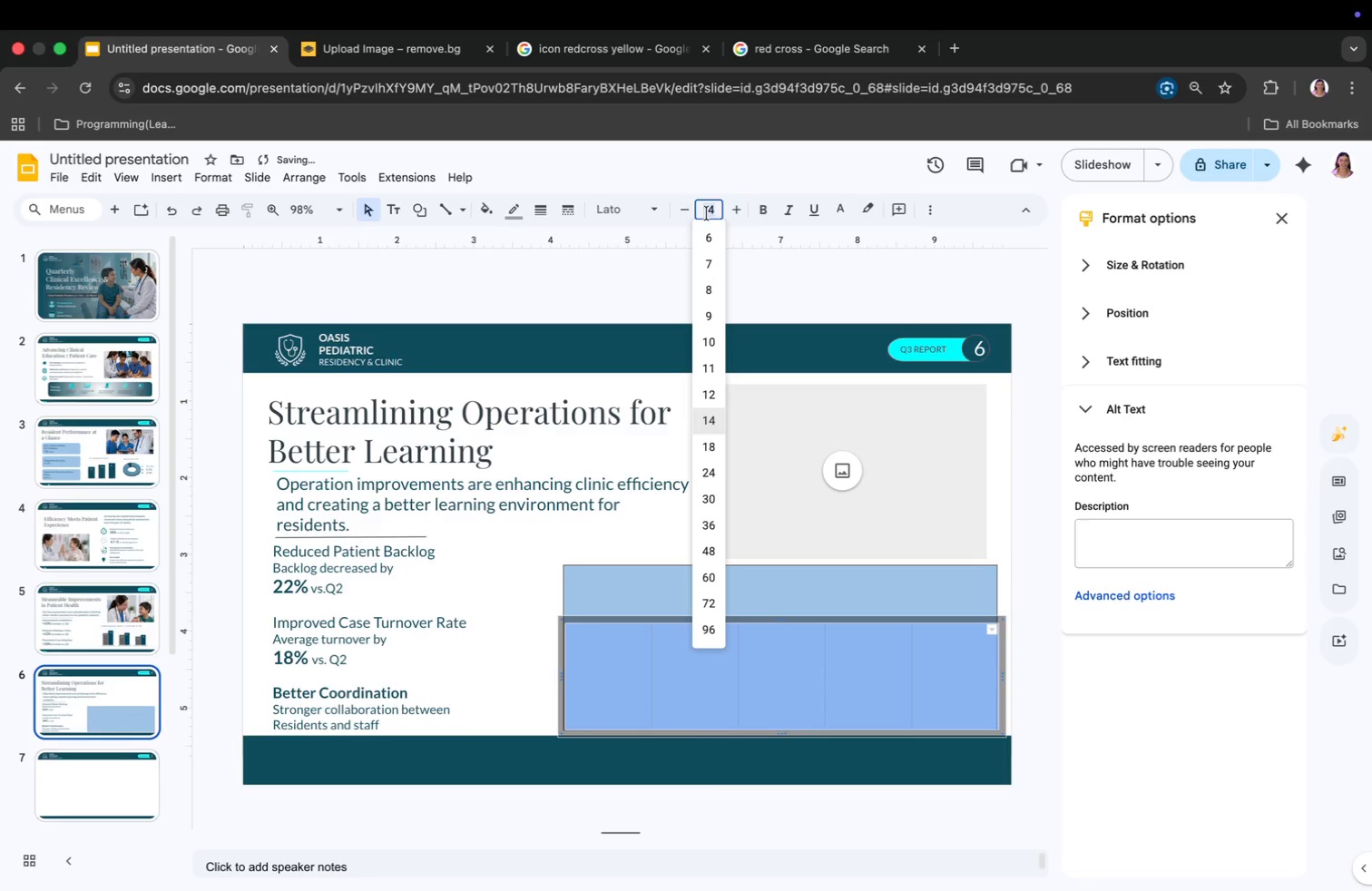 
type(10)
 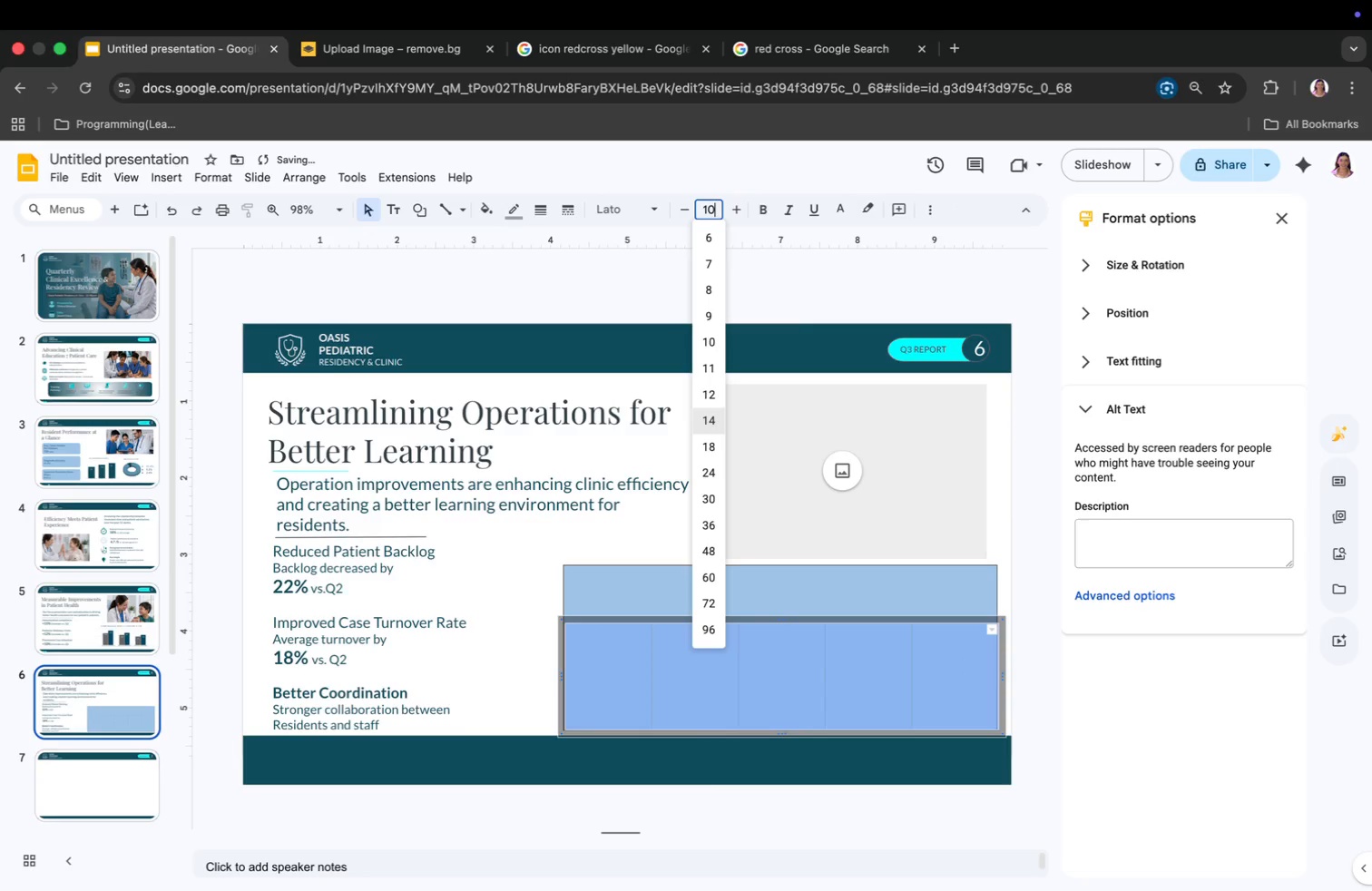 
key(Enter)
 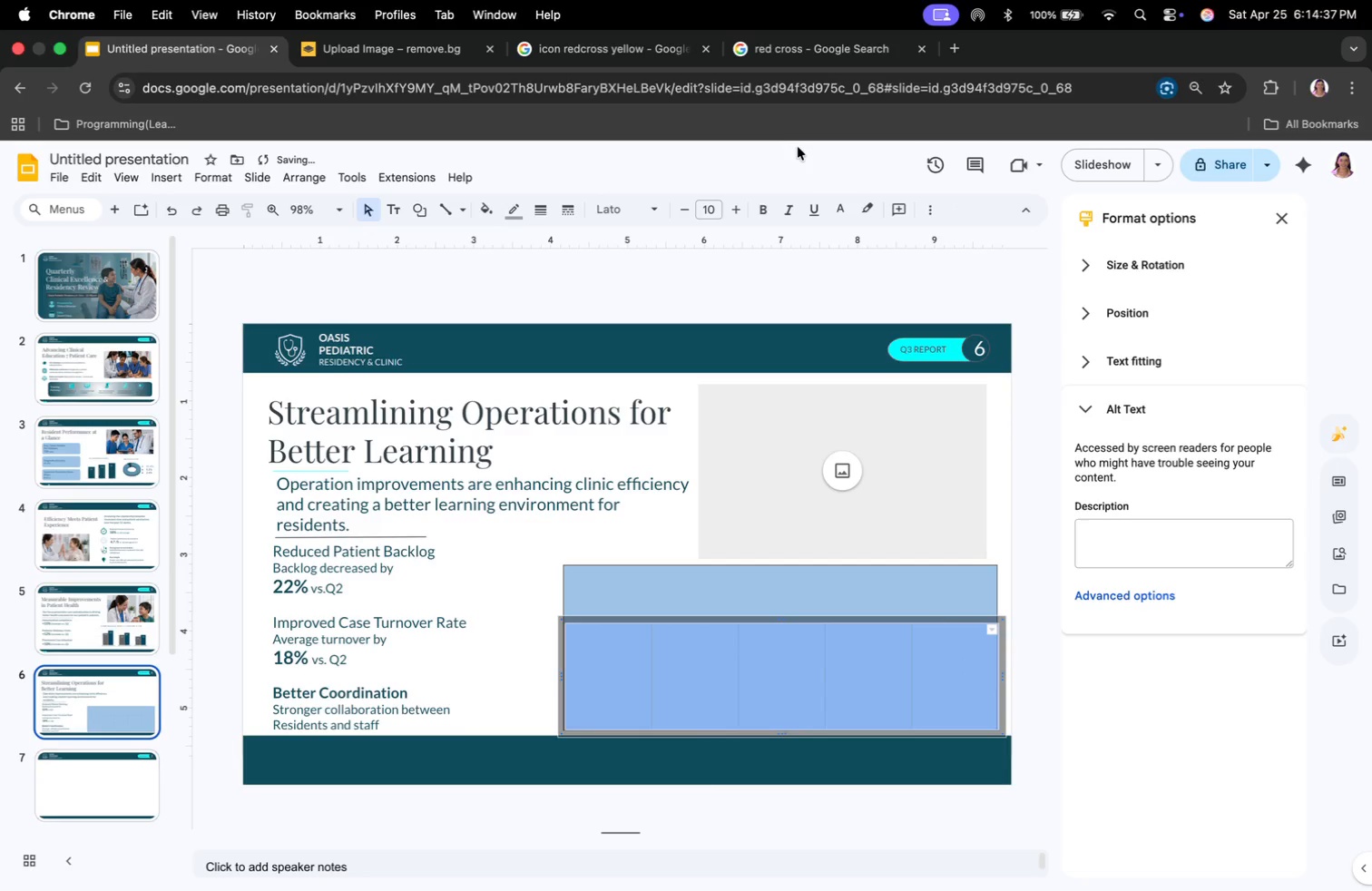 
left_click([835, 210])
 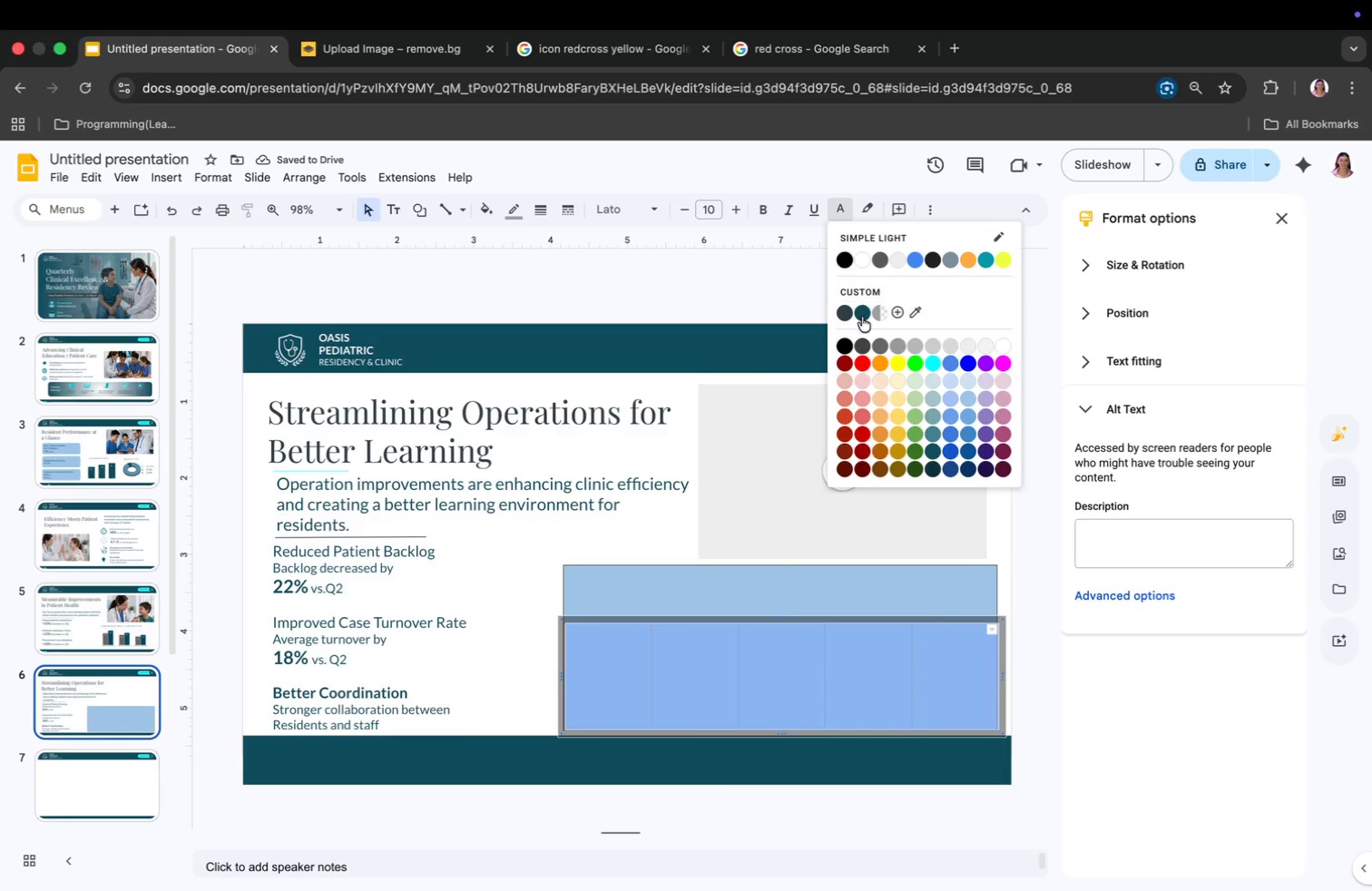 
left_click([862, 314])
 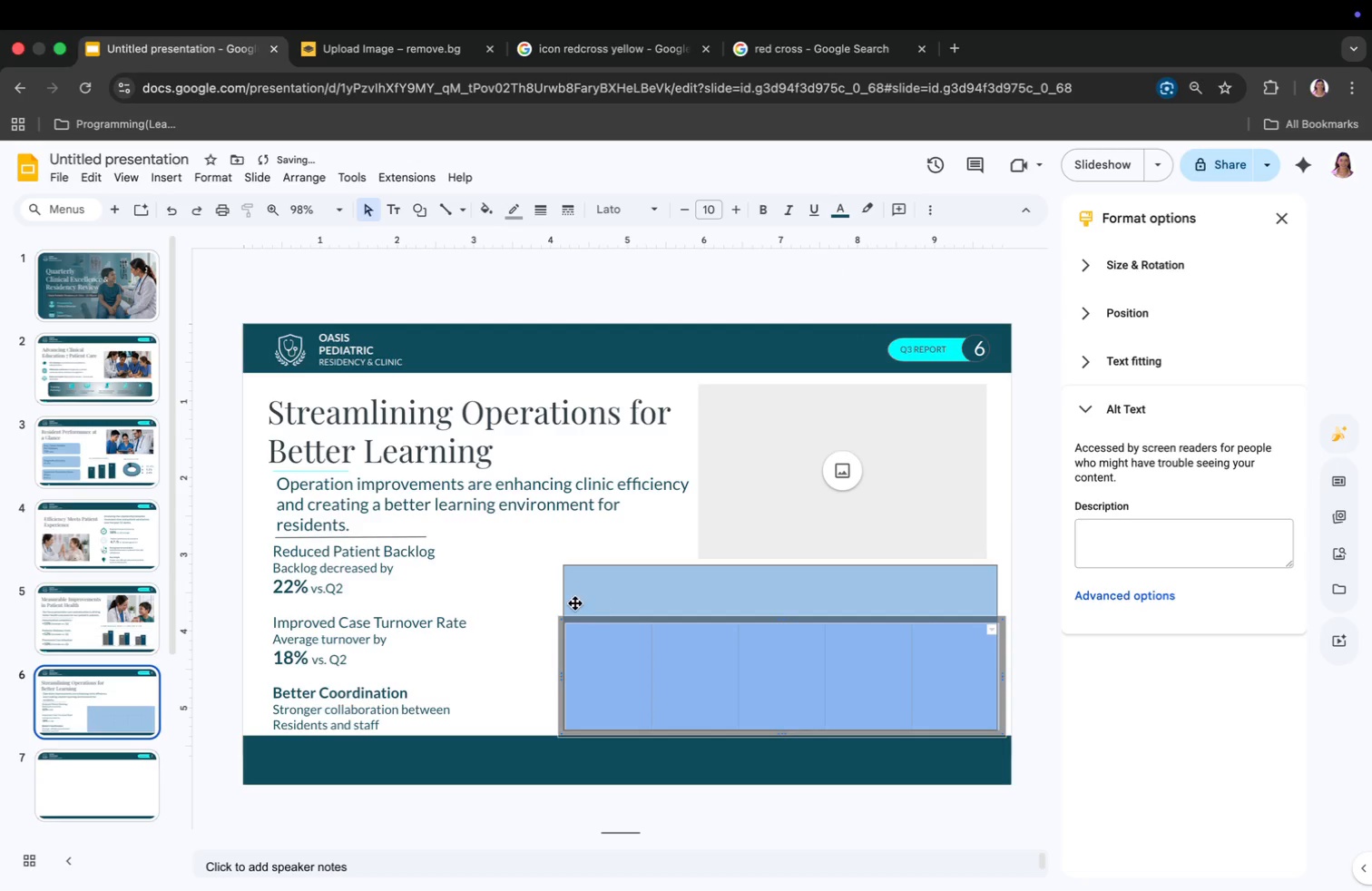 
left_click([524, 627])
 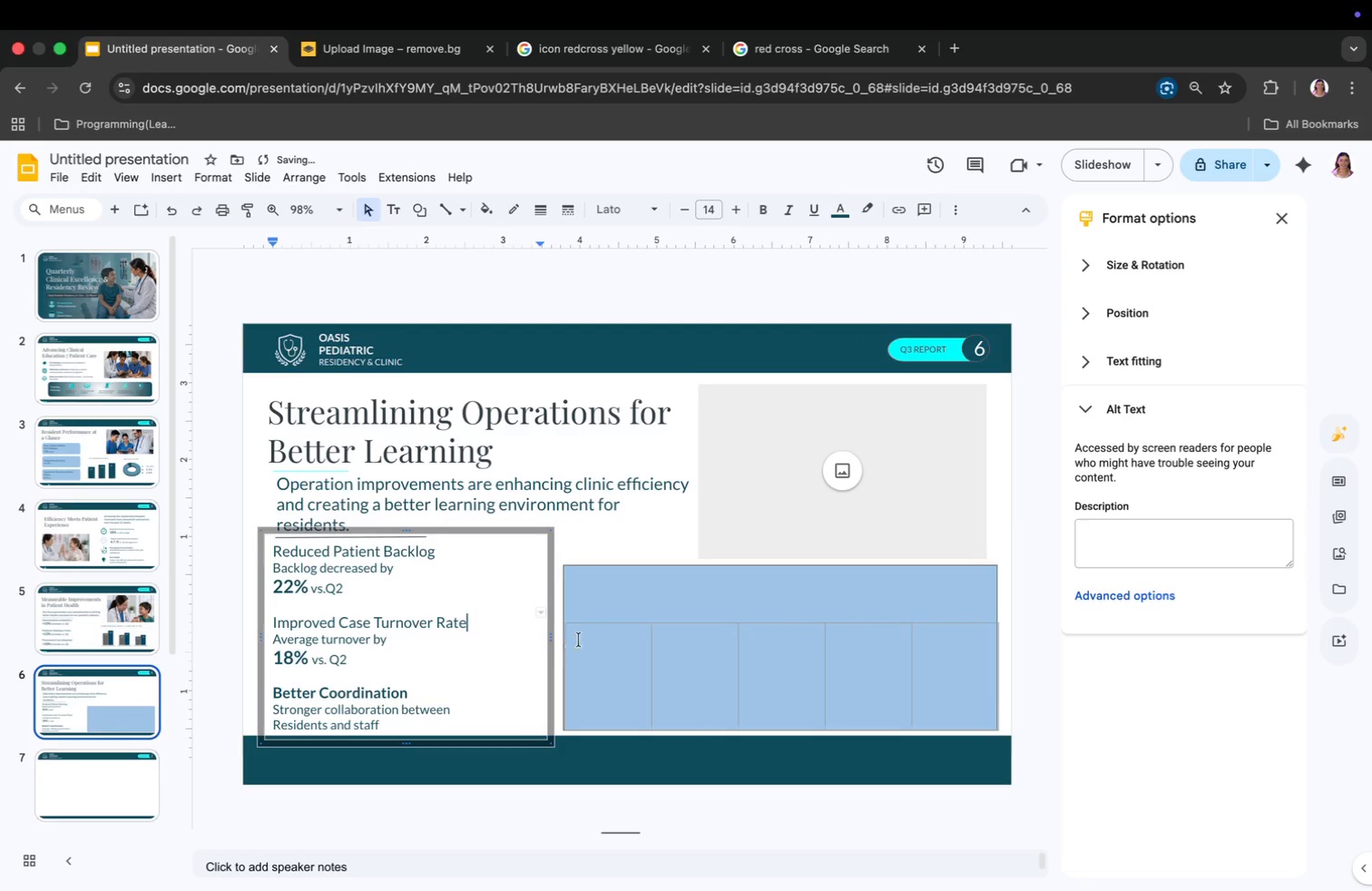 
left_click([594, 639])
 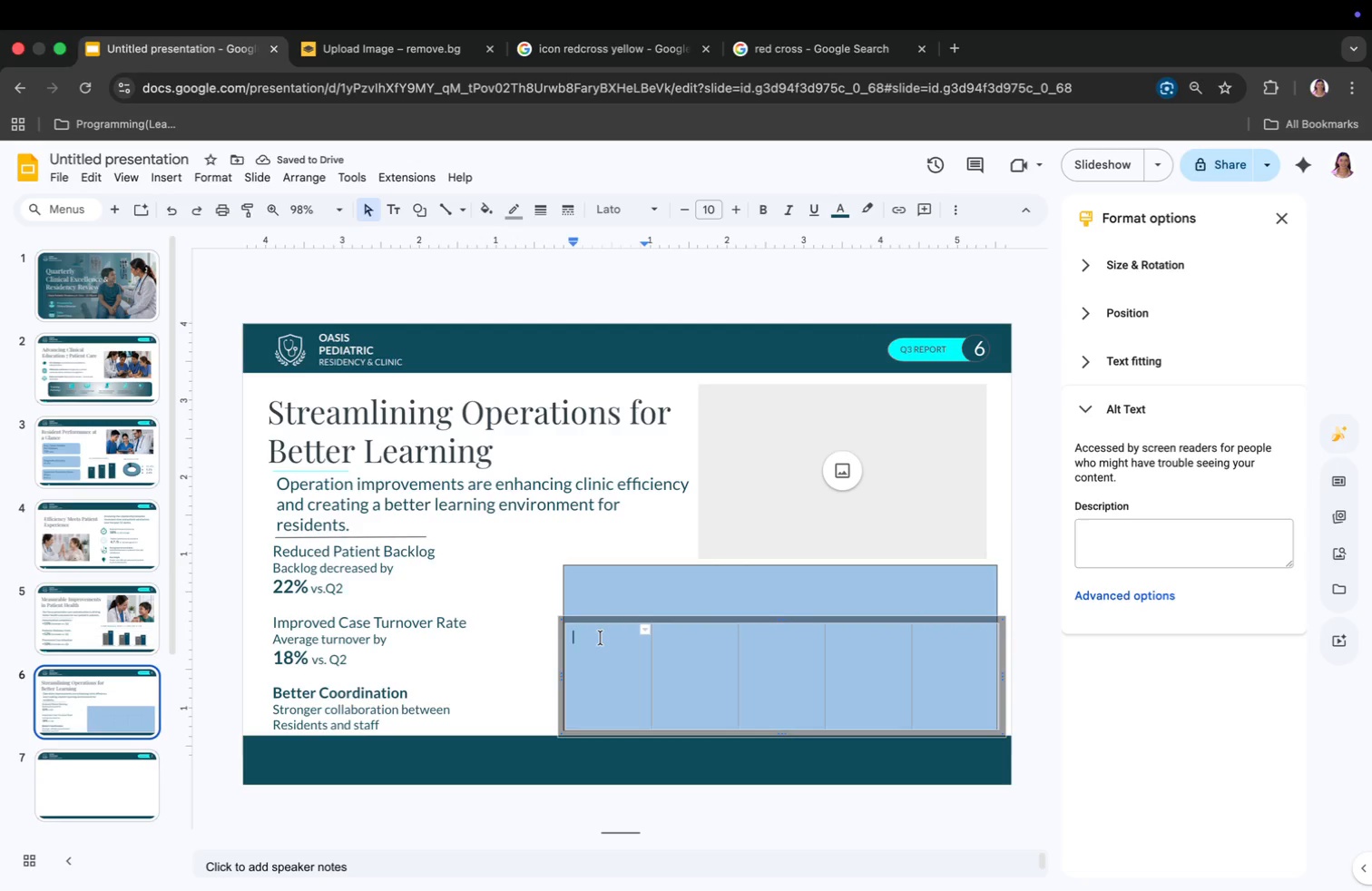 
type(Patient)
 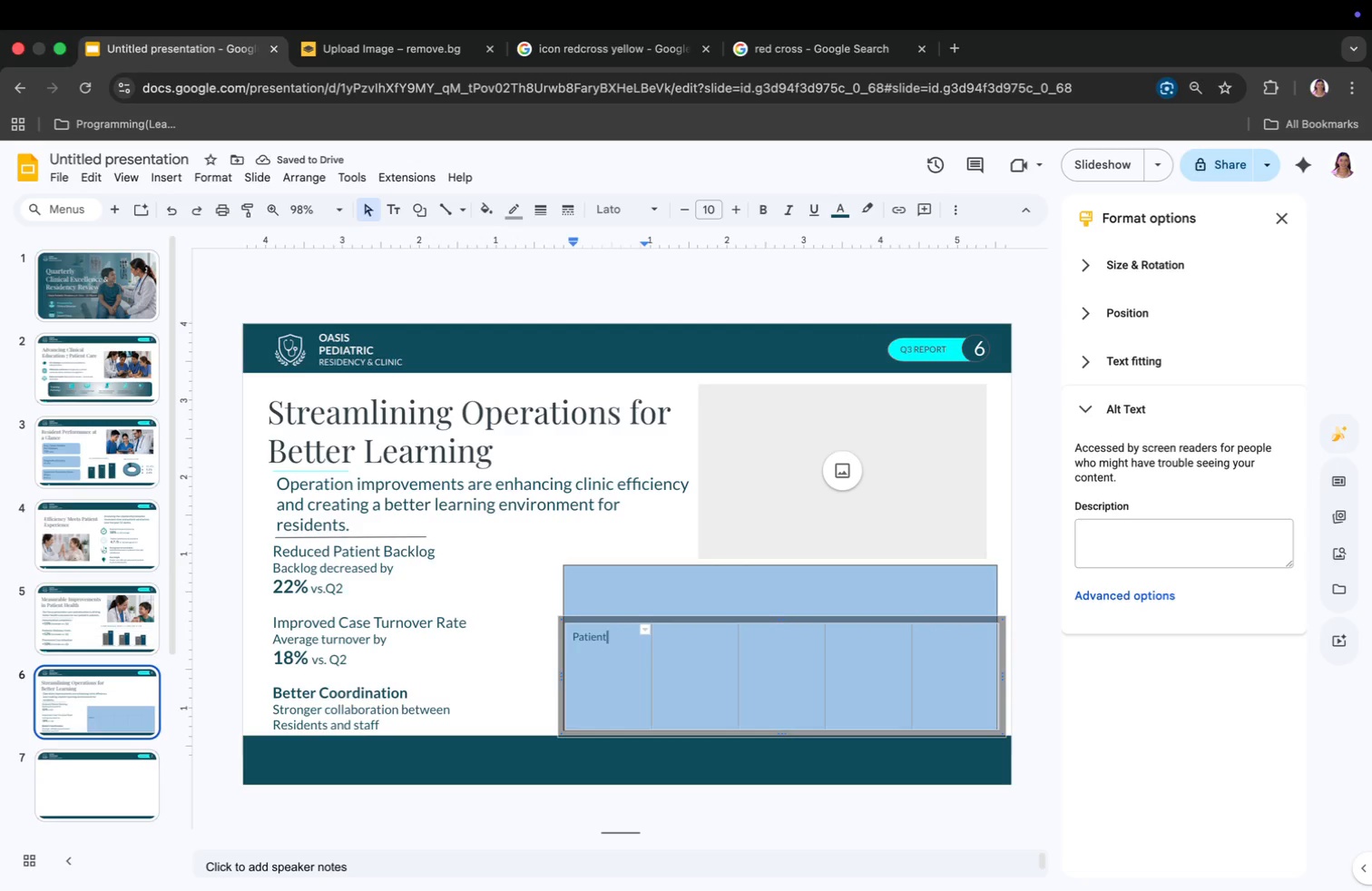 
type( Check-In)
 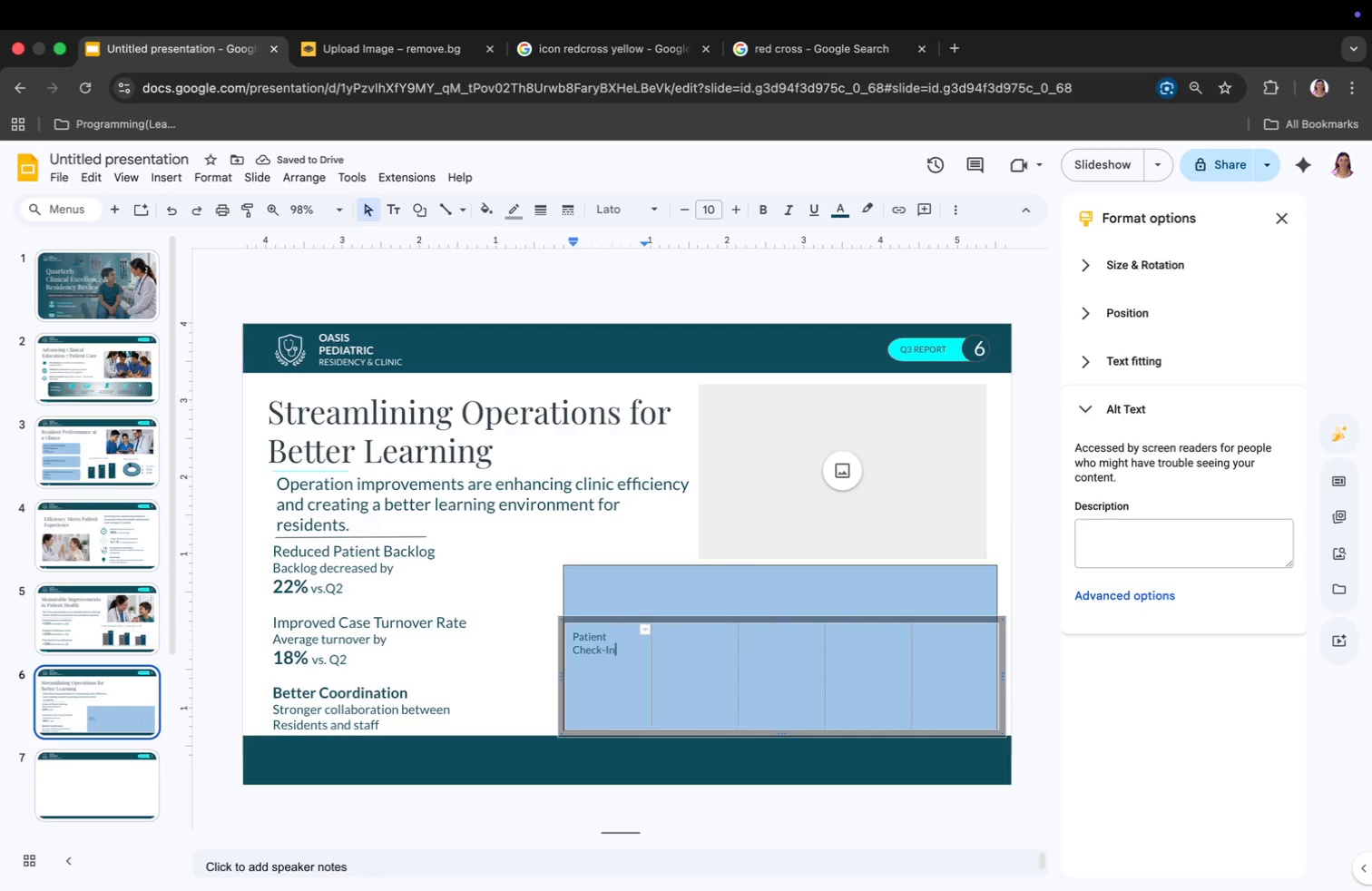 
wait(8.4)
 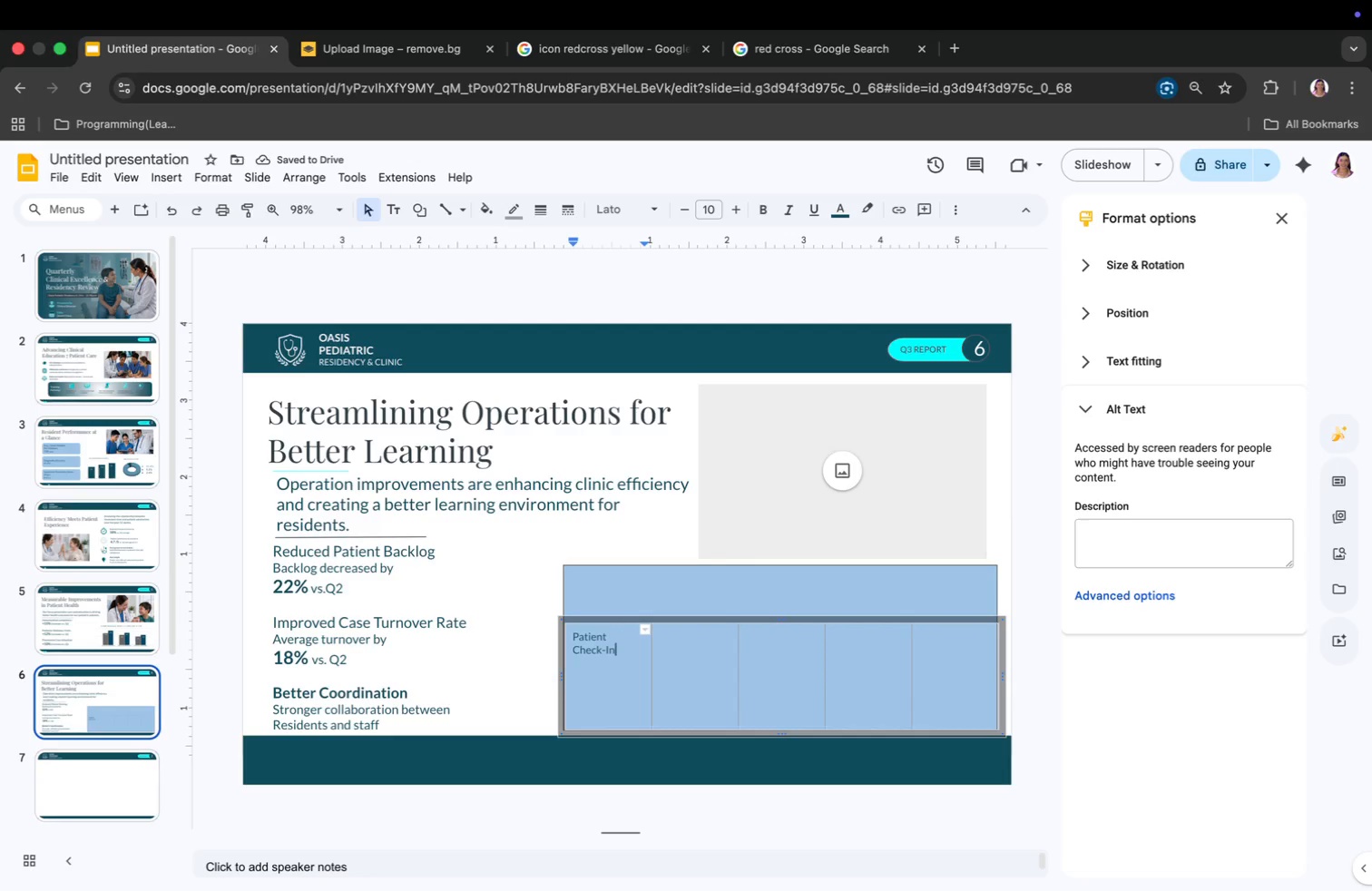 
left_click_drag(start_coordinate=[598, 641], to_coordinate=[967, 706])
 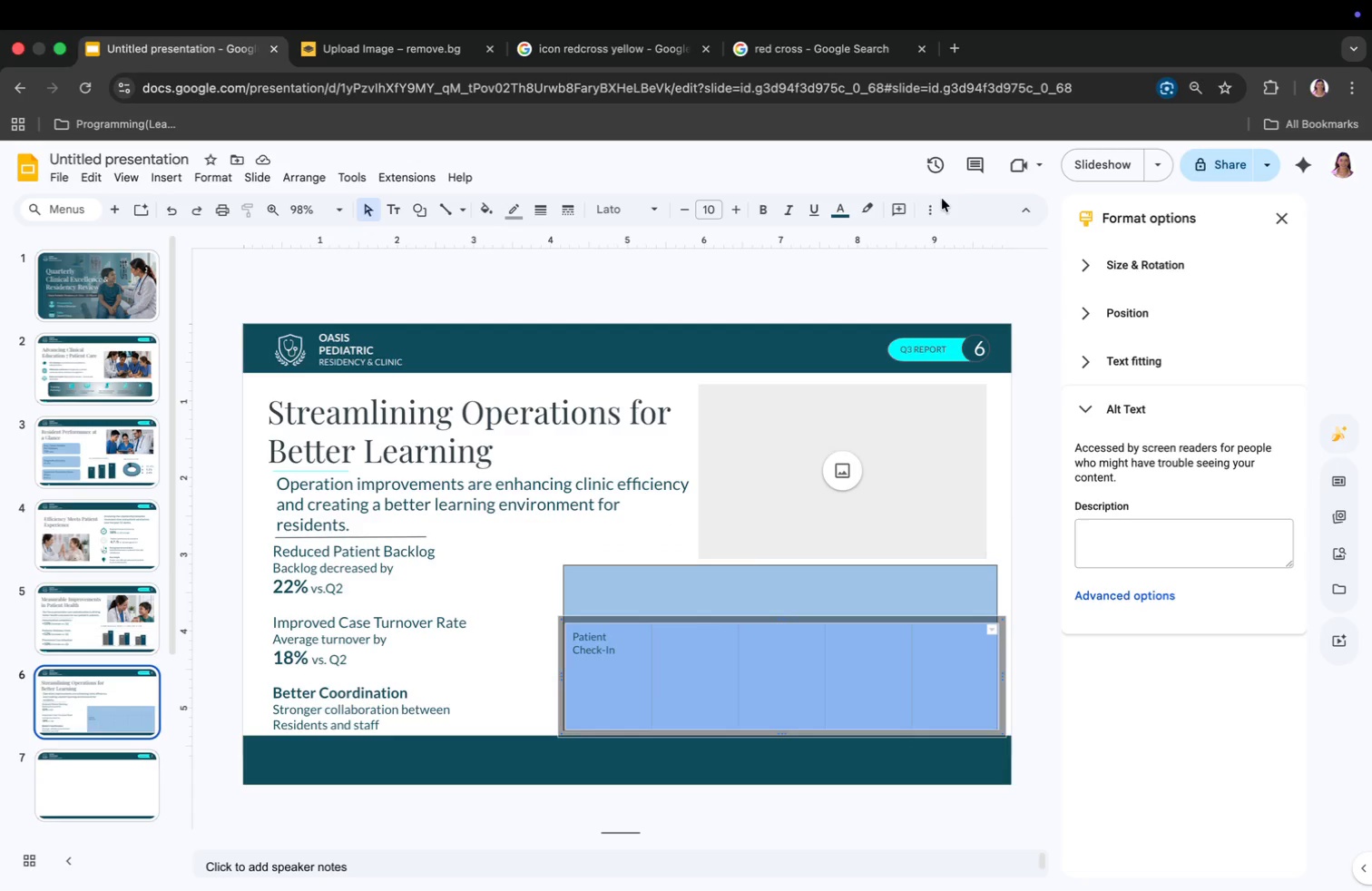 
left_click([931, 208])
 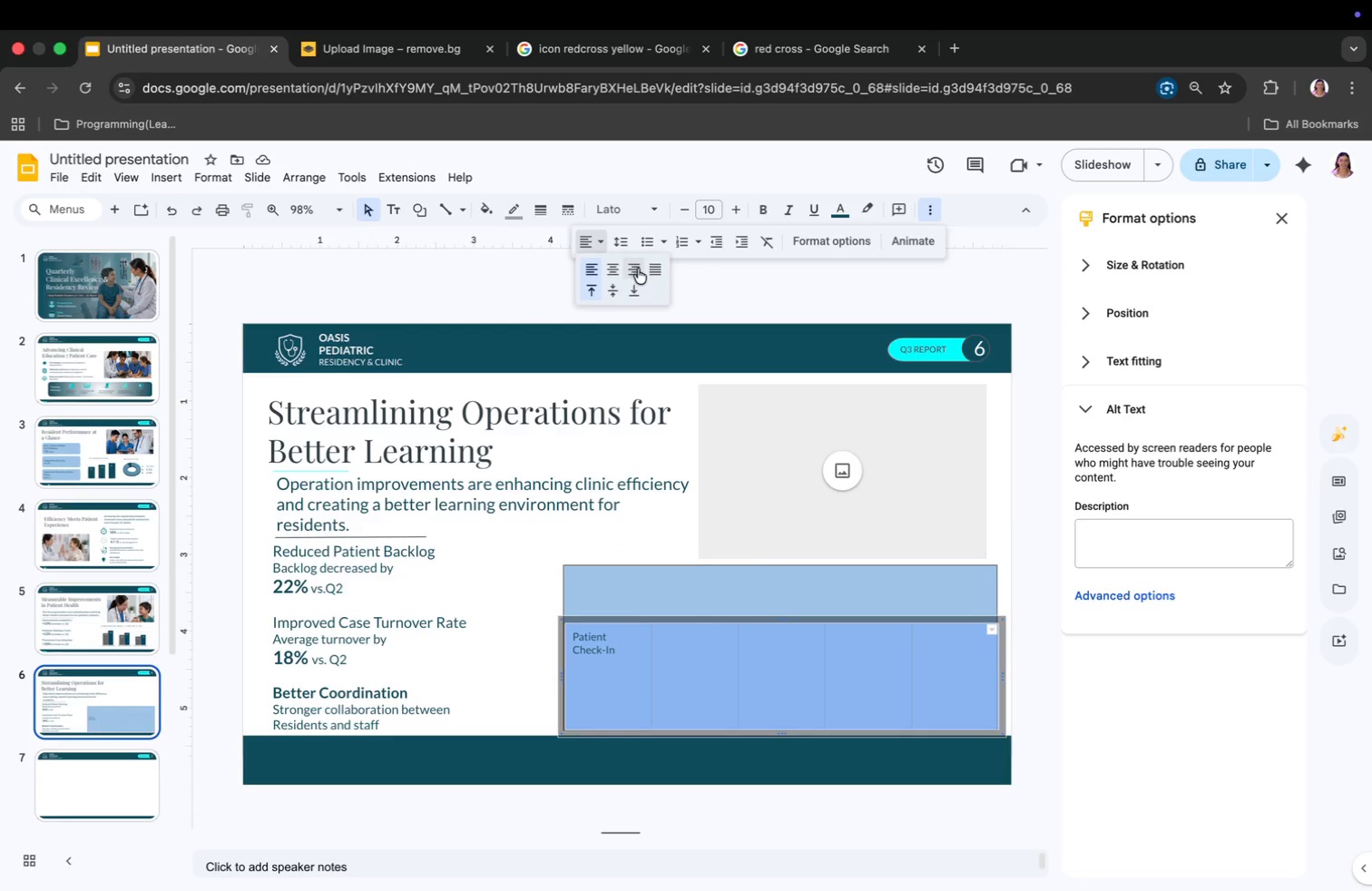 
left_click([613, 267])
 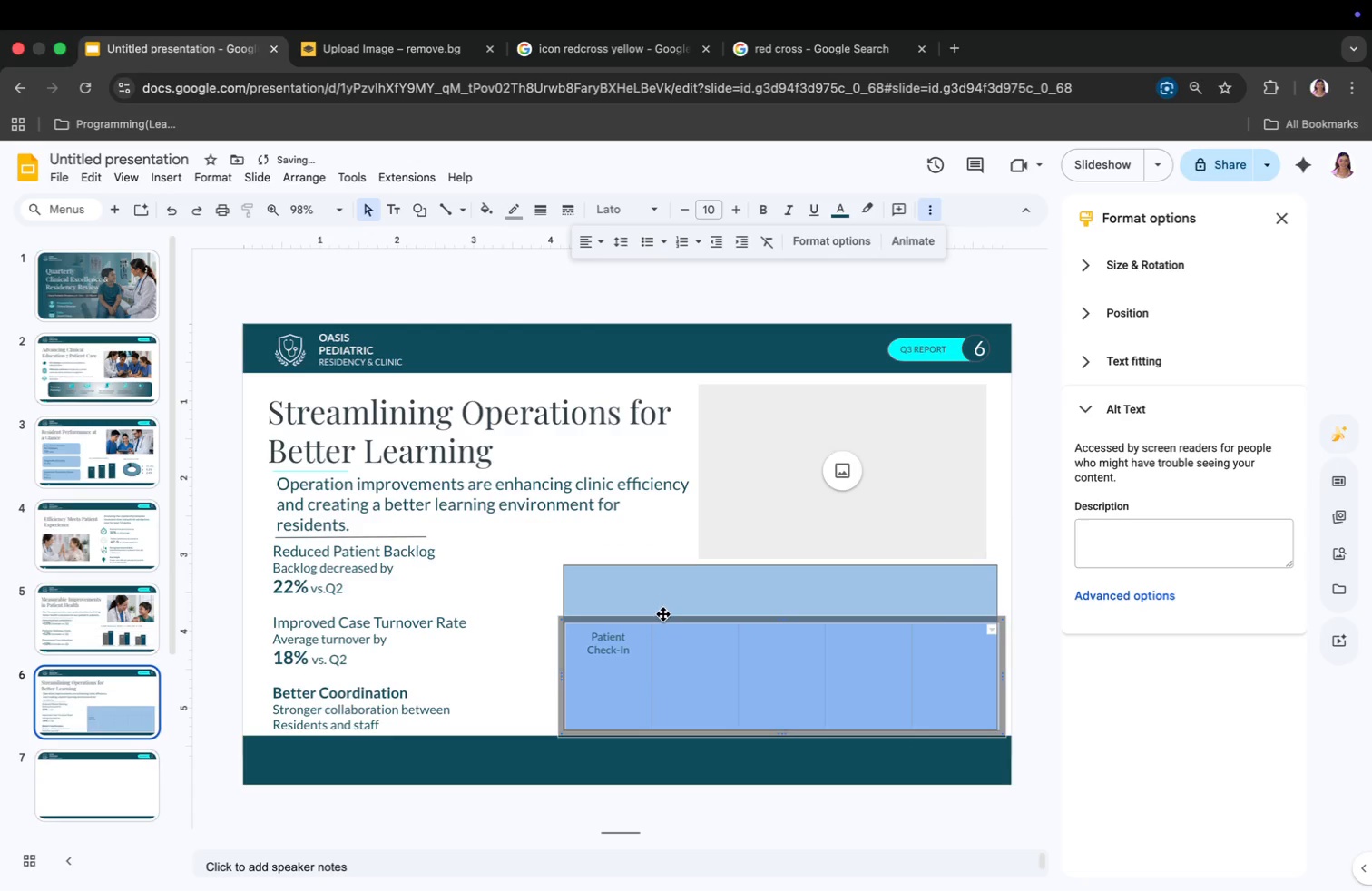 
left_click([665, 651])
 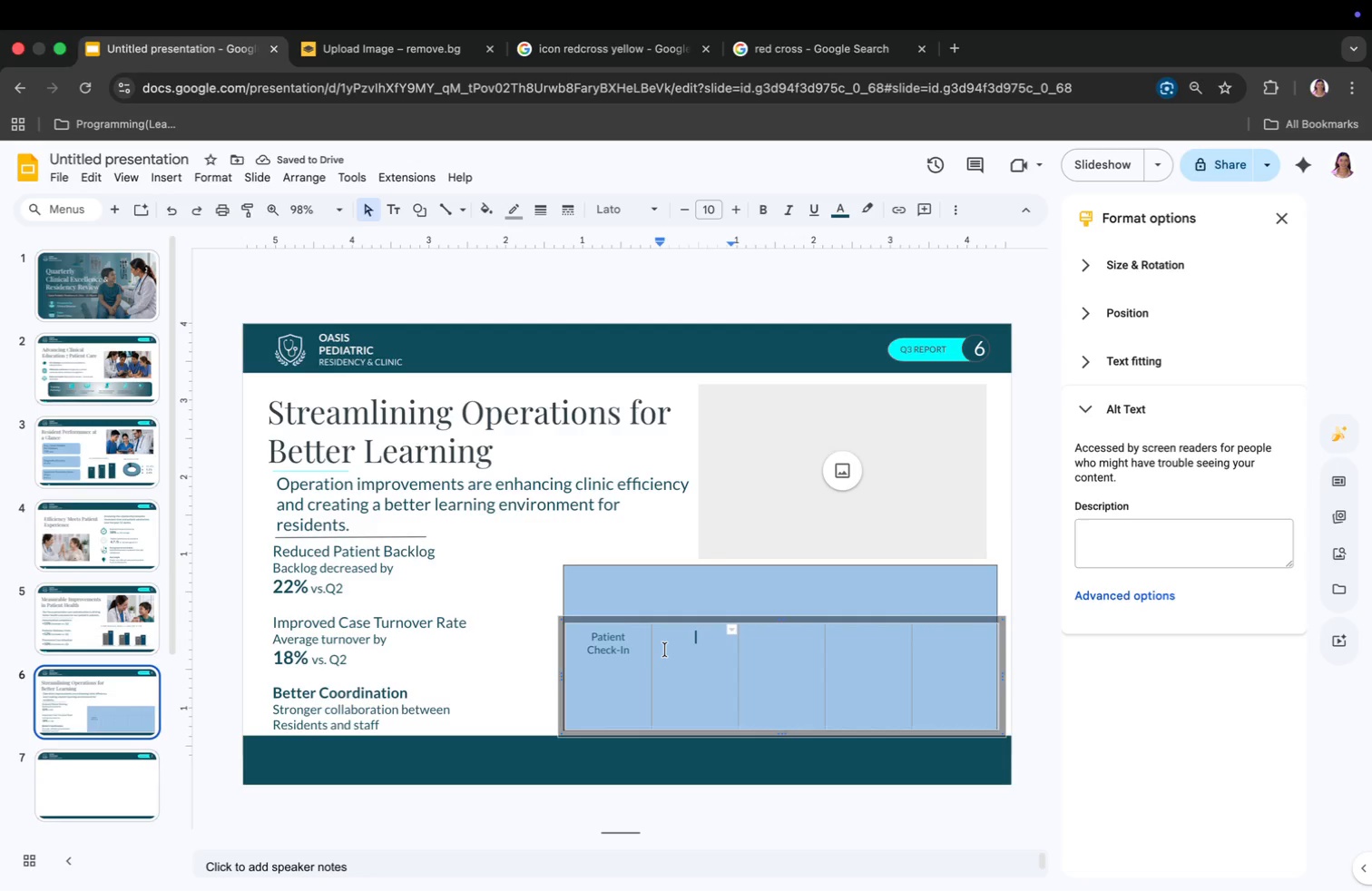 
type(Ttriagr & Assessment)
 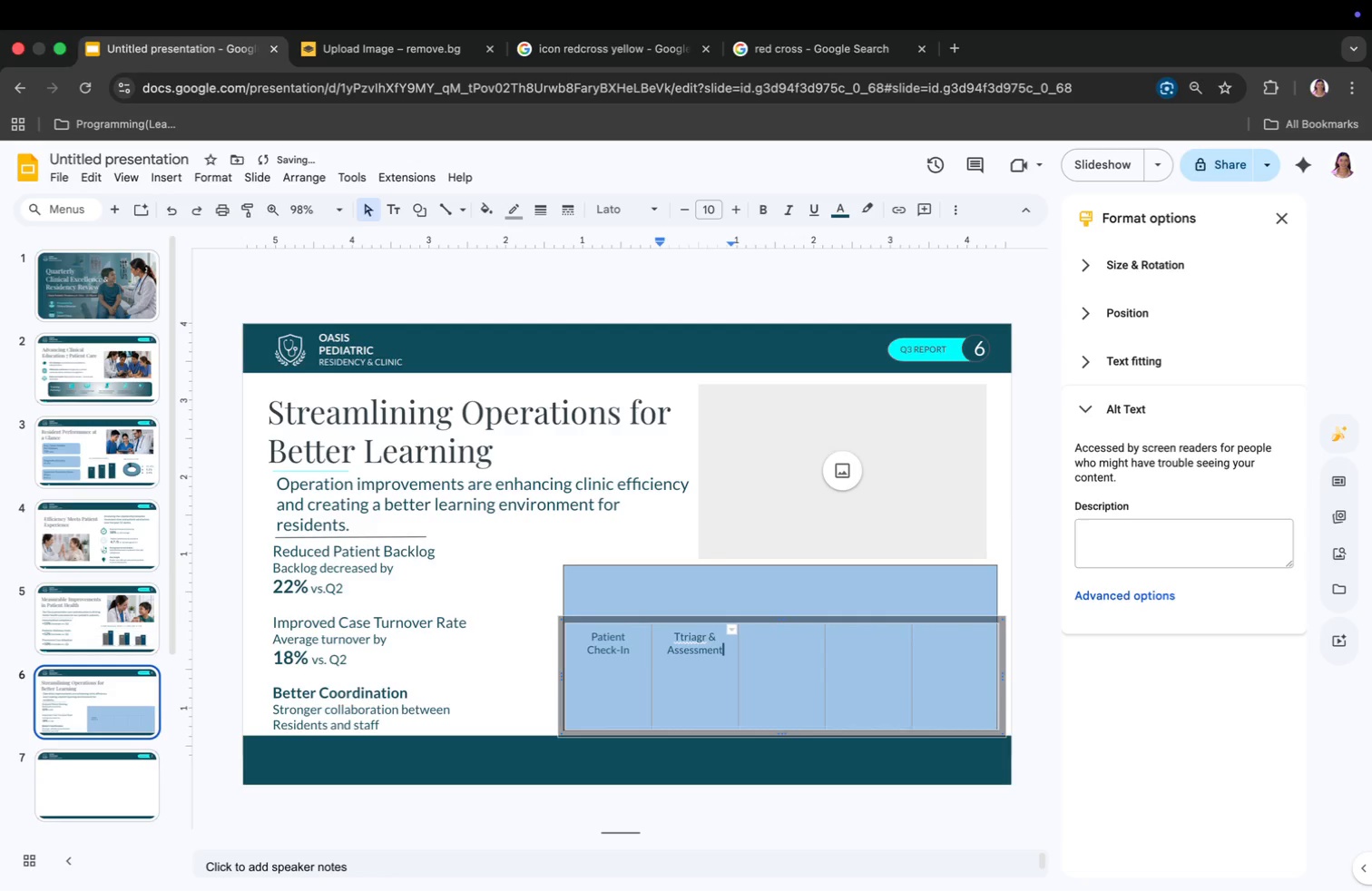 
left_click([706, 635])
 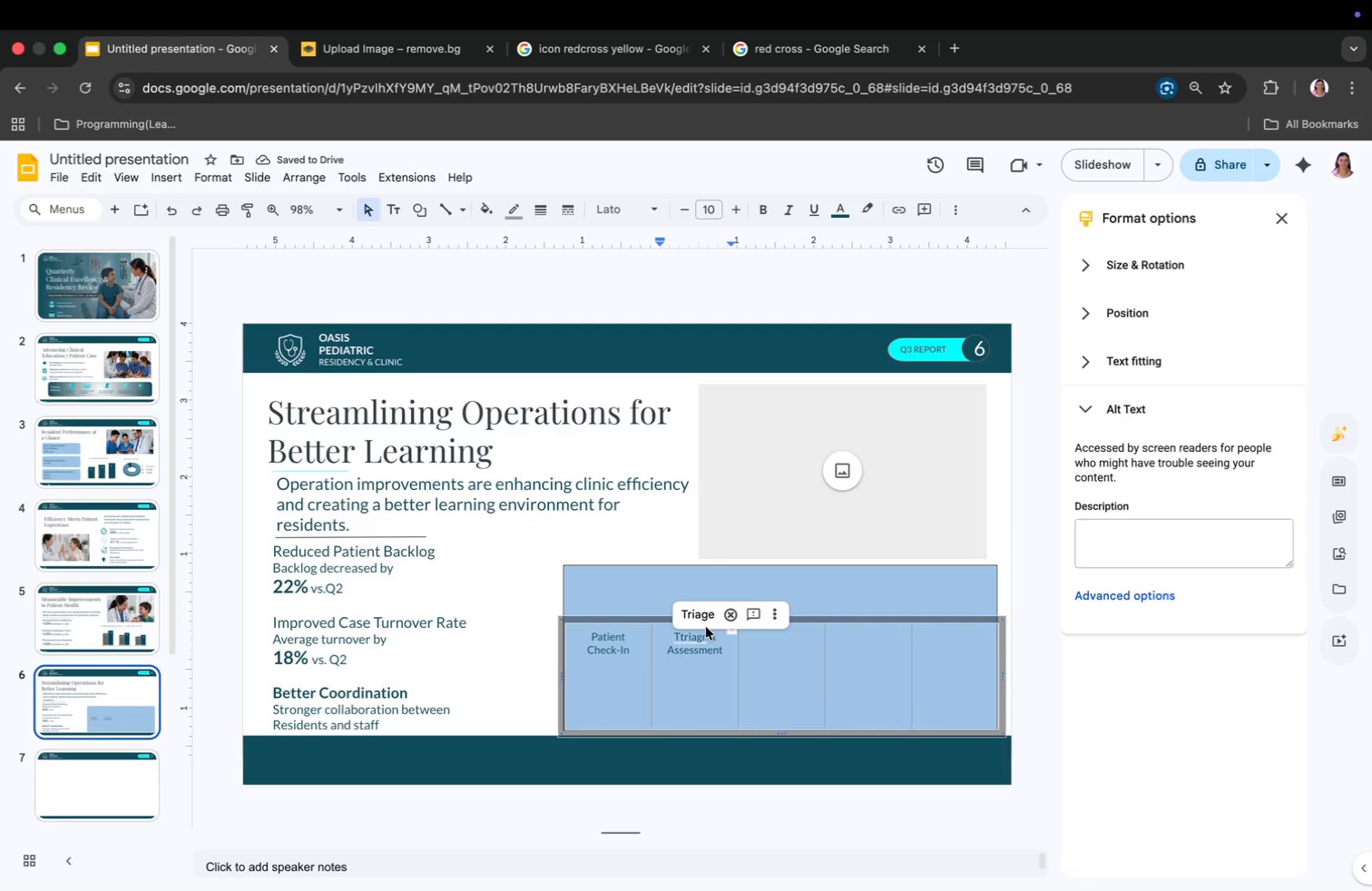 
left_click([706, 621])
 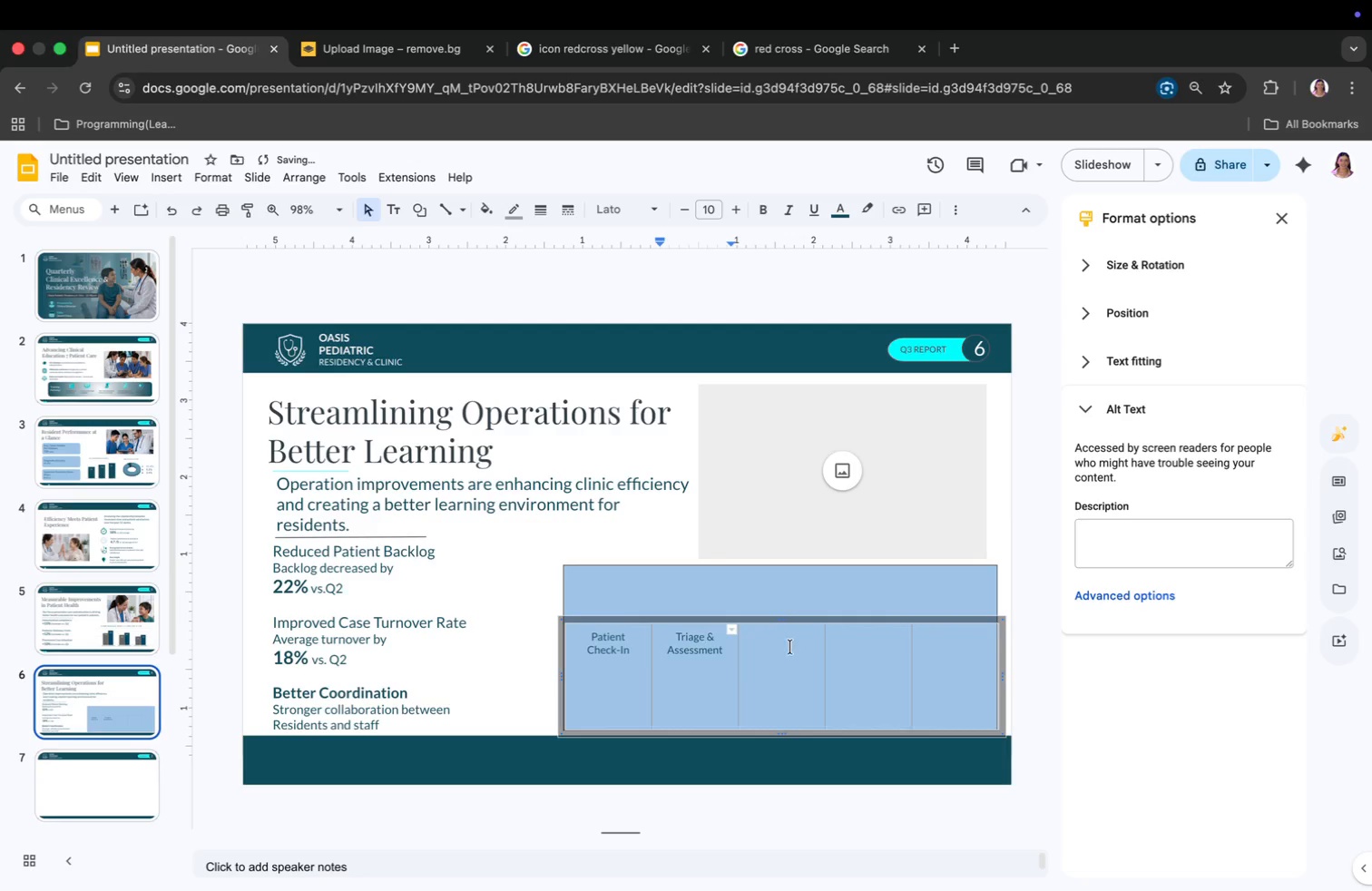 
left_click([786, 641])
 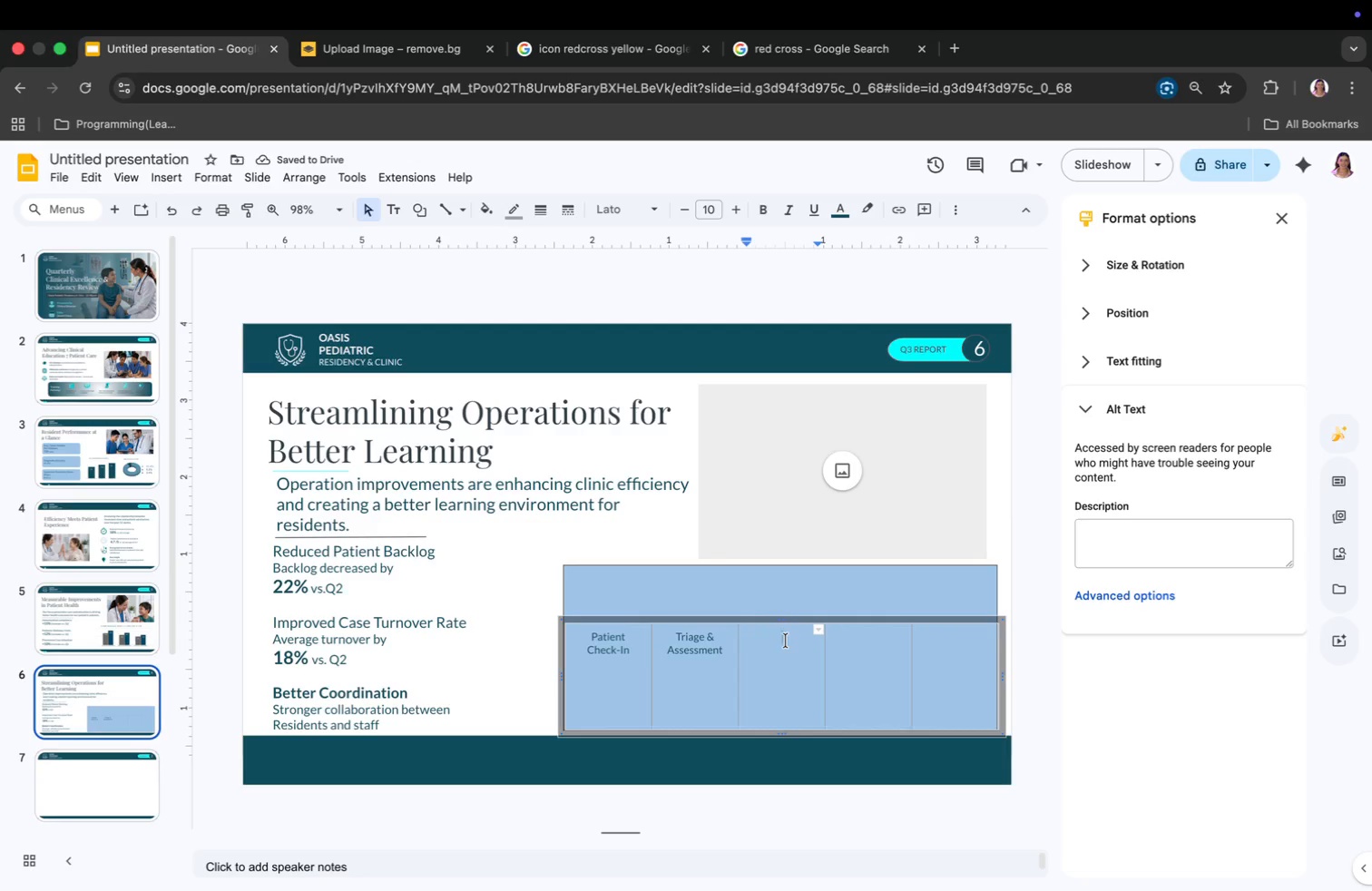 
type(Treatment & Consultation)
 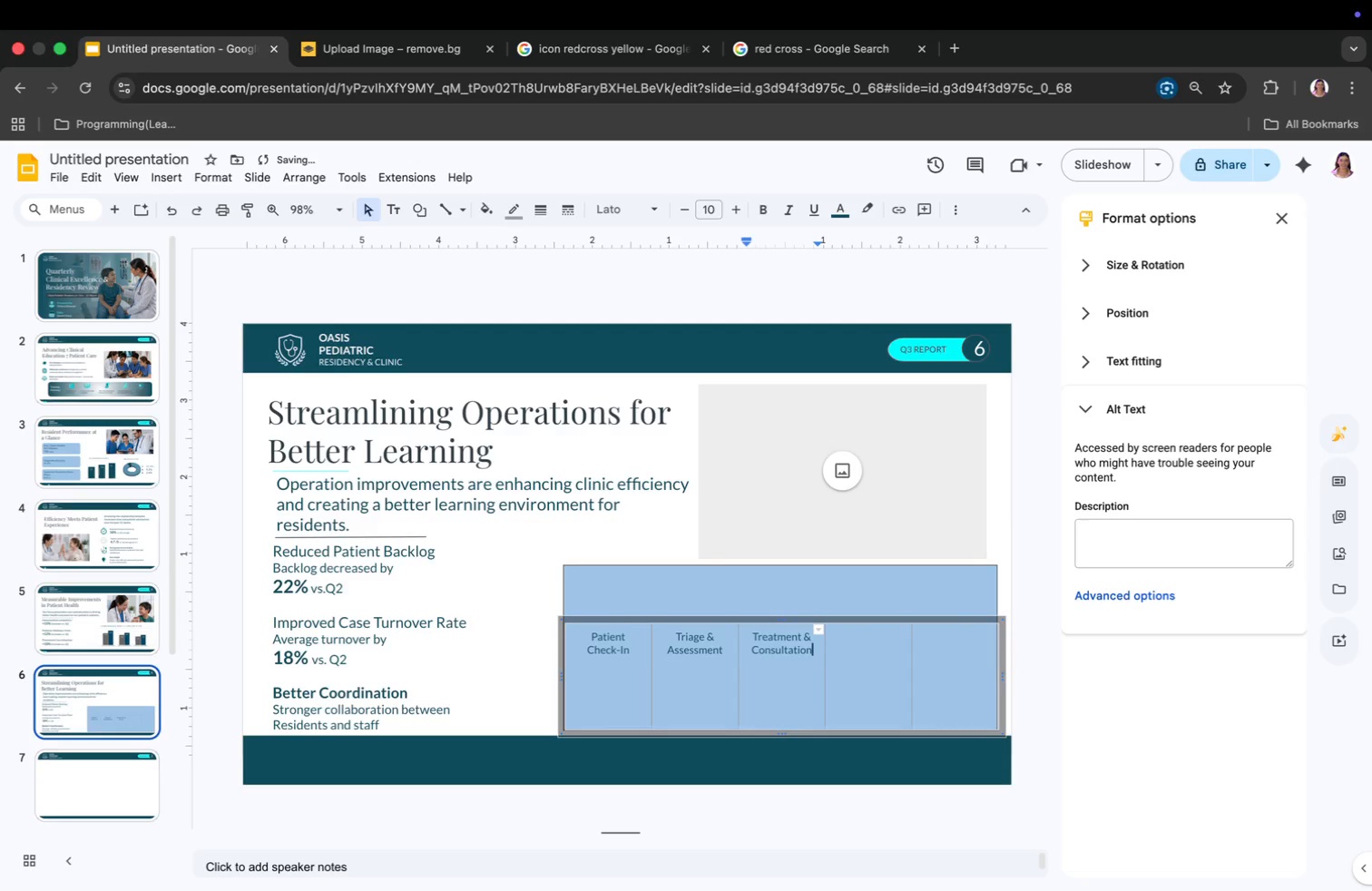 
key(ArrowRight)
 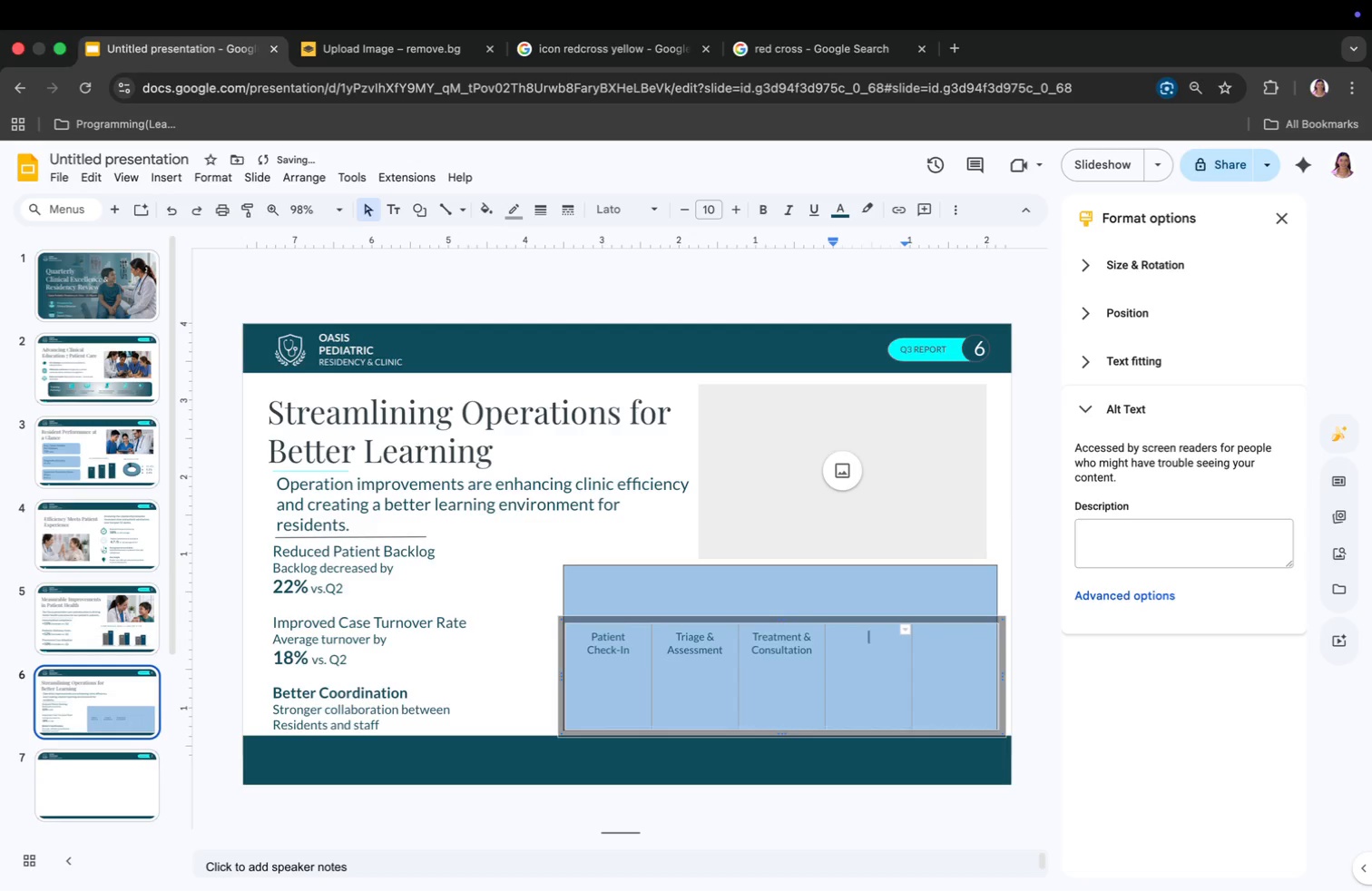 
type(Care Plan & Coordination)
 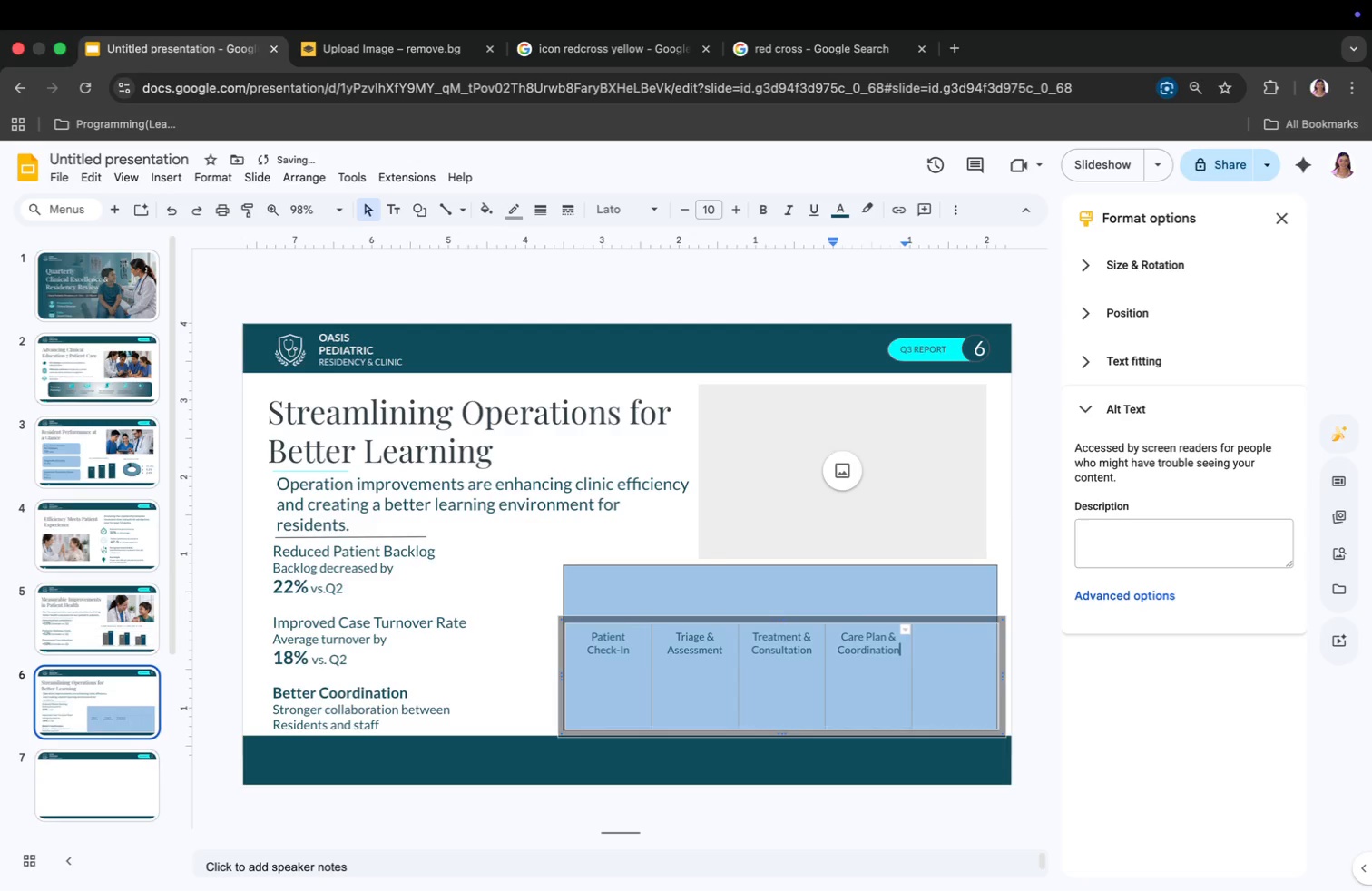 
key(ArrowRight)
 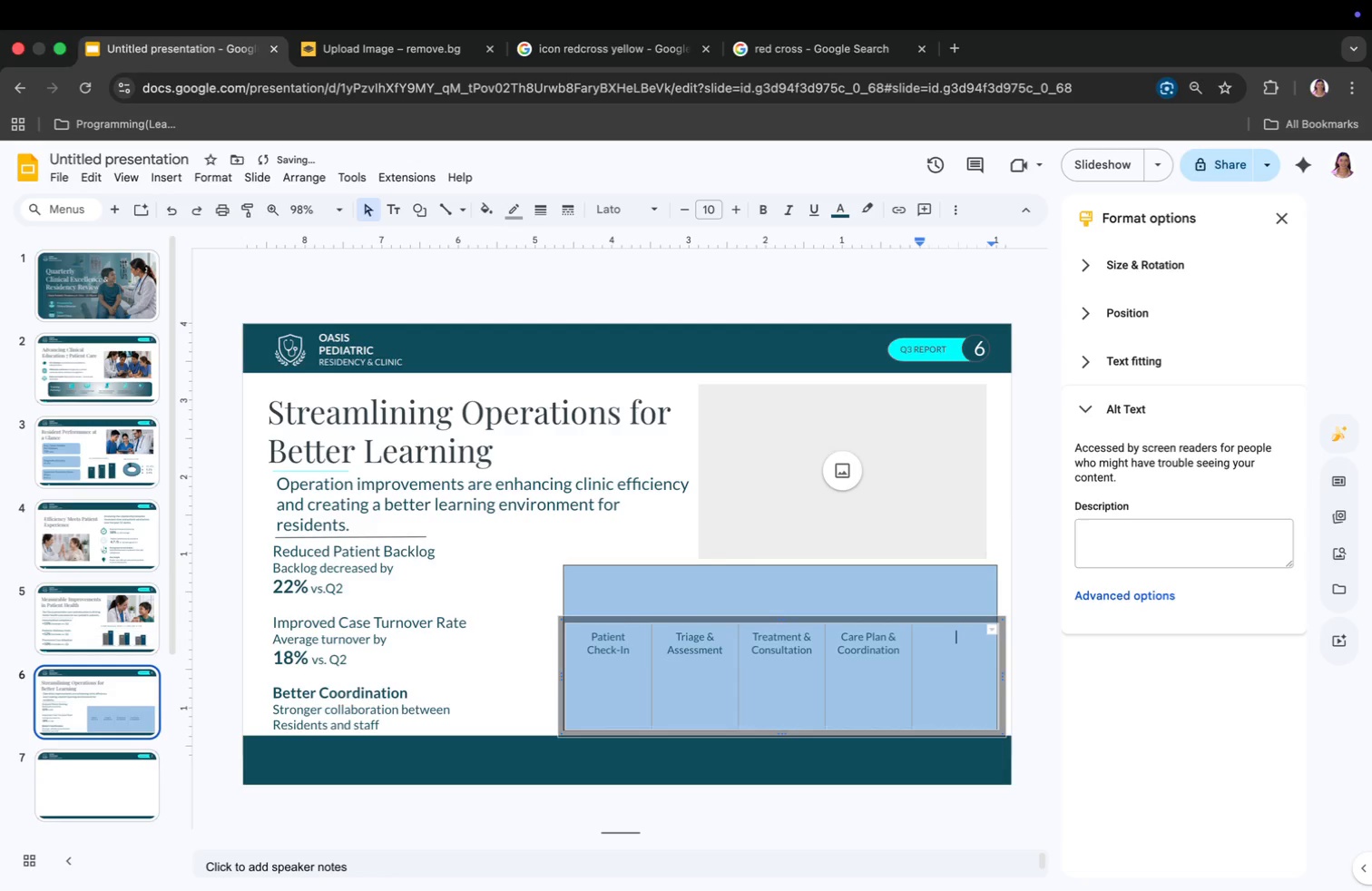 
type(Improved Outcomes & Patient Satisfaction)
 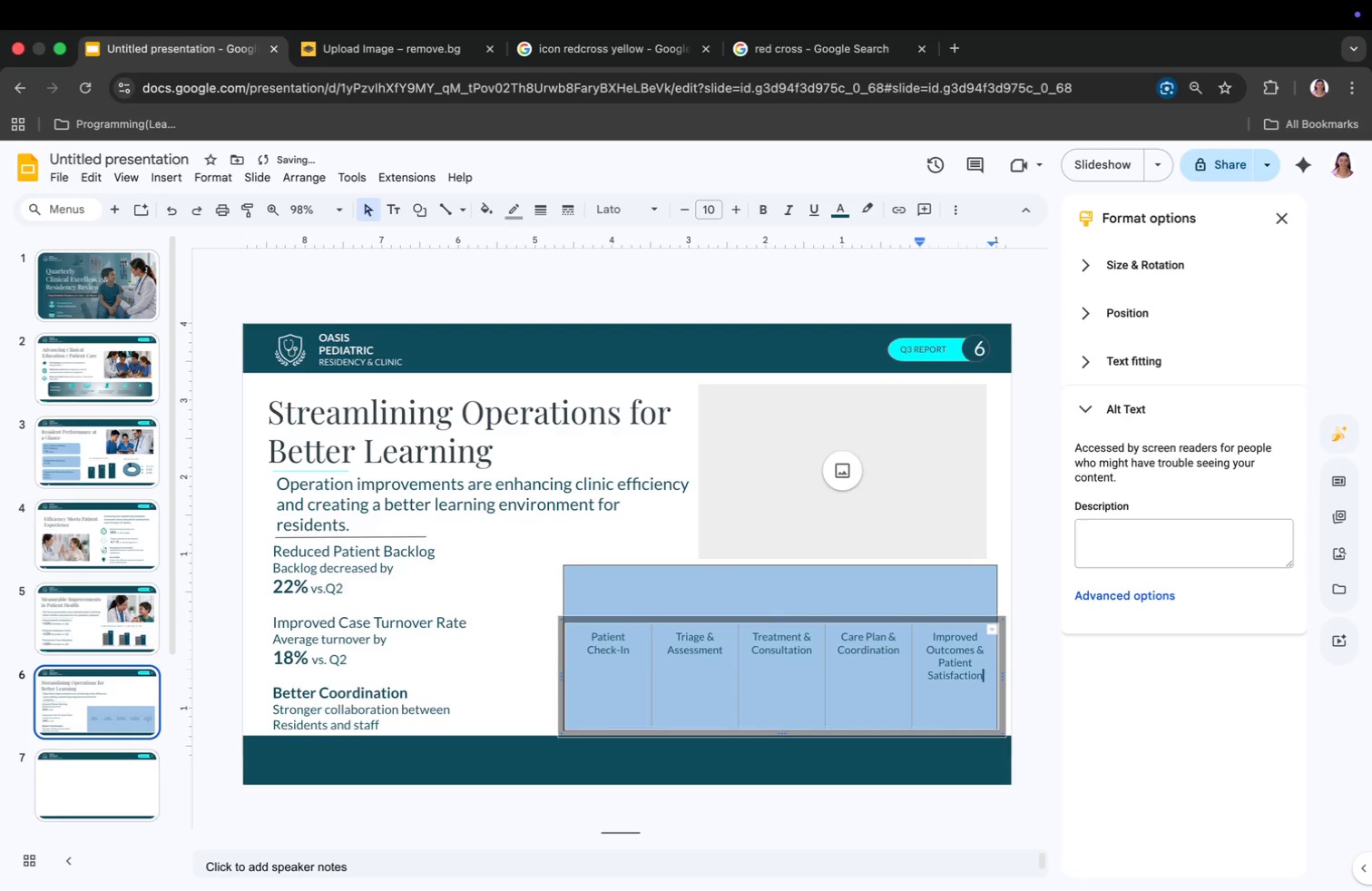 
wait(7.81)
 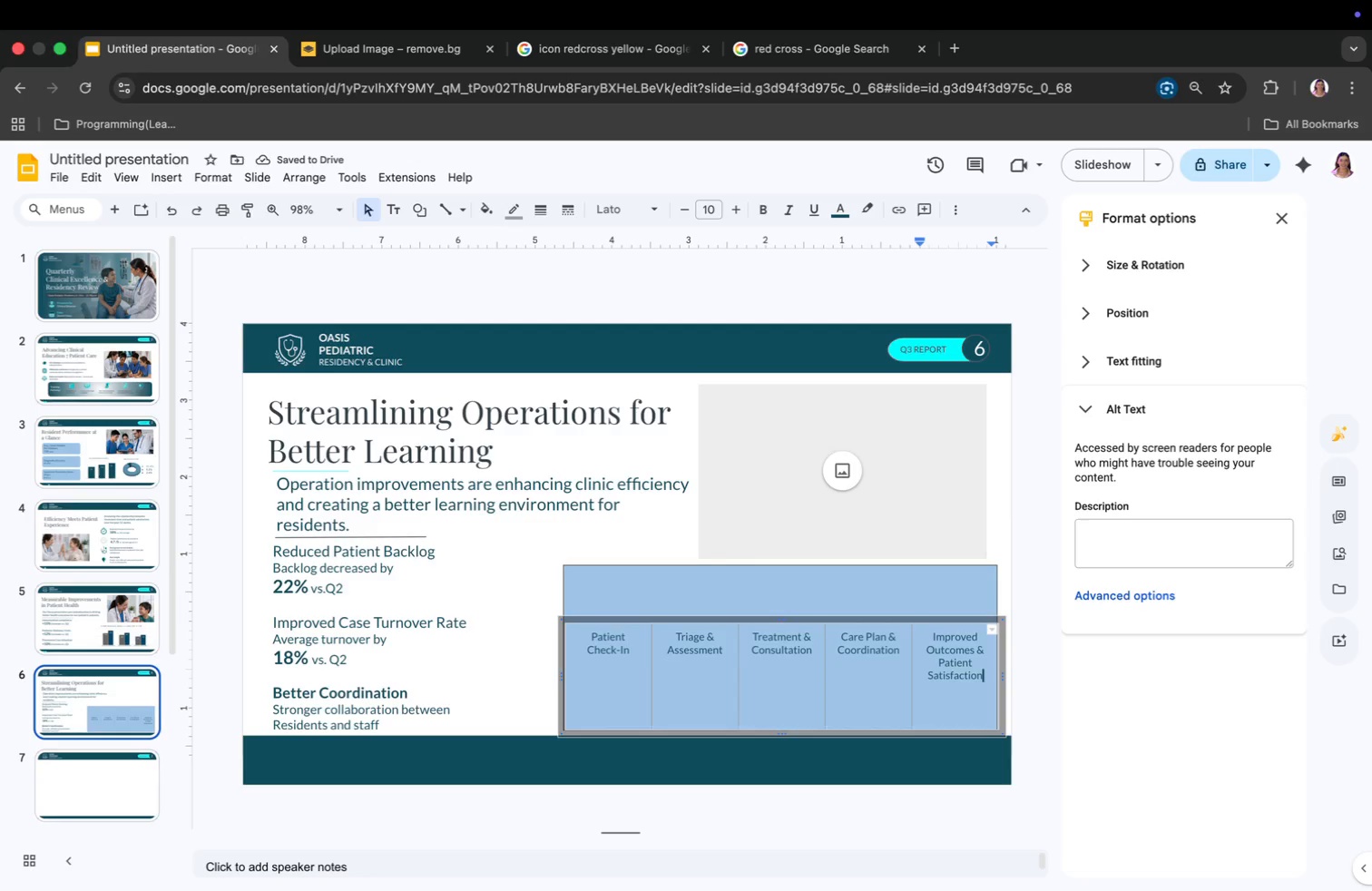 
left_click_drag(start_coordinate=[932, 631], to_coordinate=[990, 683])
 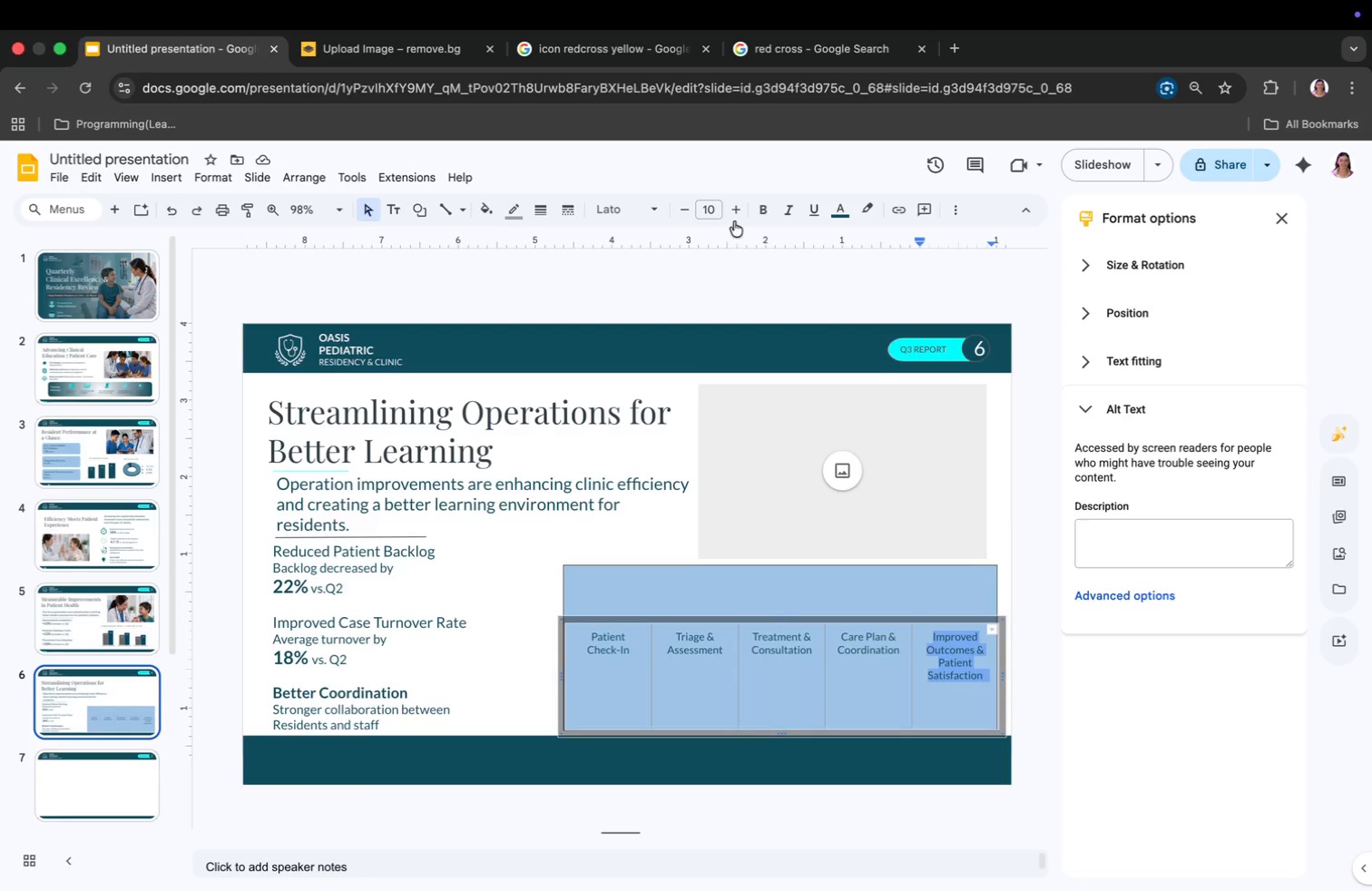 
left_click([734, 209])
 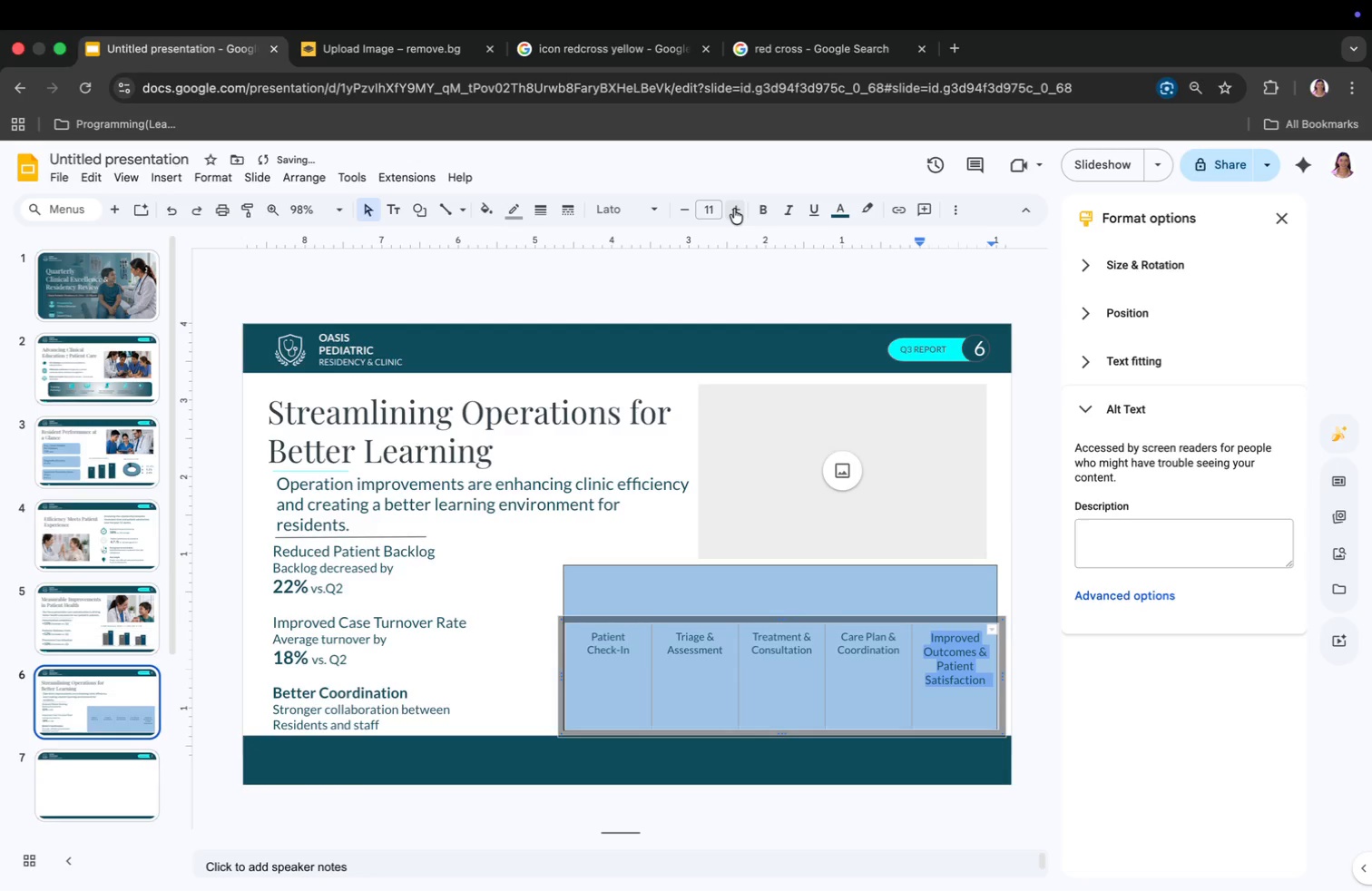 
left_click([734, 209])
 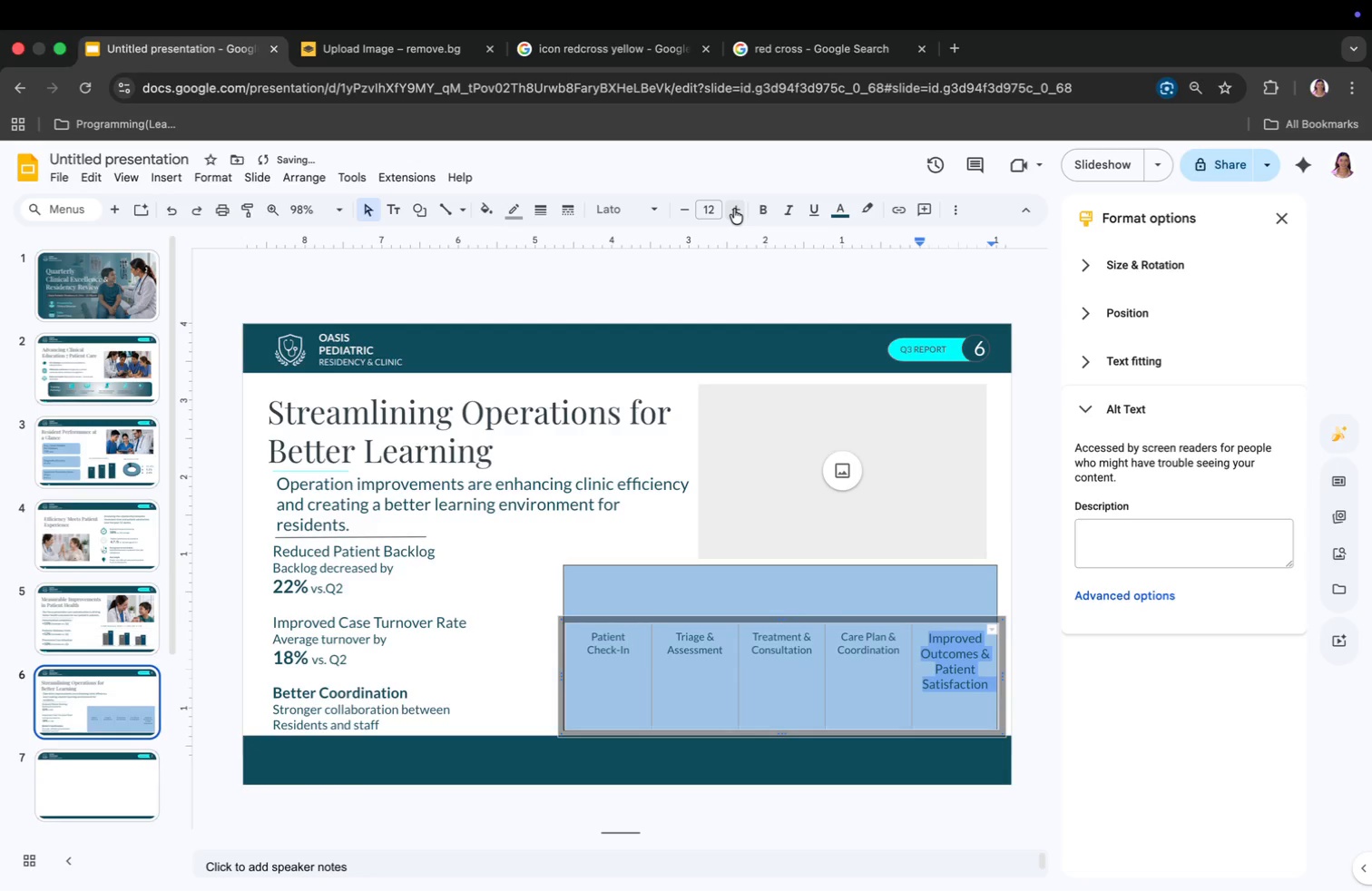 
left_click([734, 209])
 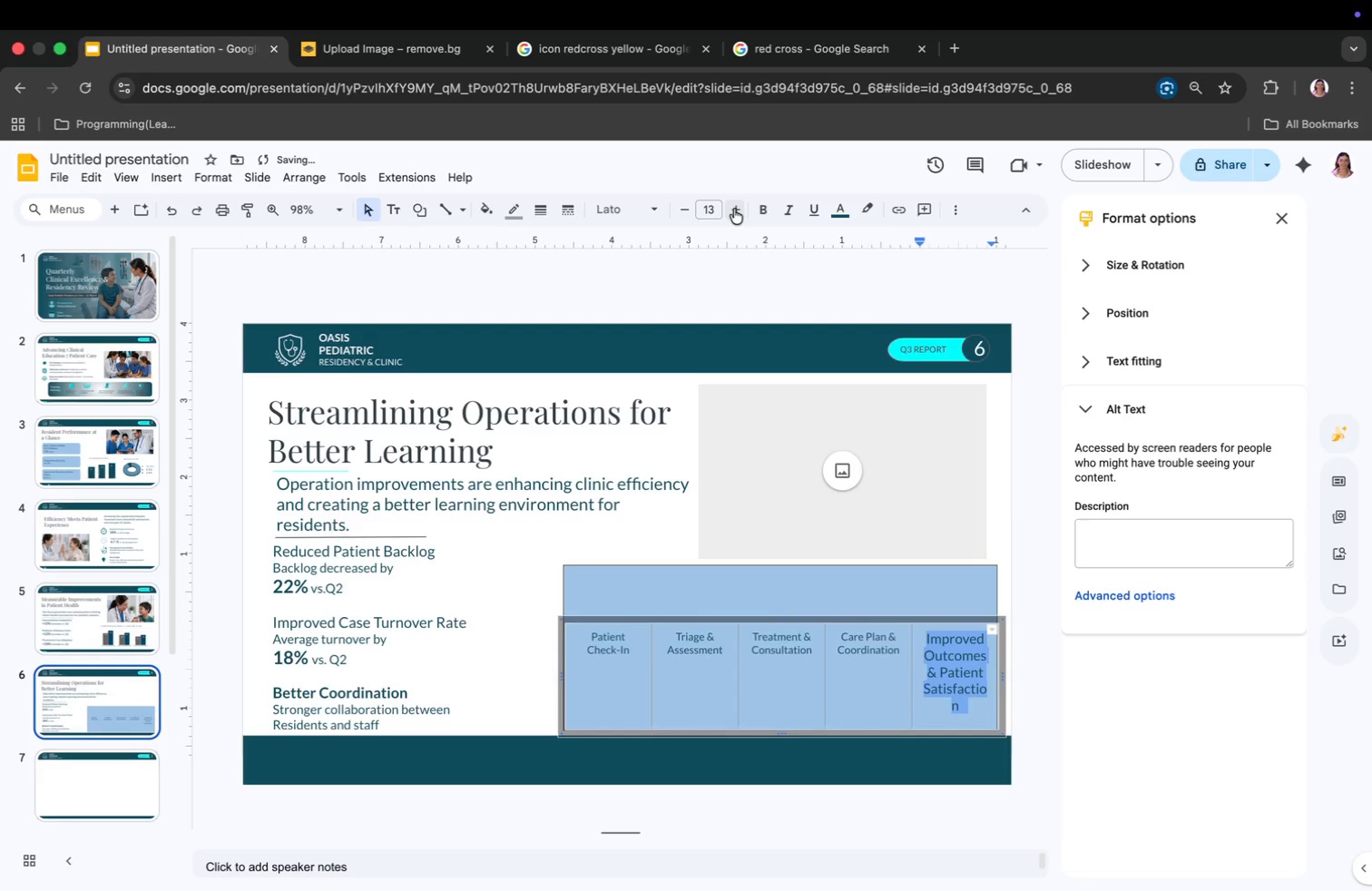 
left_click([734, 209])
 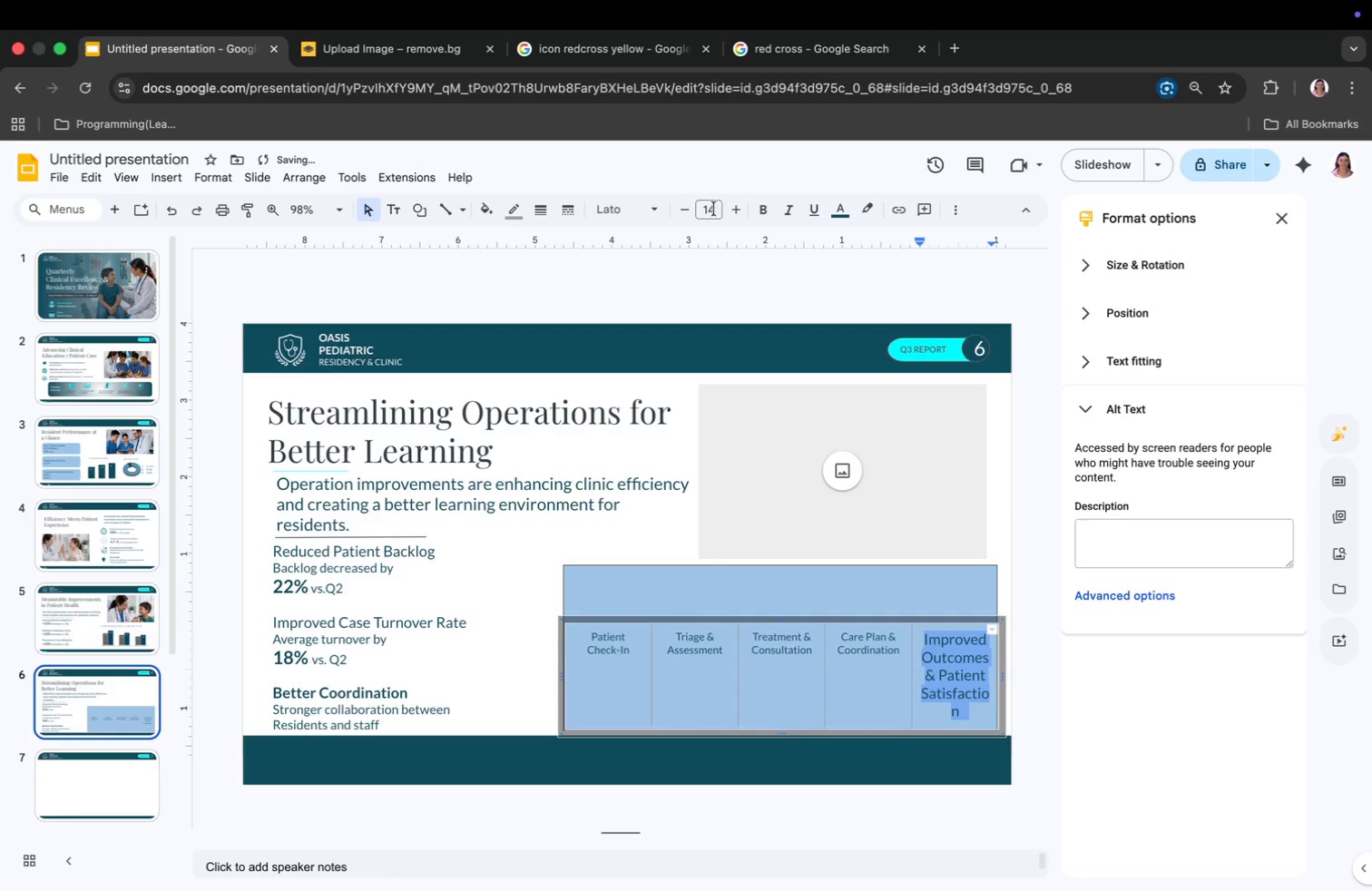 
left_click([691, 209])
 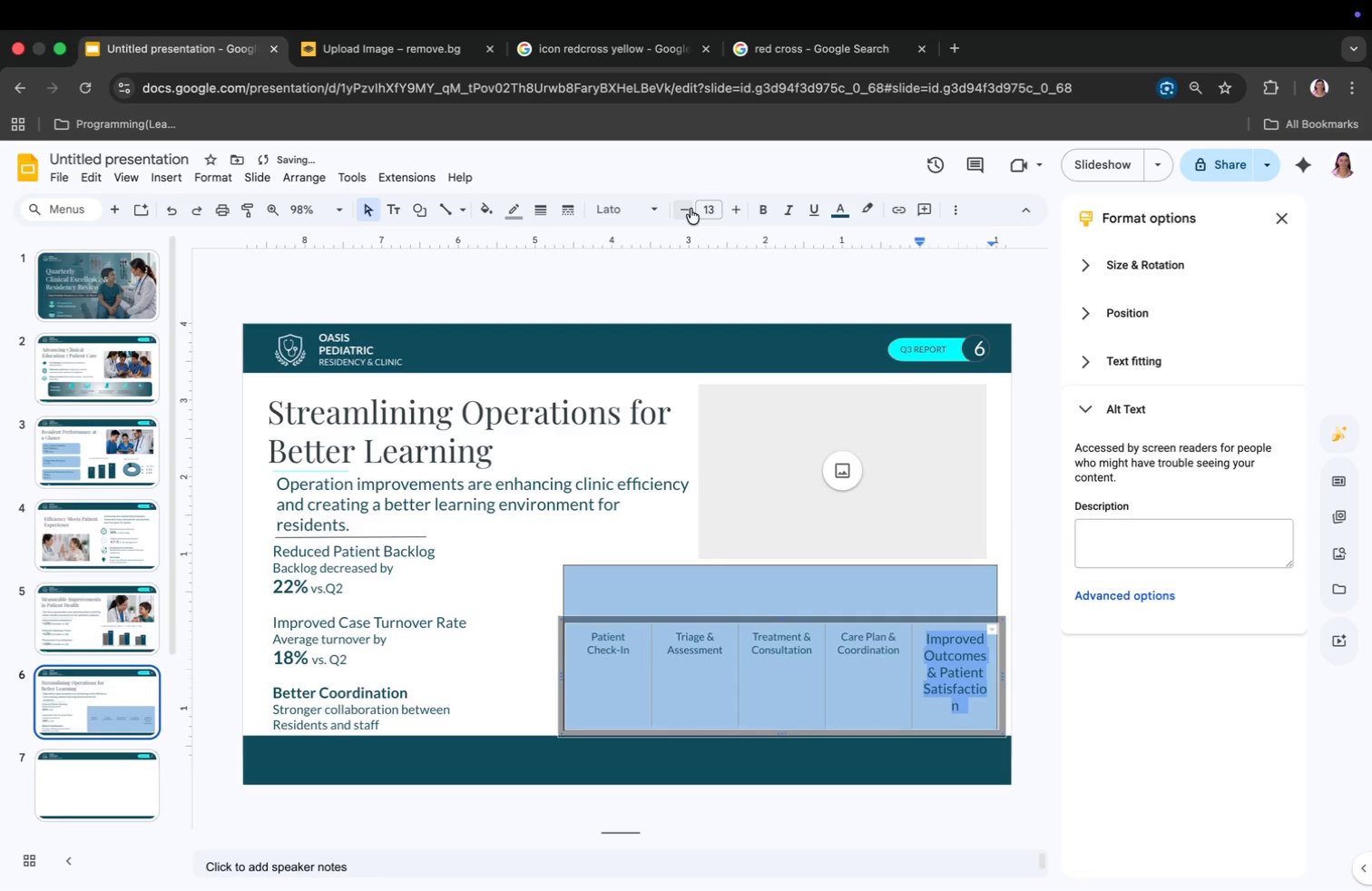 
left_click([691, 209])
 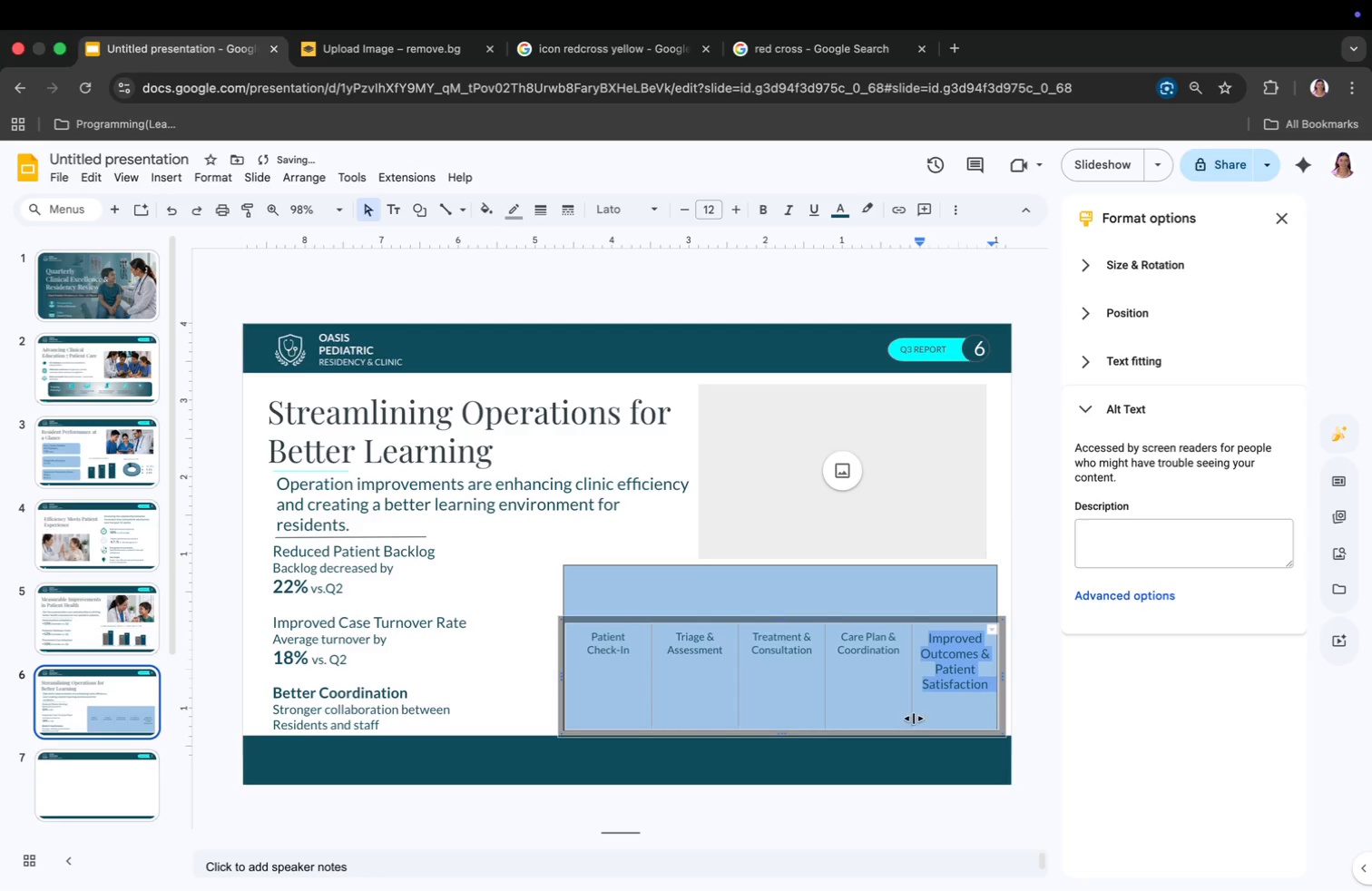 
left_click([953, 708])
 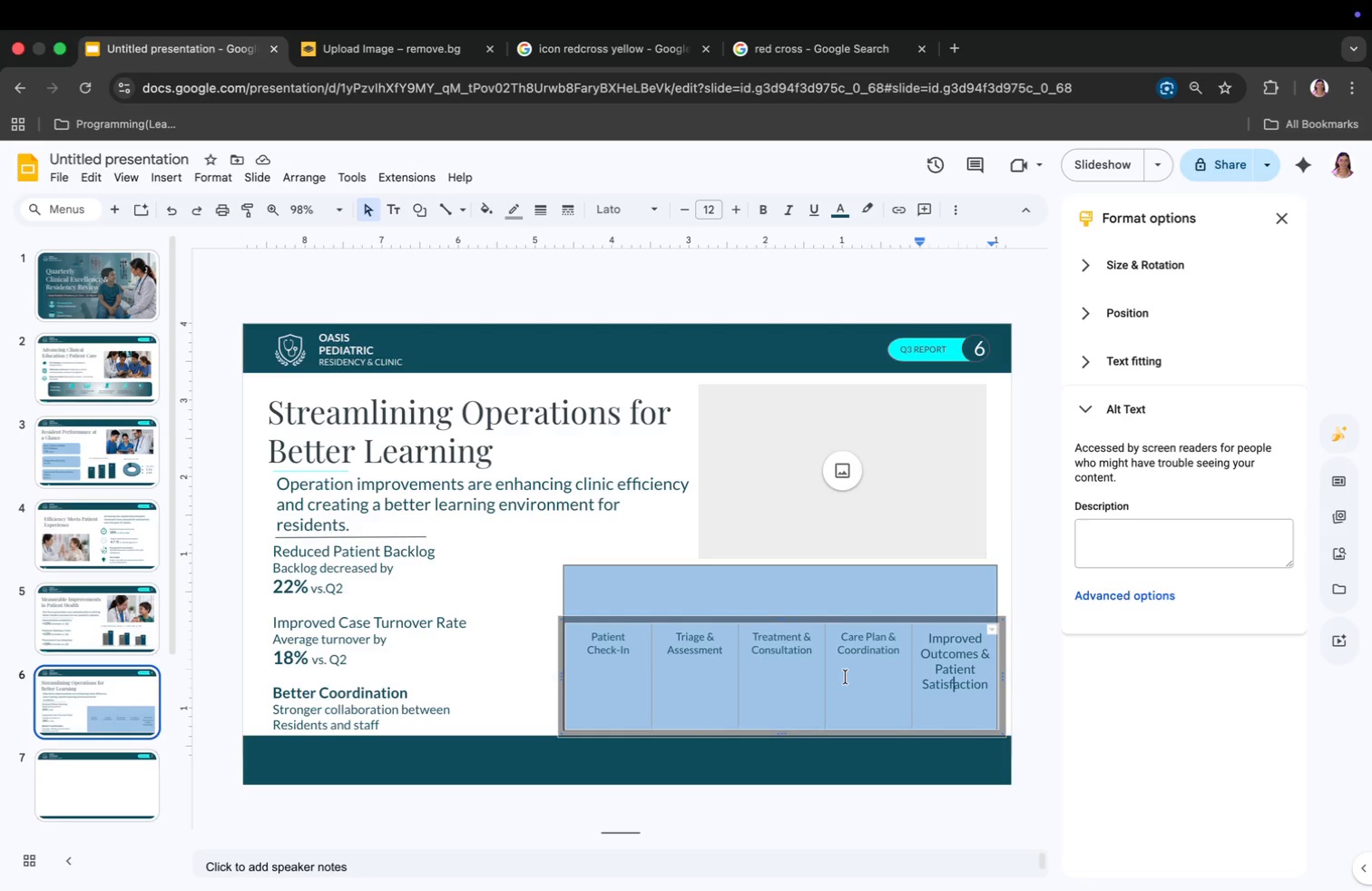 
wait(6.05)
 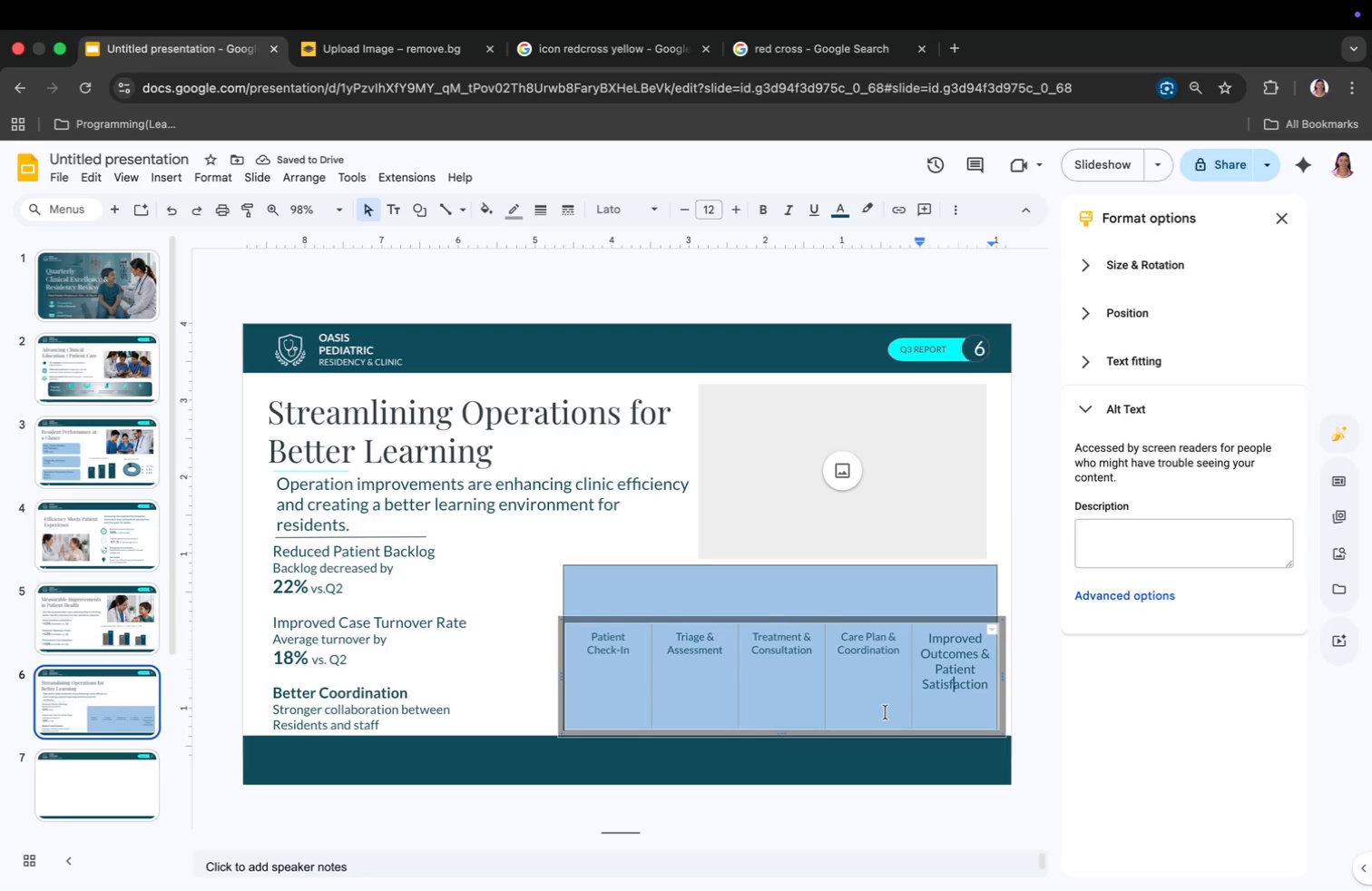 
left_click([639, 645])
 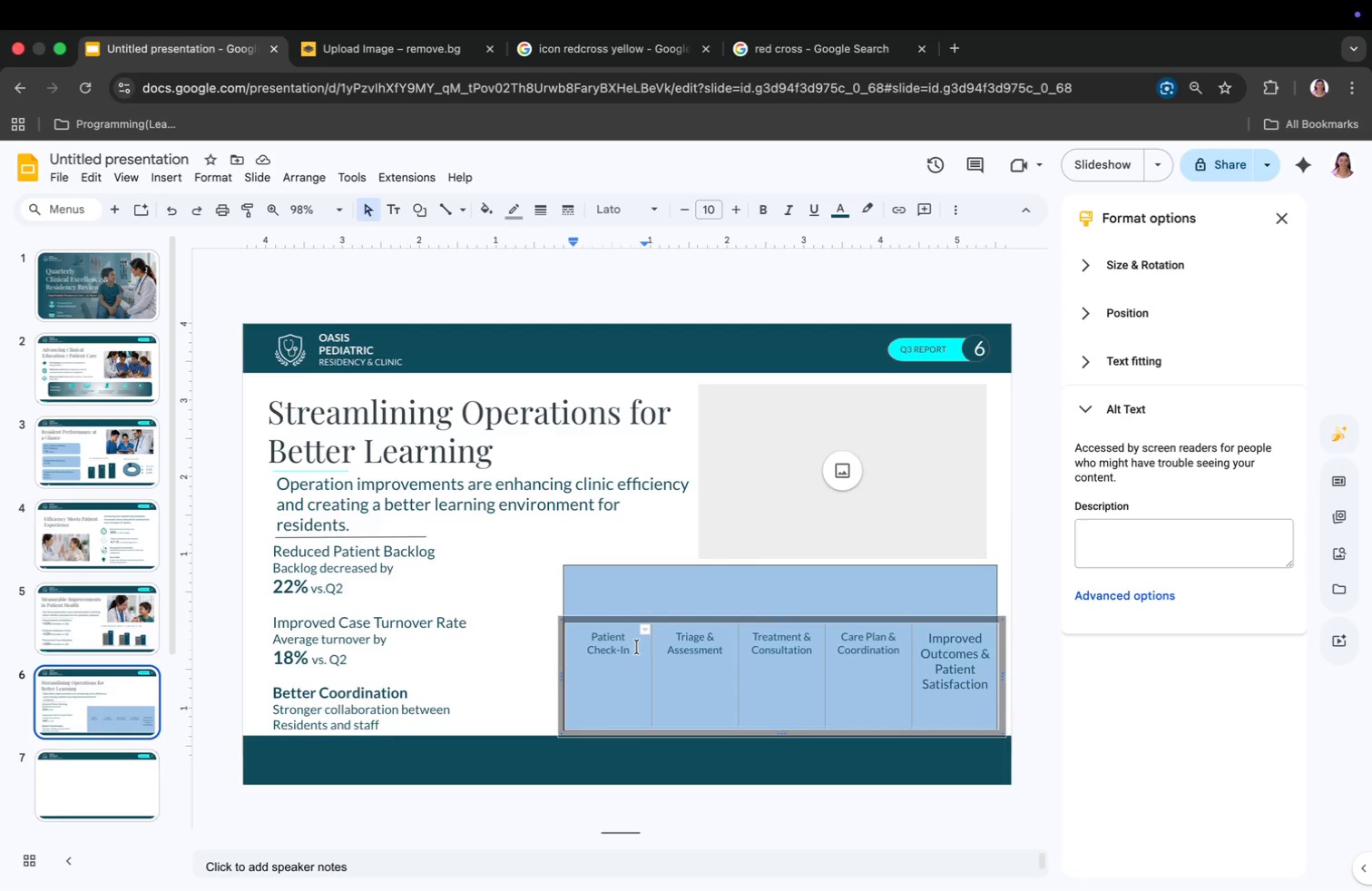 
key(Enter)
 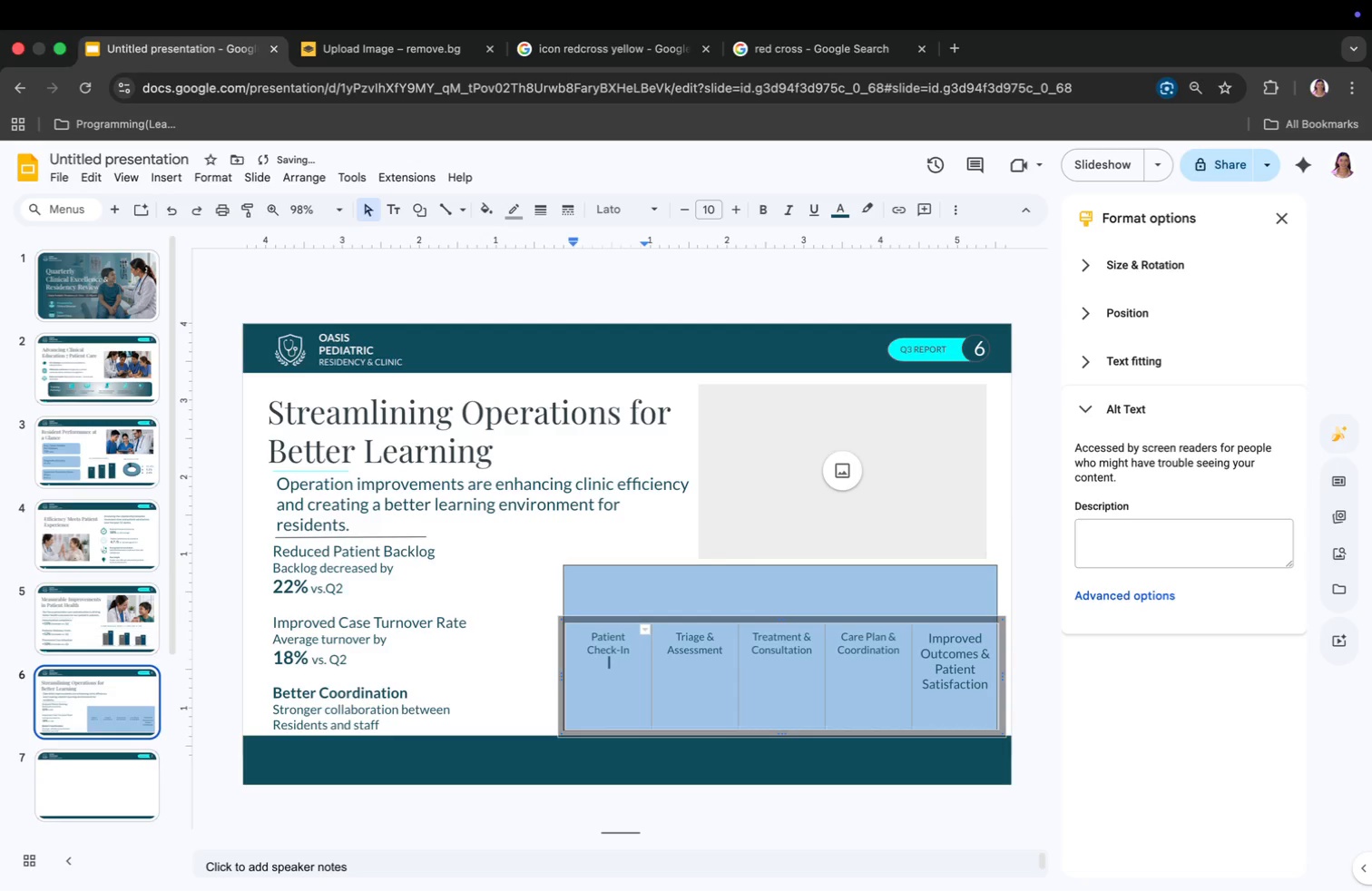 
key(Enter)
 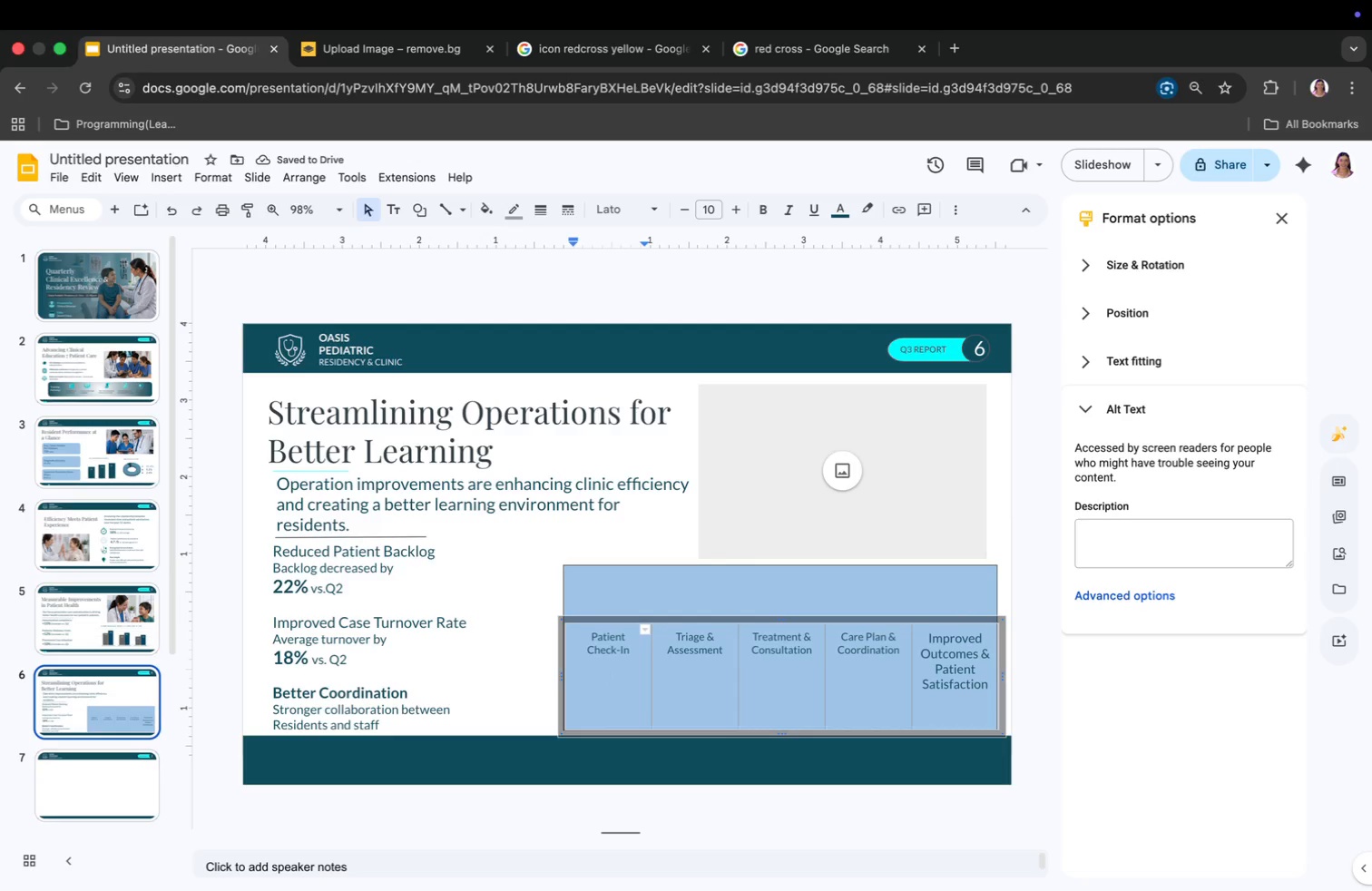 
type(-12%)
 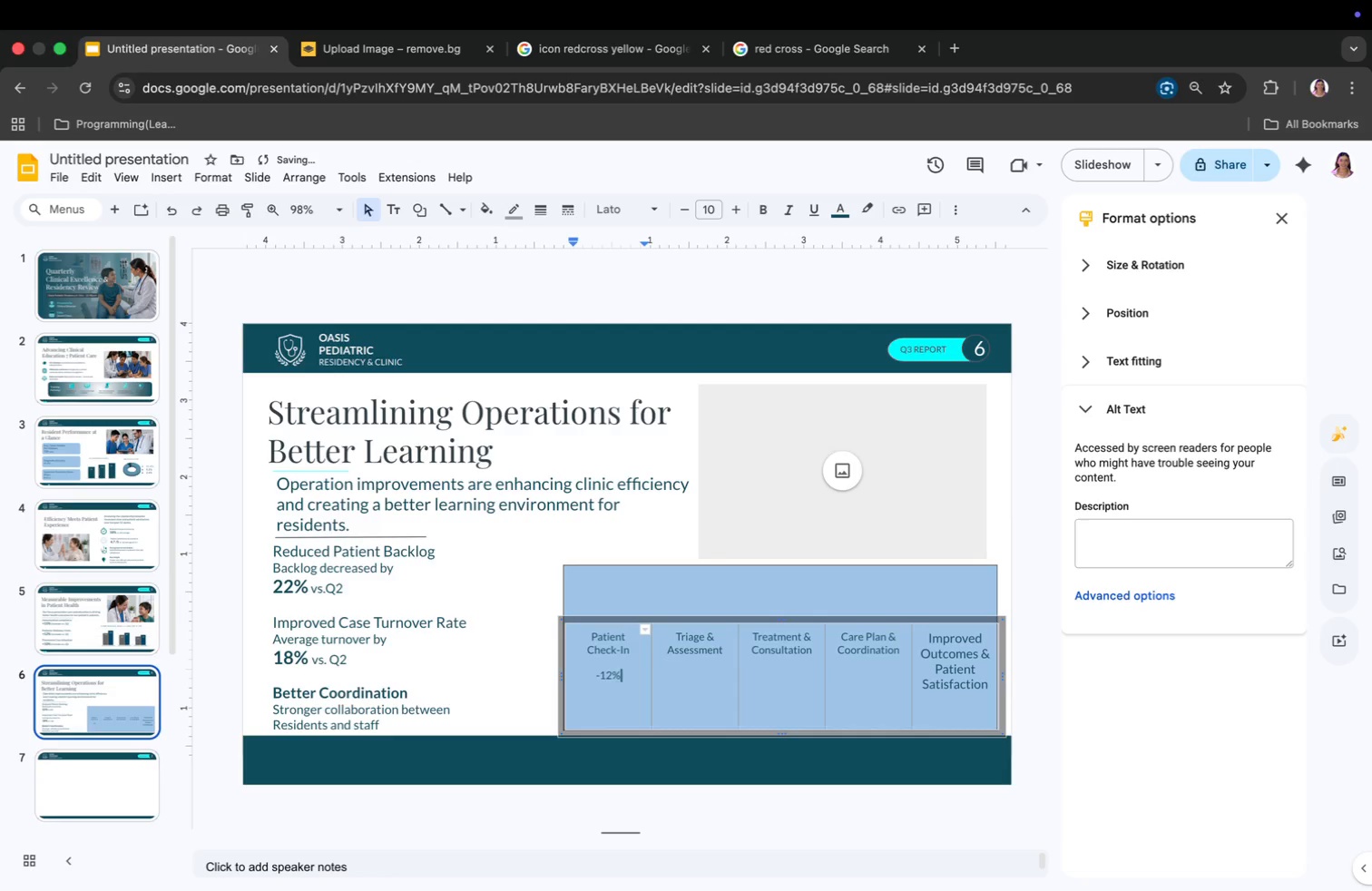 
key(Enter)
 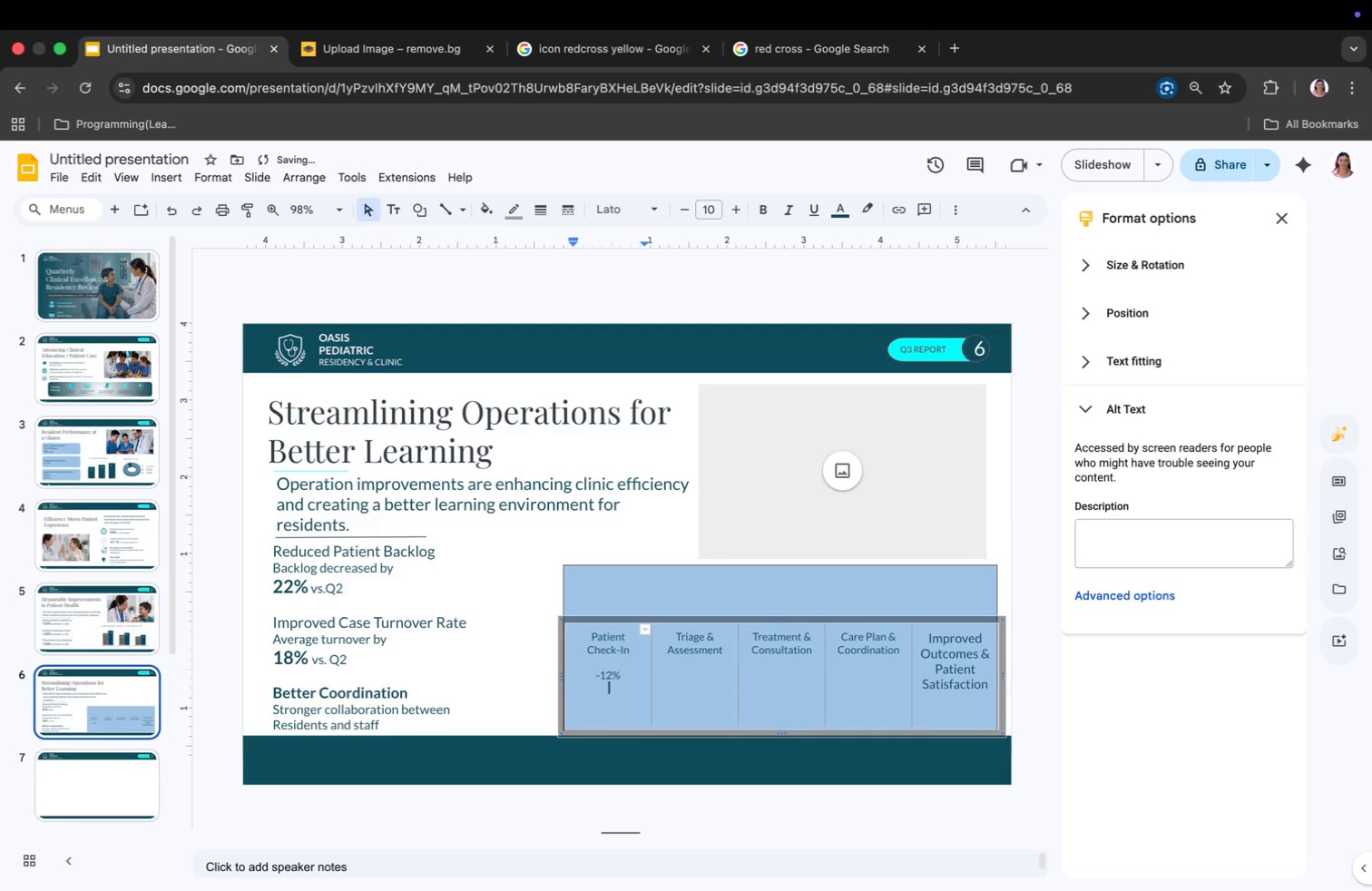 
type(Time Reduced)
 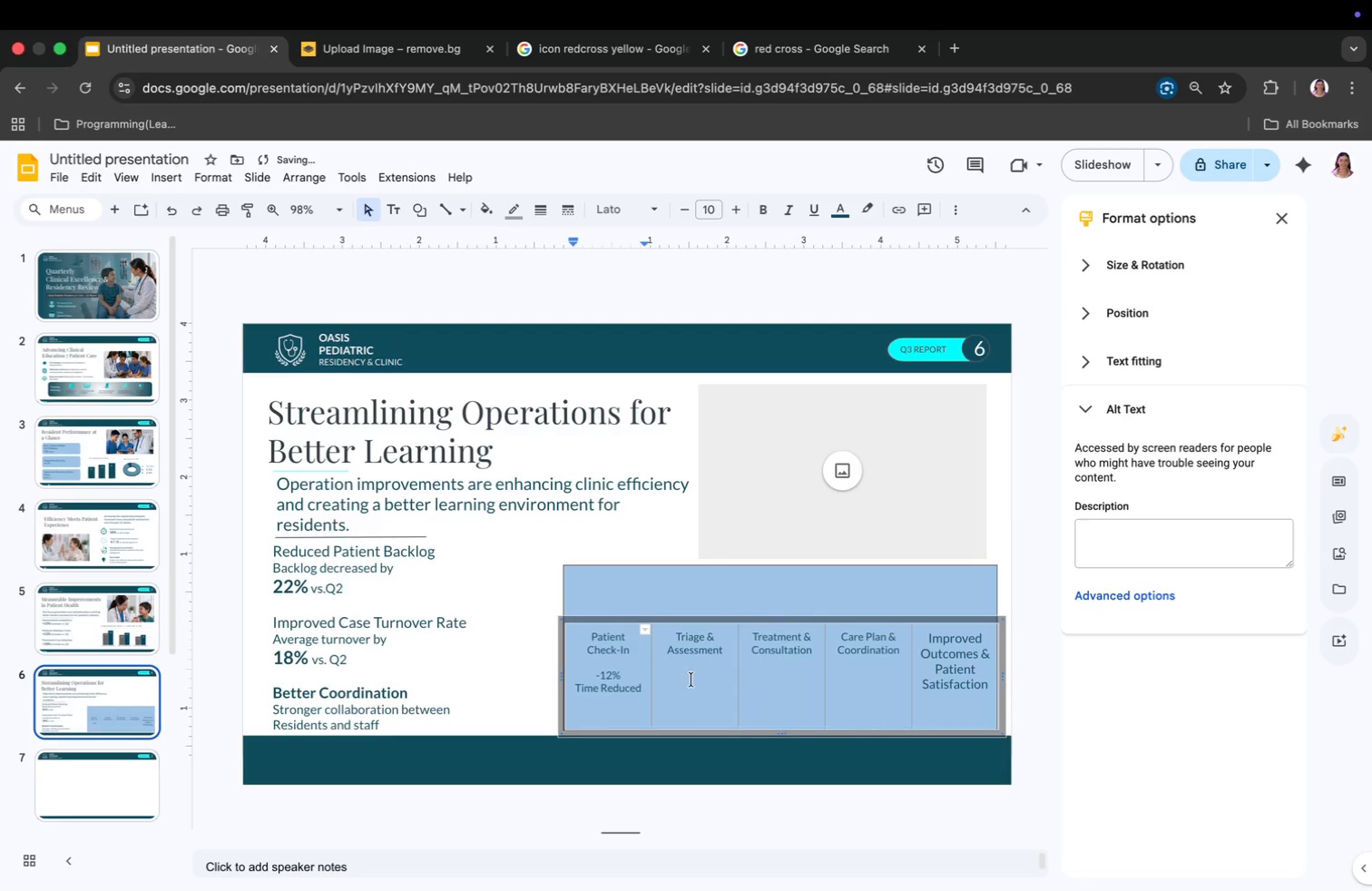 
left_click([689, 680])
 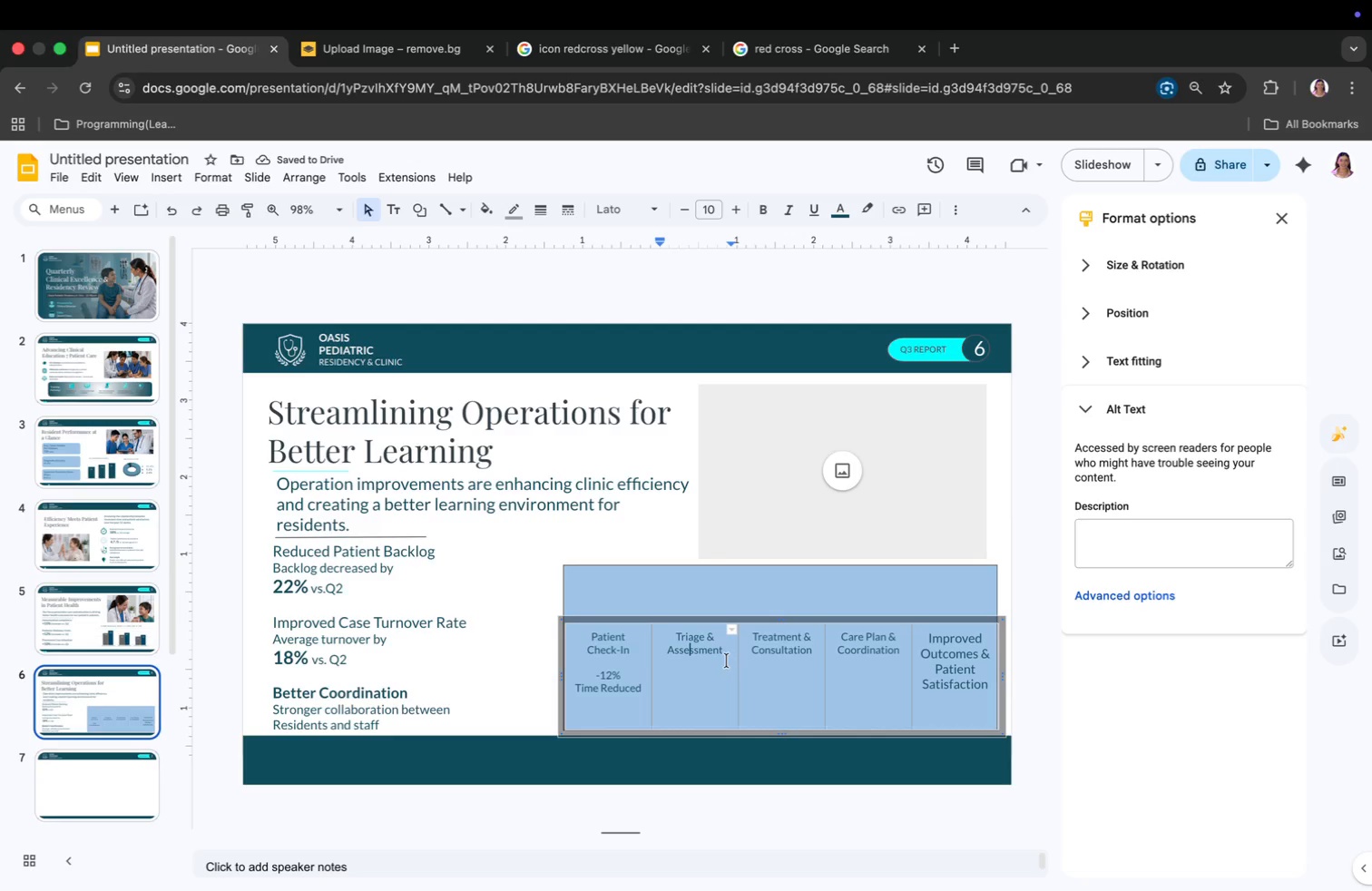 
left_click([727, 652])
 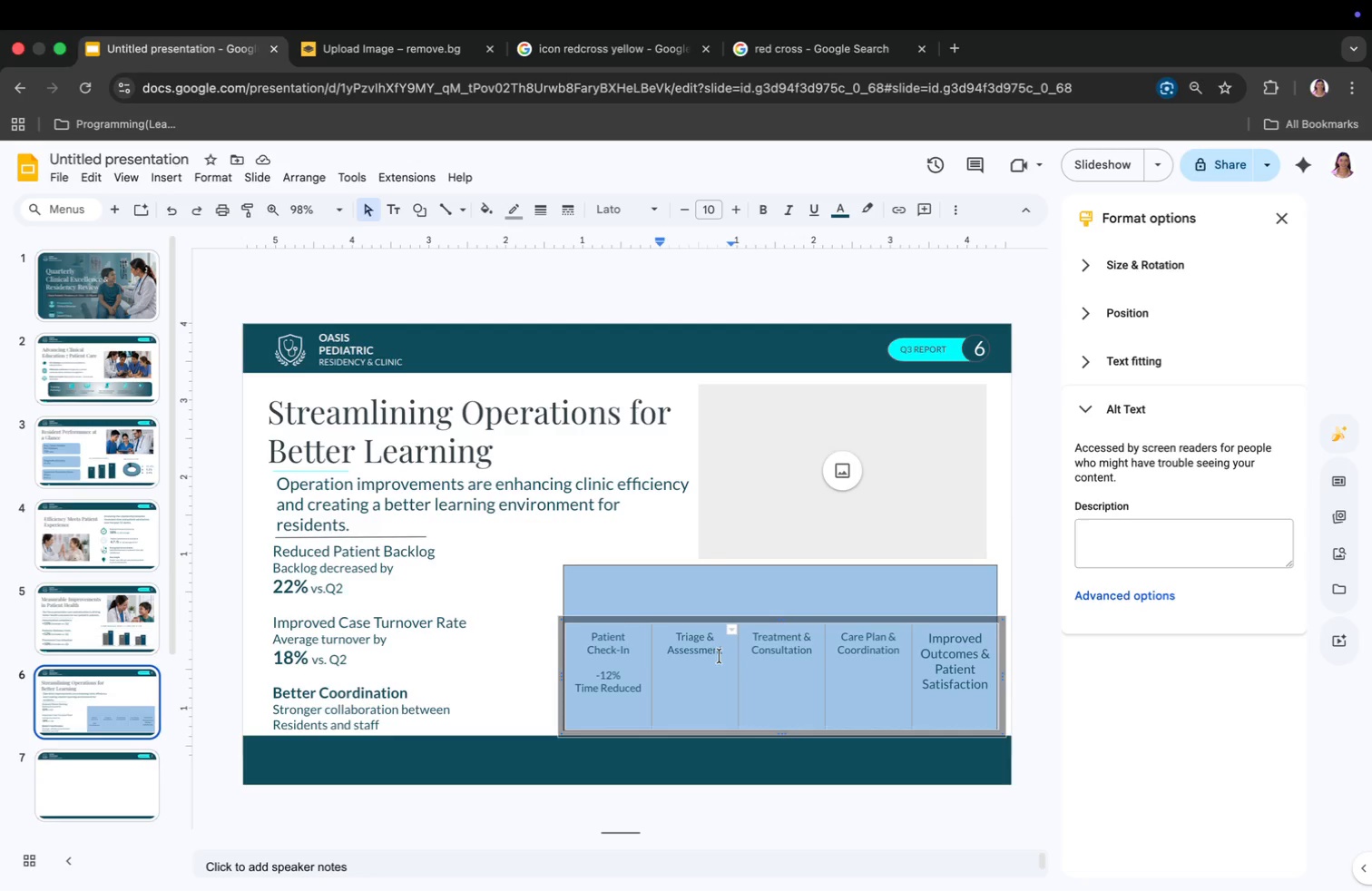 
left_click([779, 597])
 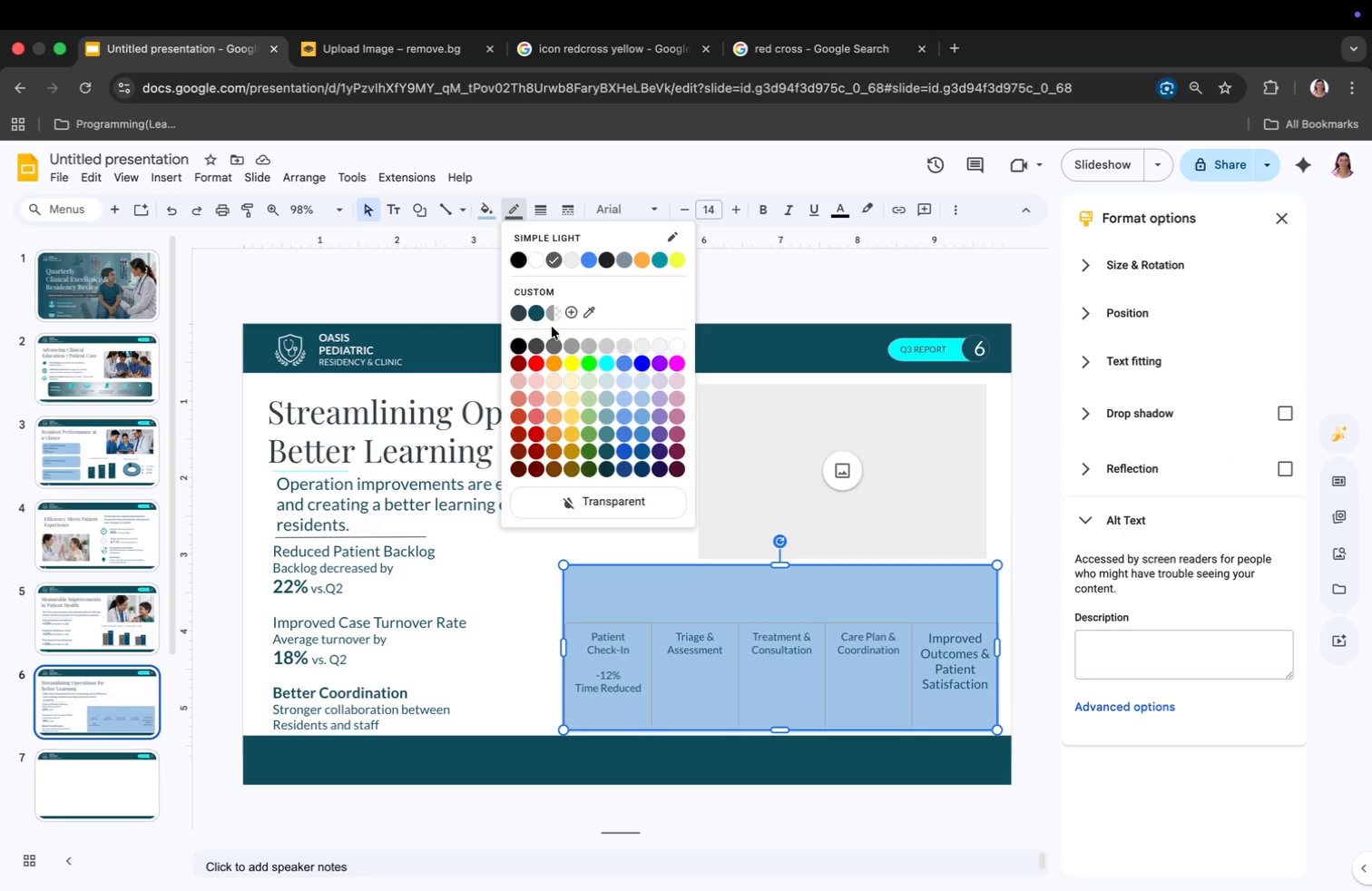 
left_click([564, 494])
 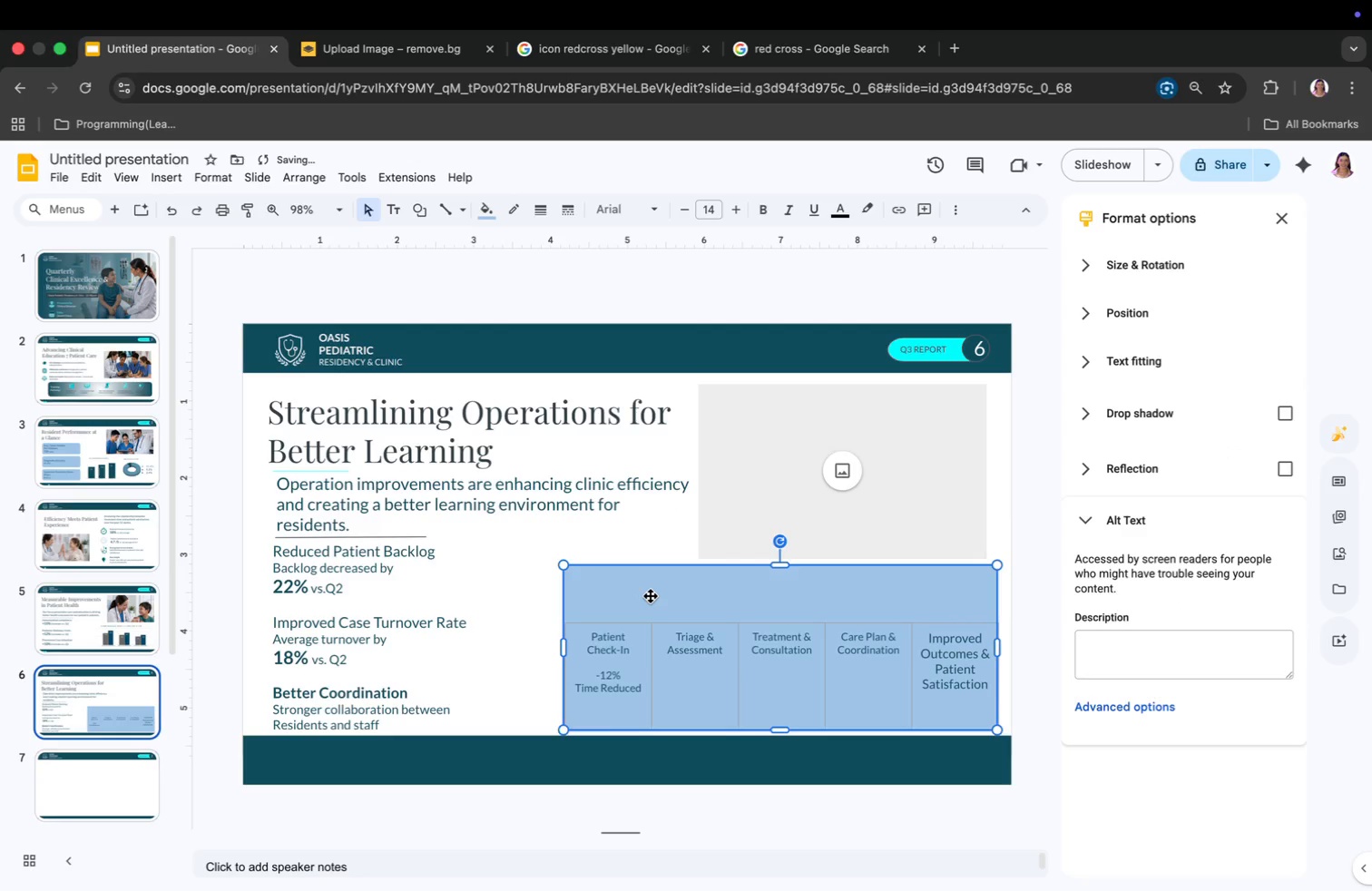 
left_click([651, 596])
 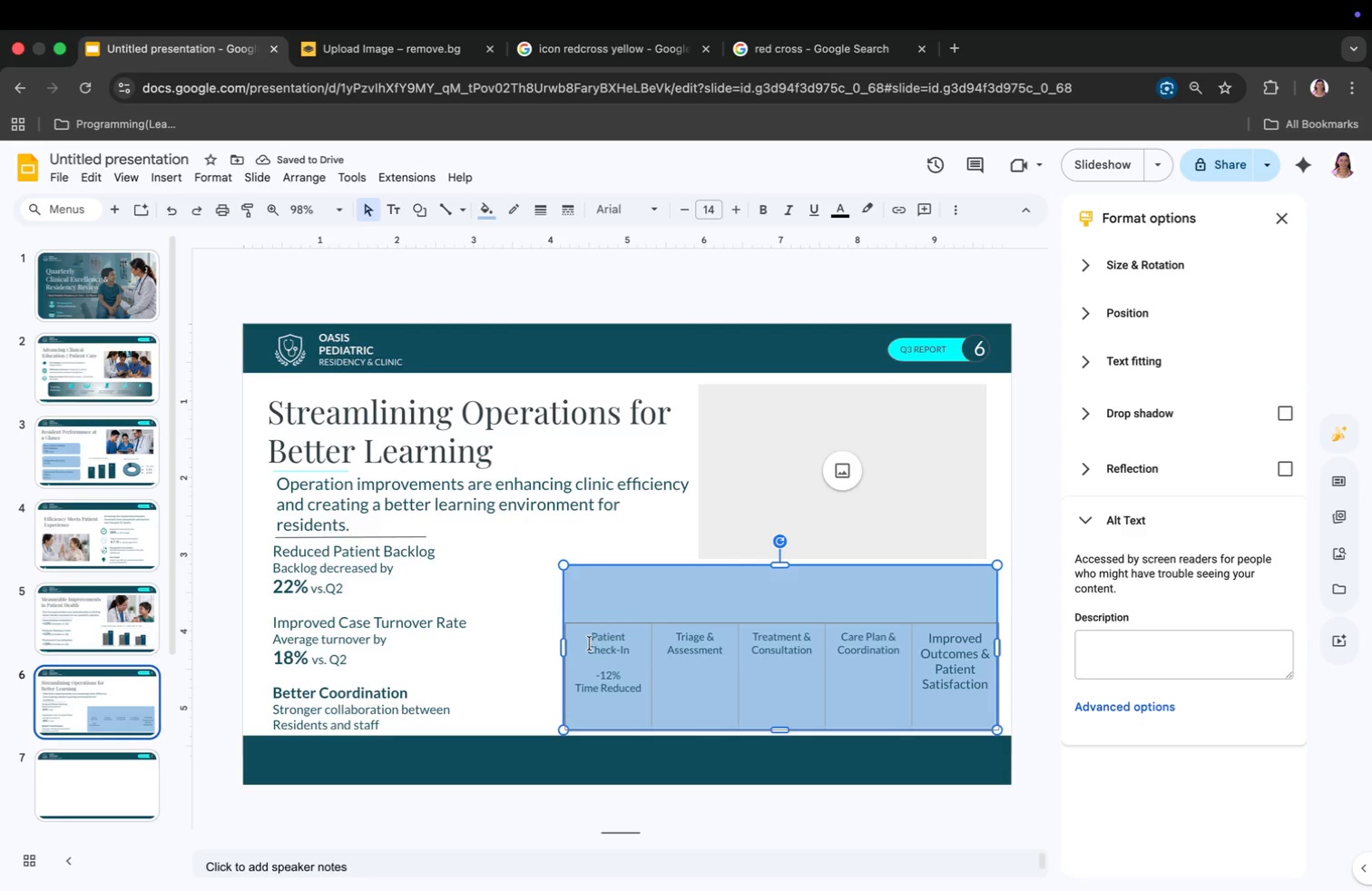 
left_click_drag(start_coordinate=[590, 643], to_coordinate=[966, 695])
 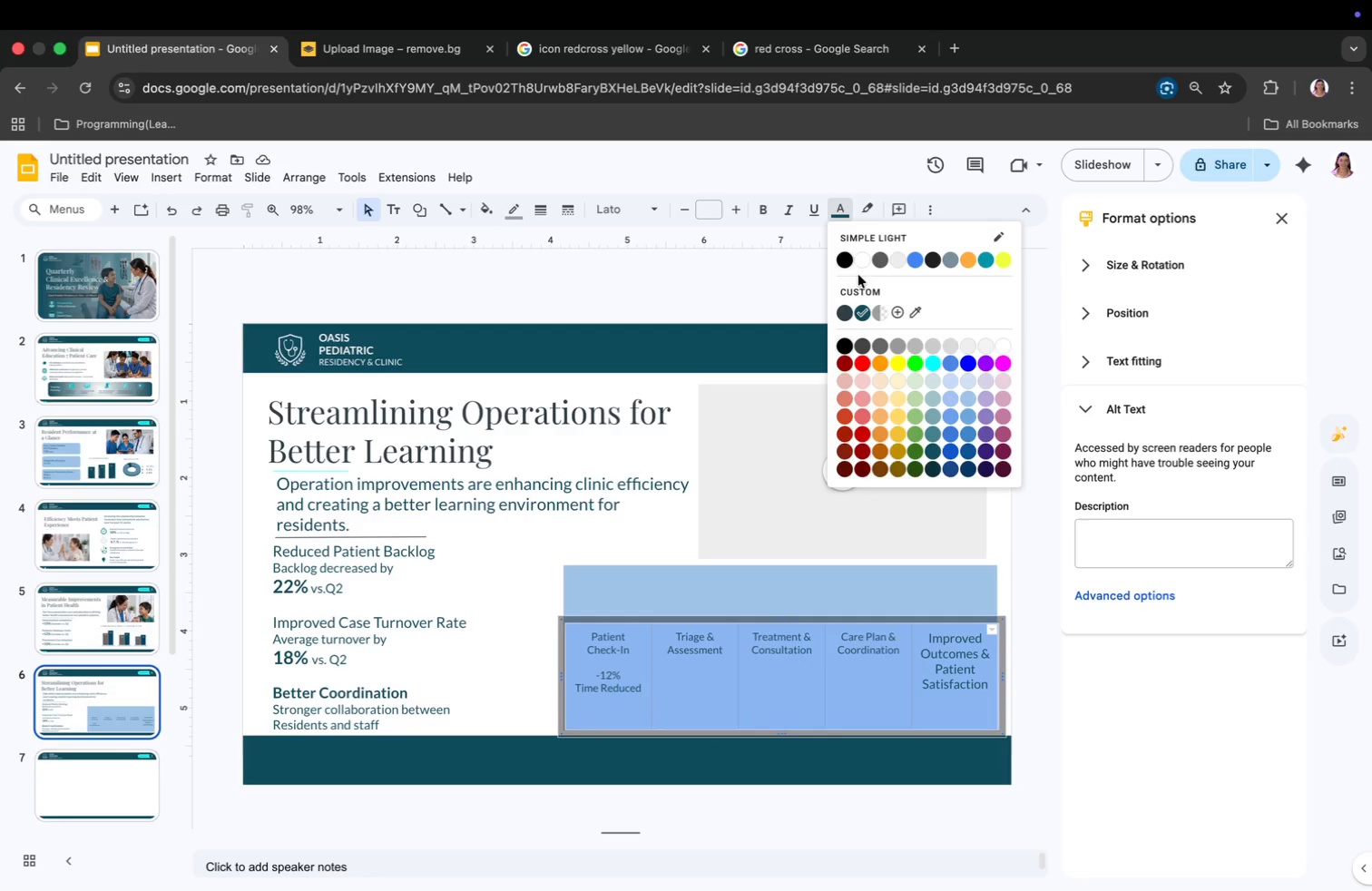 
left_click([861, 263])
 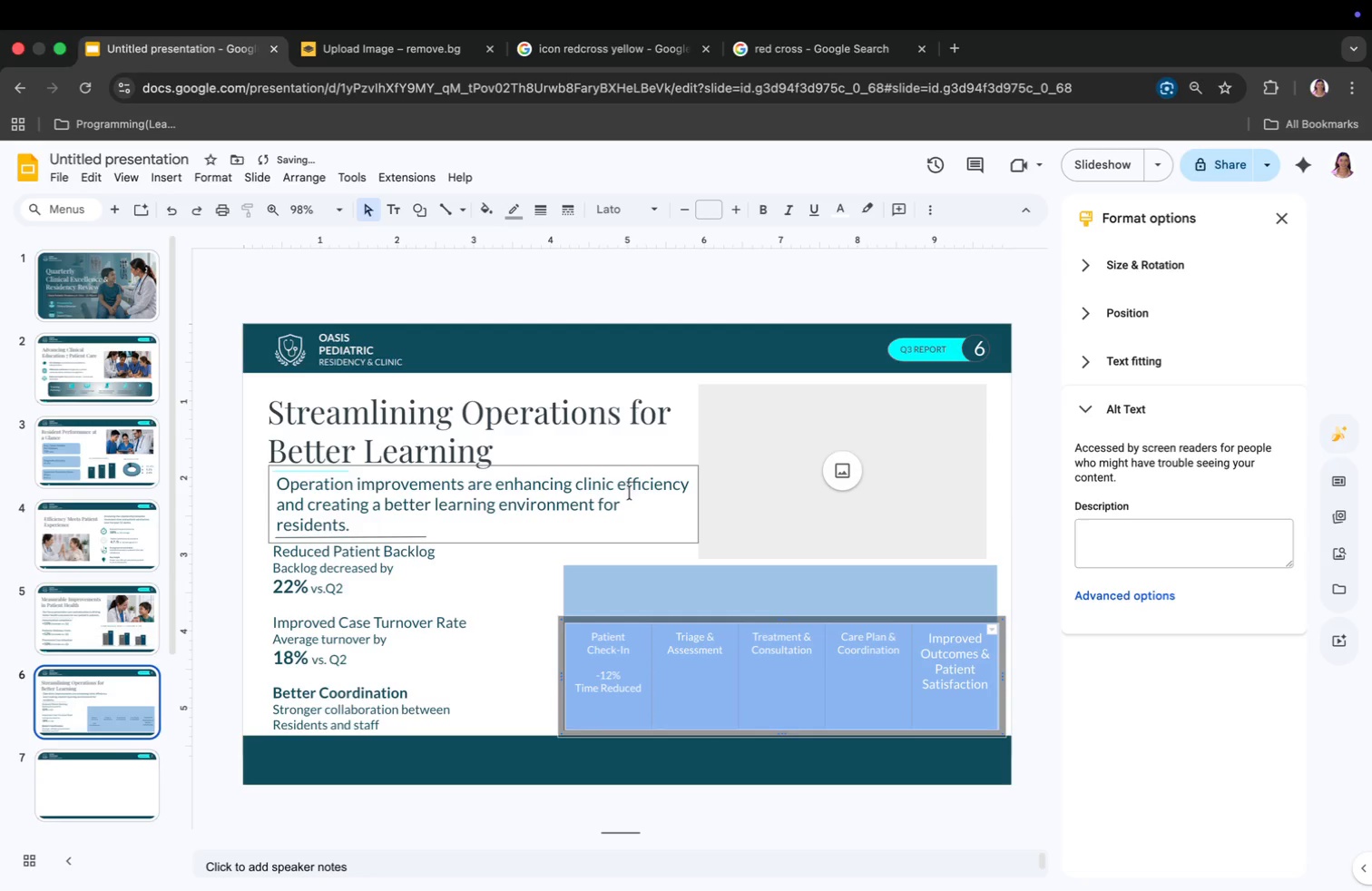 
left_click_drag(start_coordinate=[629, 496], to_coordinate=[626, 505])
 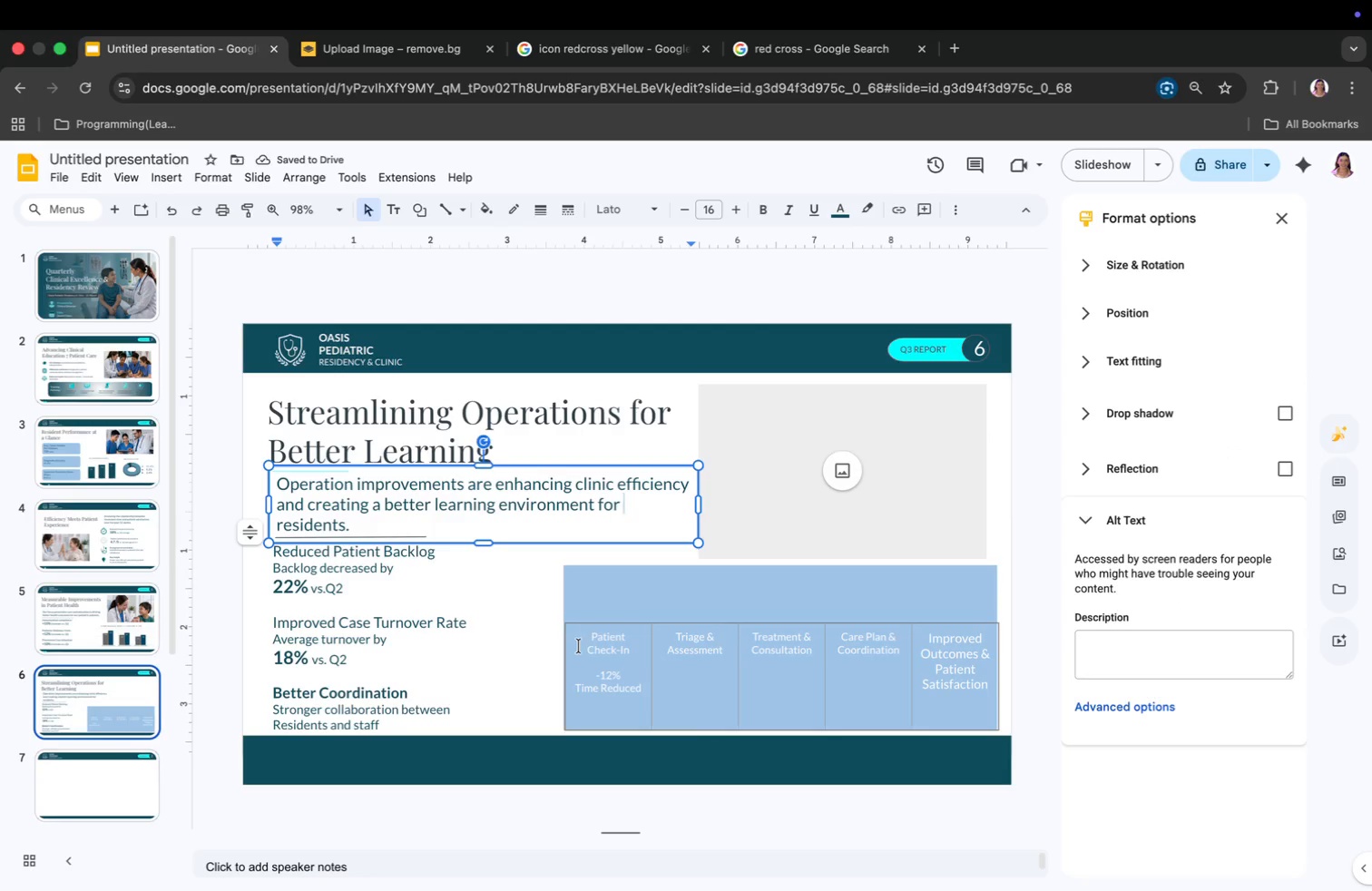 
left_click_drag(start_coordinate=[586, 635], to_coordinate=[965, 690])
 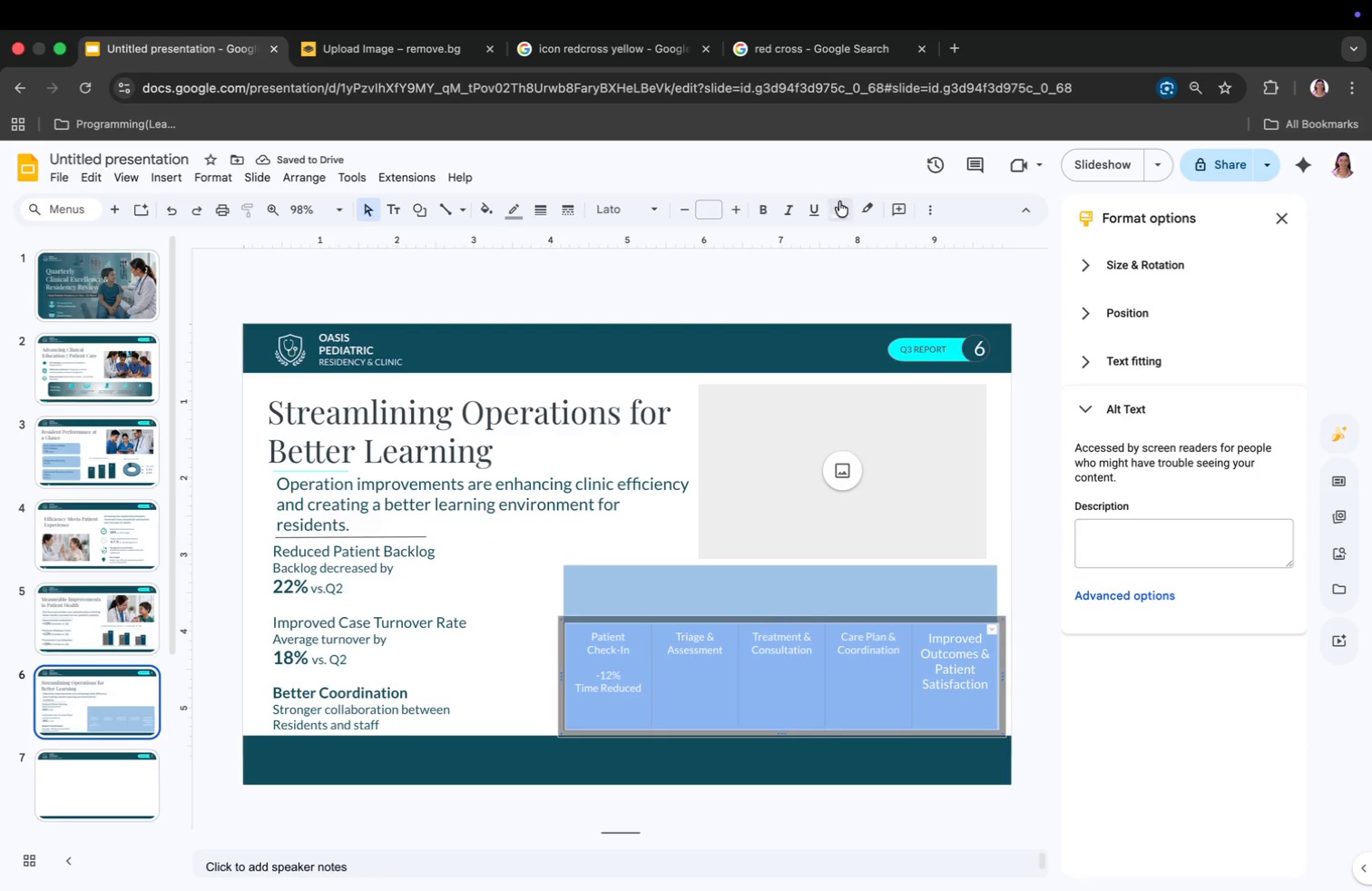 
left_click([844, 206])
 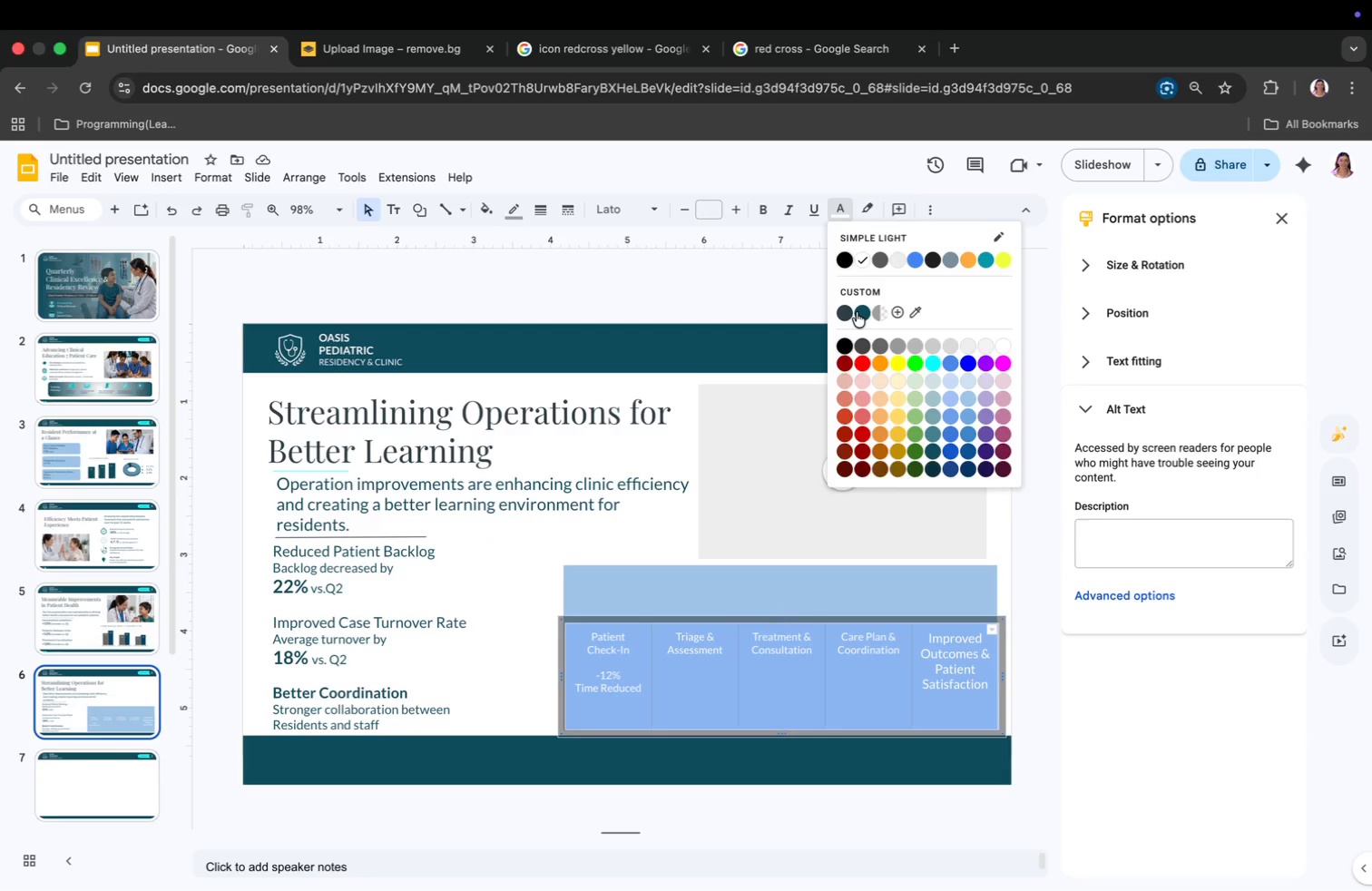 
left_click([849, 312])
 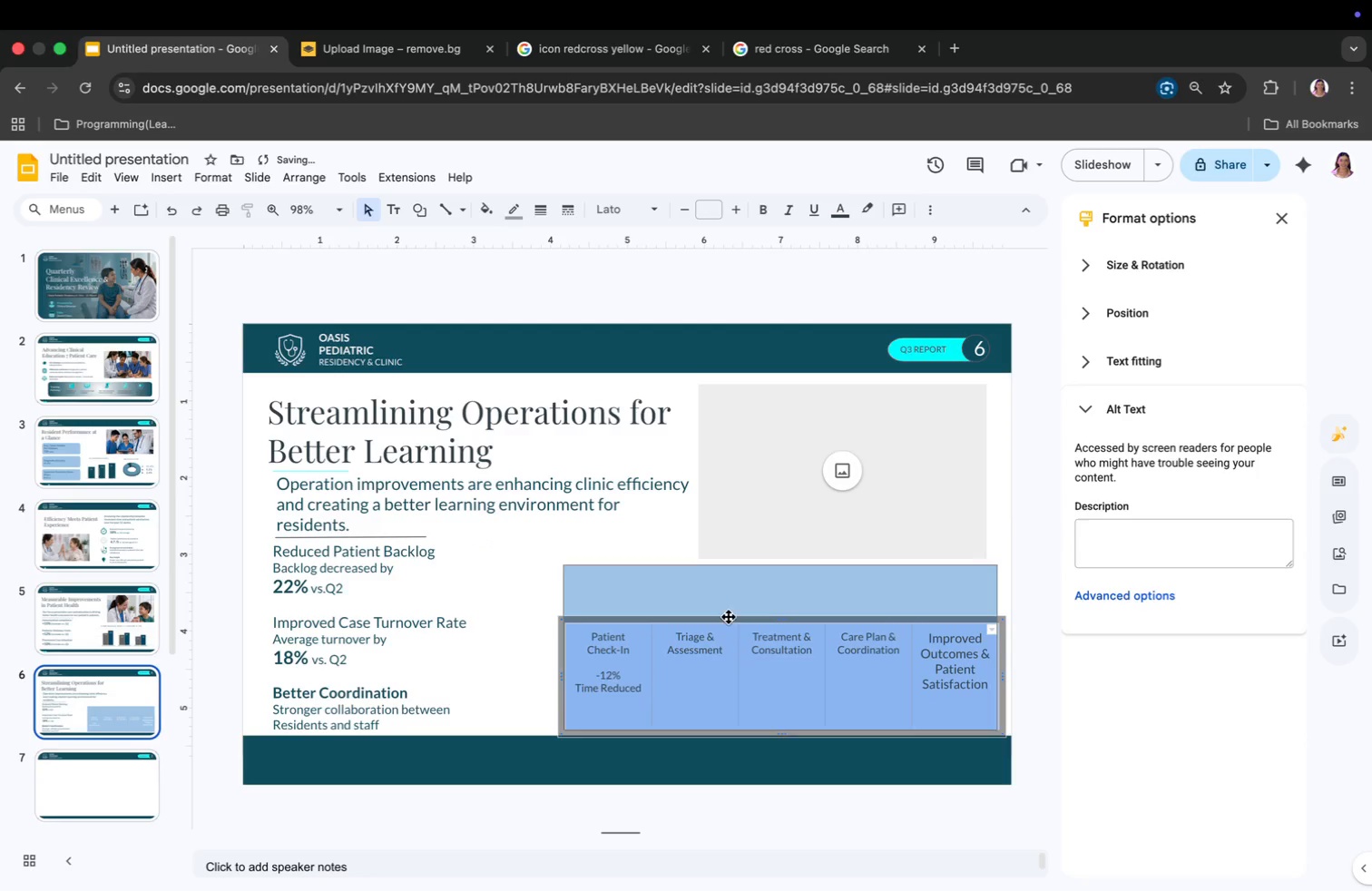 
left_click([703, 694])
 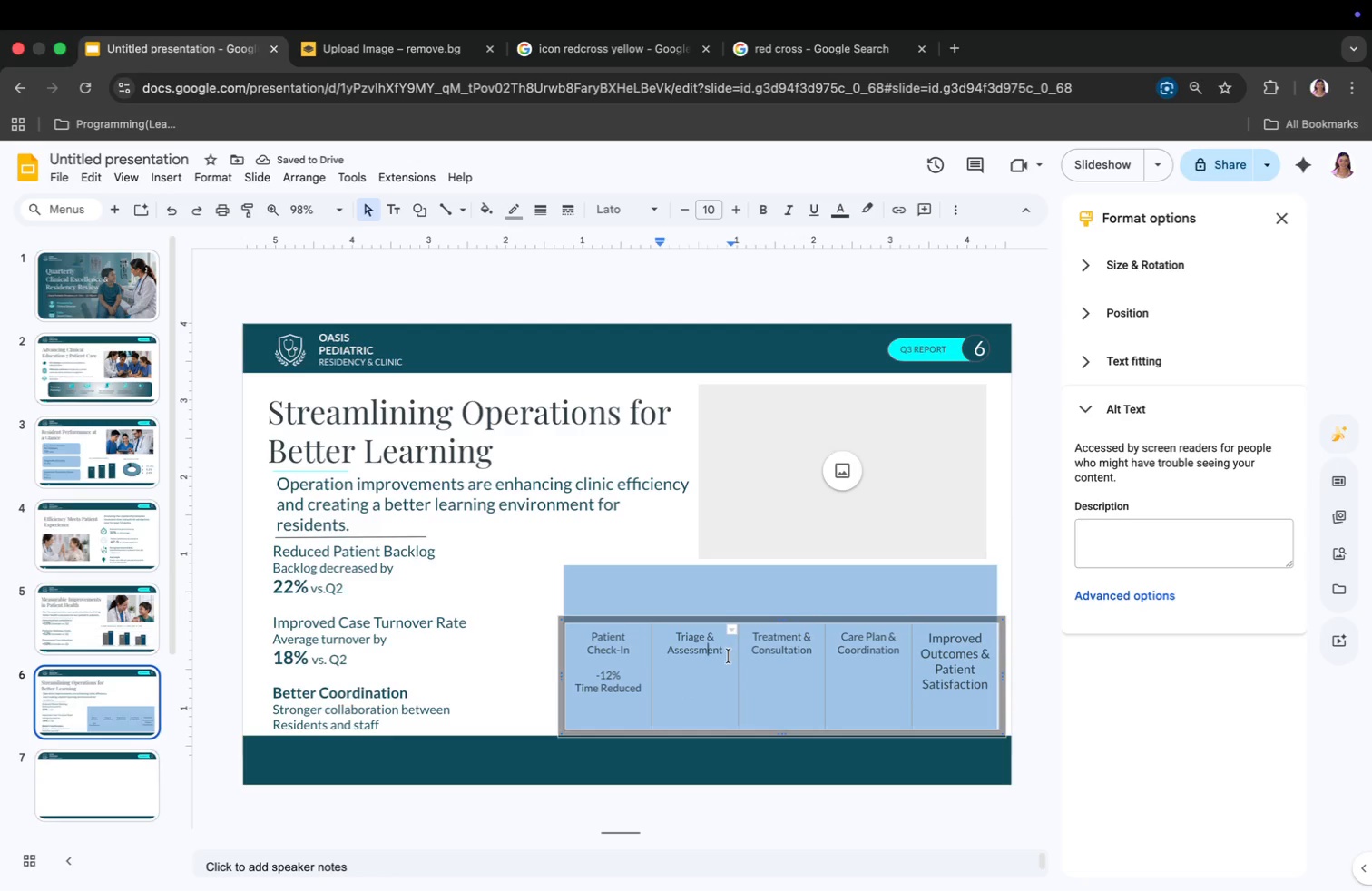 
left_click([729, 652])
 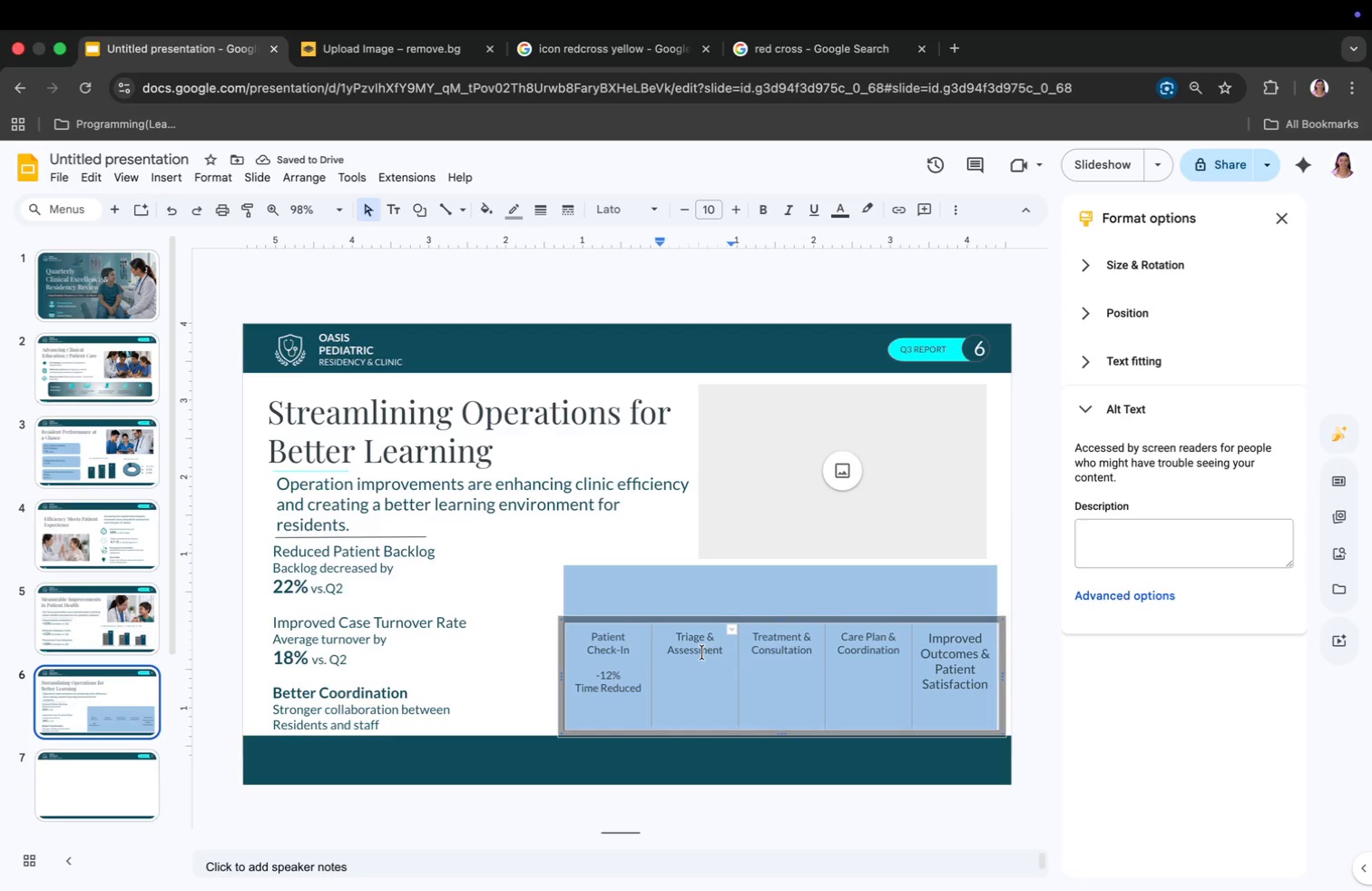 
key(Enter)
 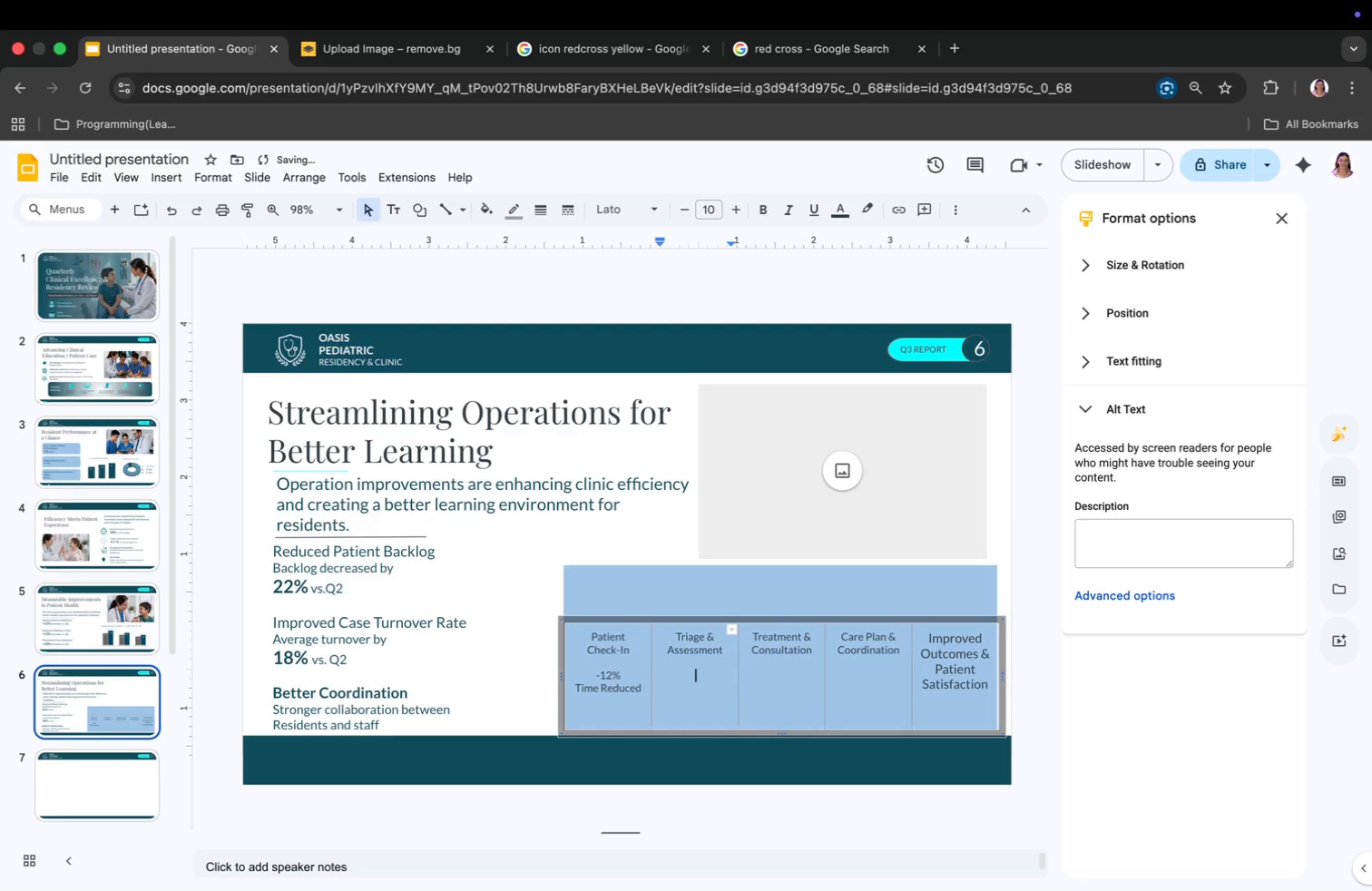 
key(Enter)
 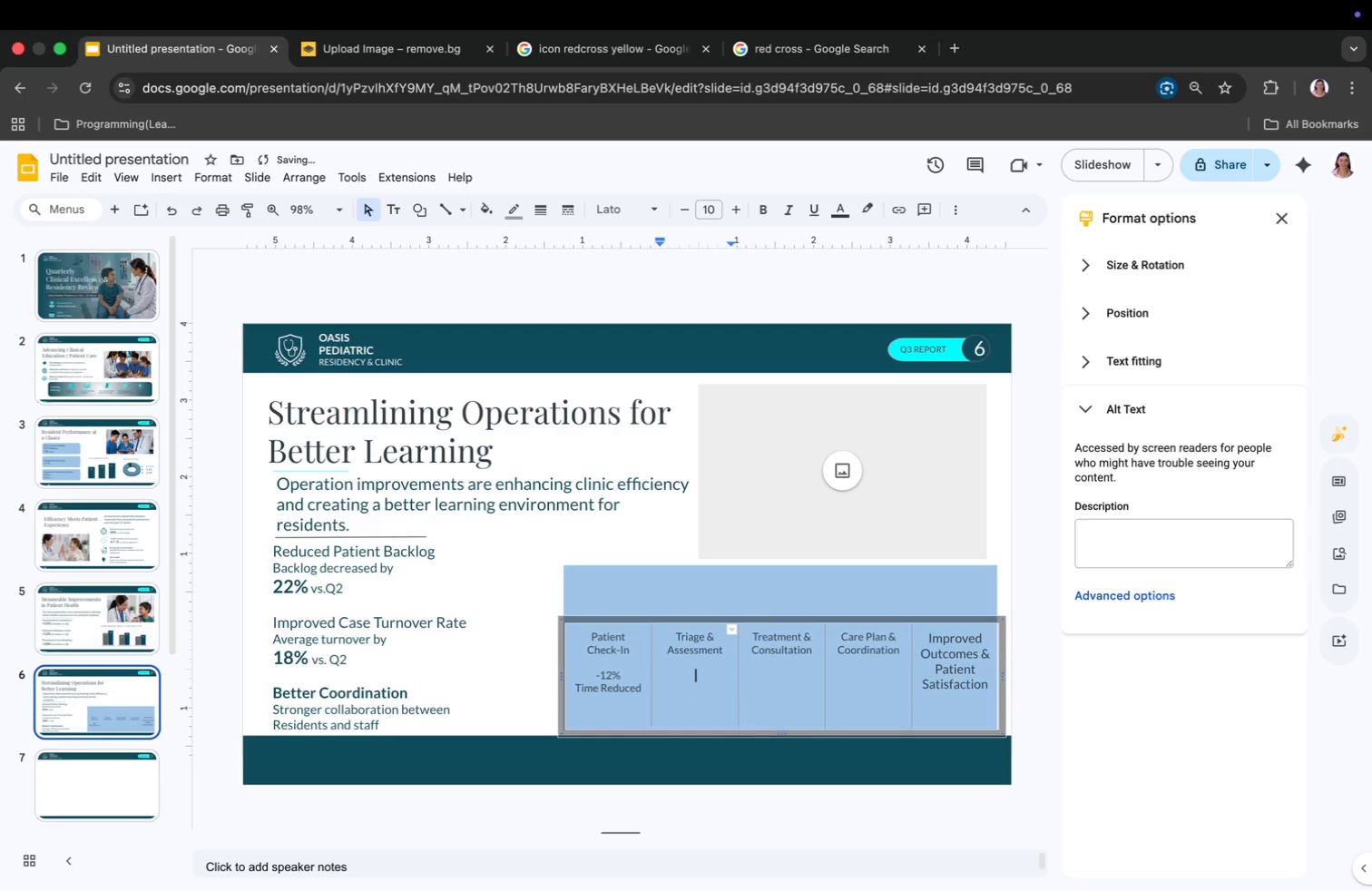 
type(-15%)
 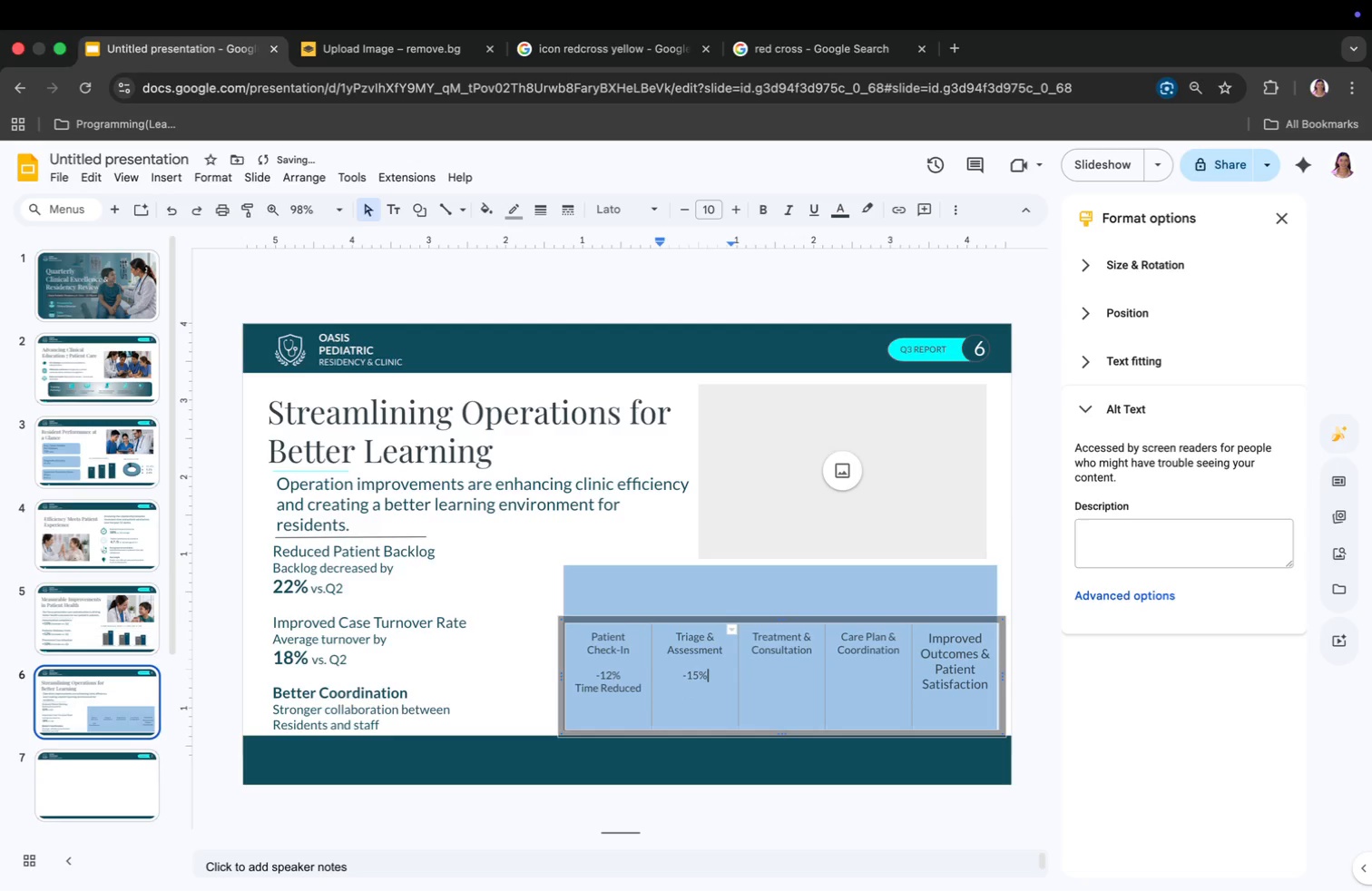 
key(Enter)
 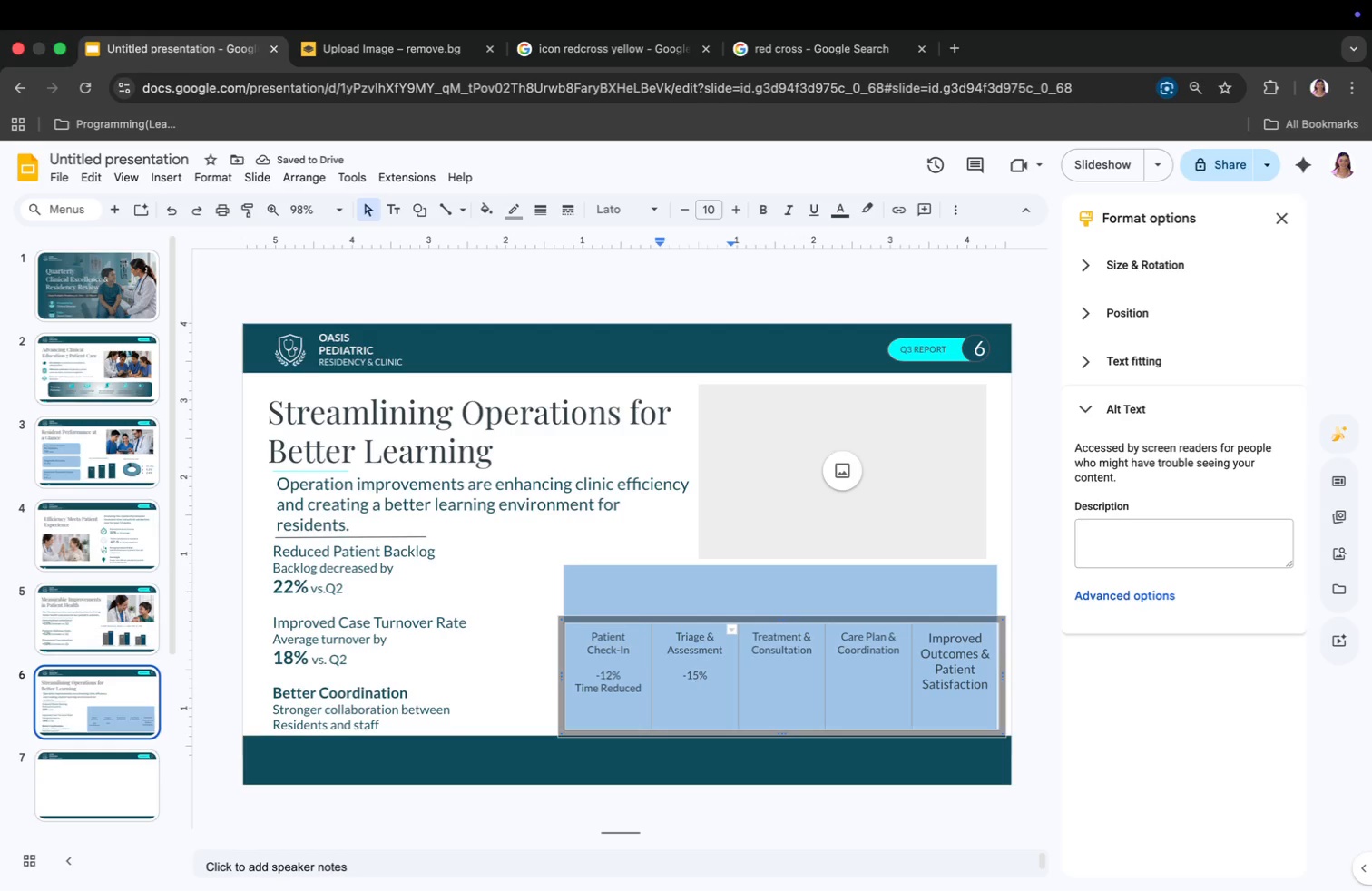 
type(t)
key(Backspace)
type(Time Reduced)
 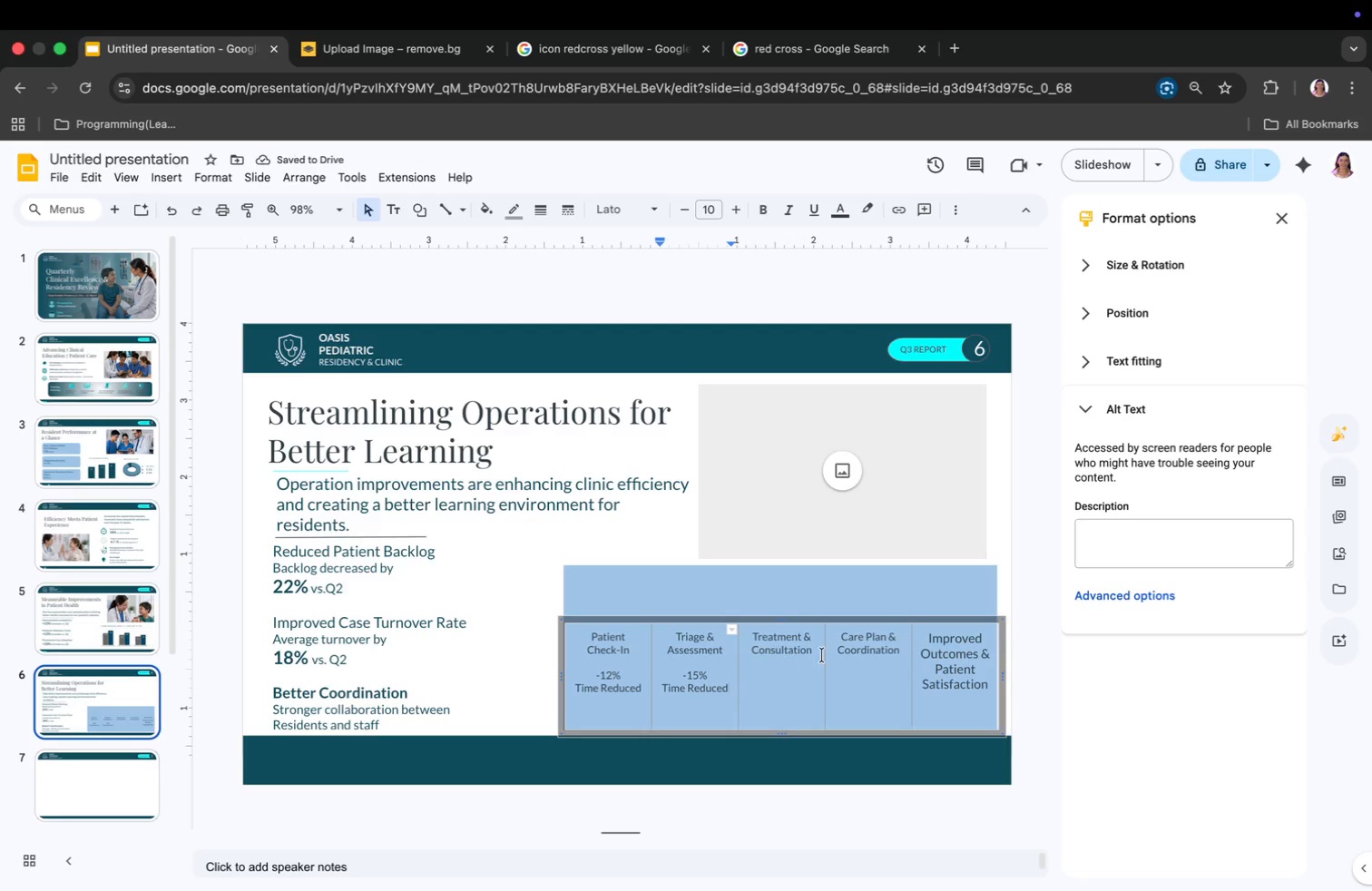 
left_click([817, 651])
 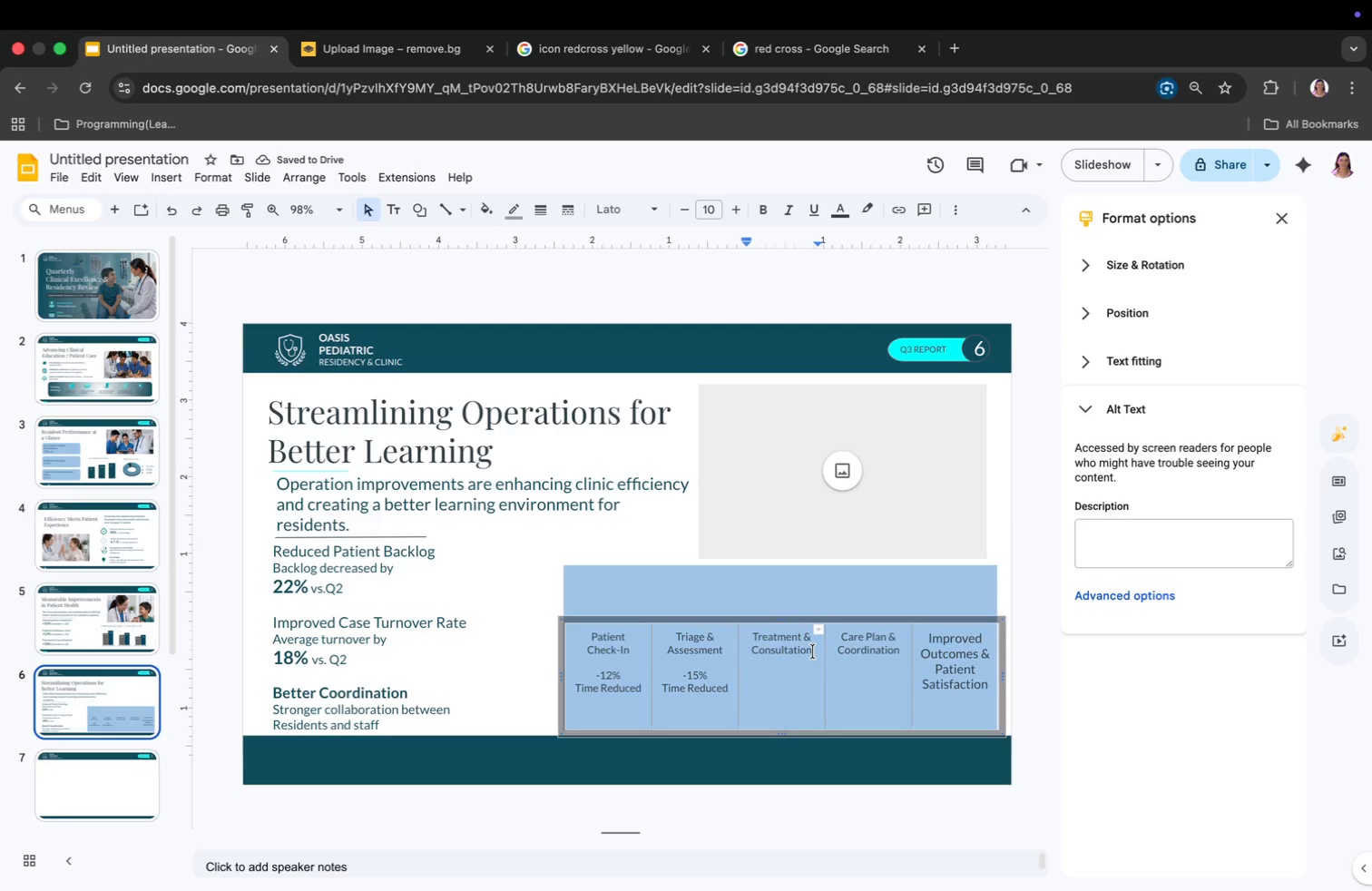 
key(Enter)
 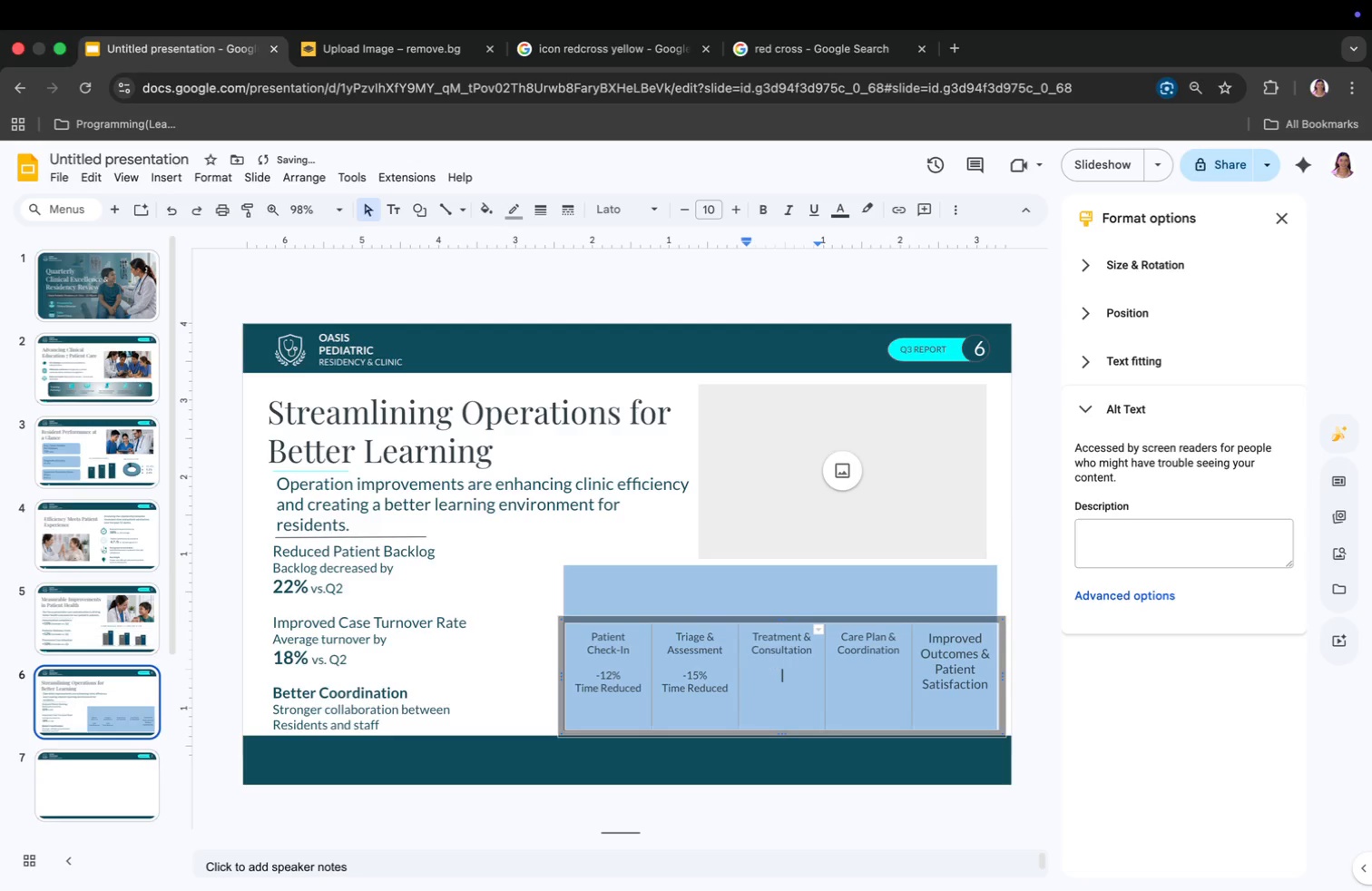 
key(Enter)
 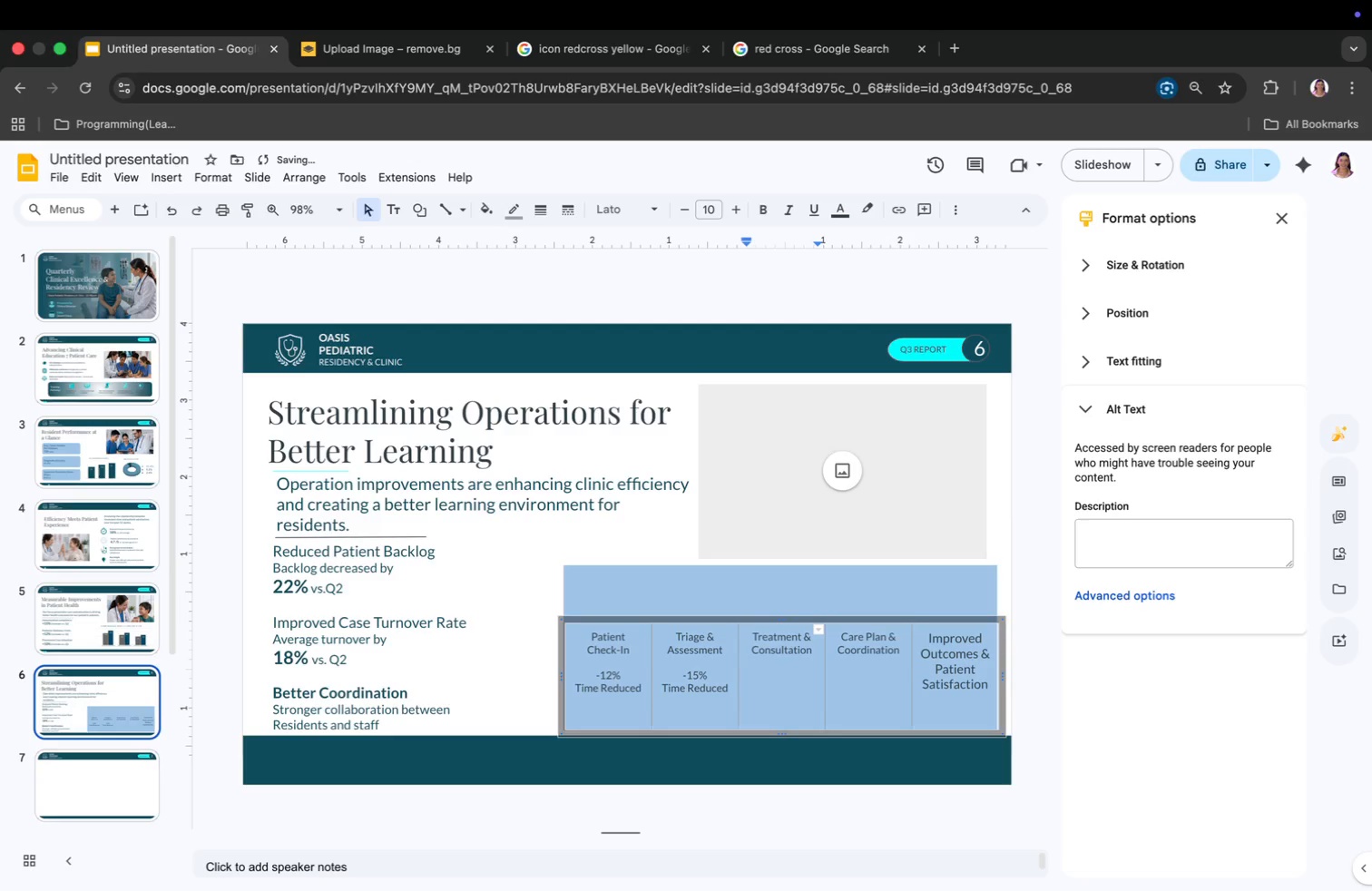 
type(-10%)
 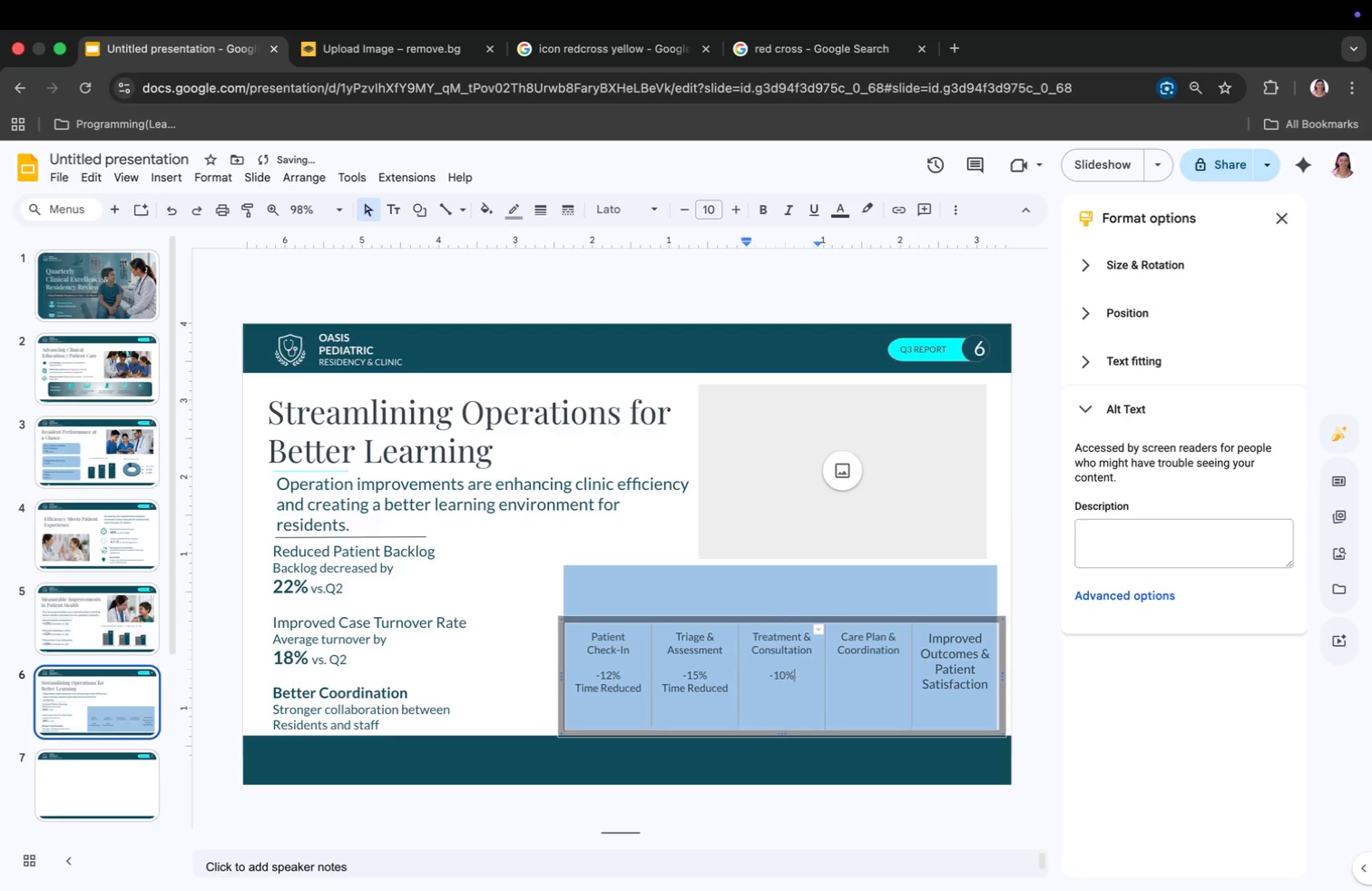 
key(Enter)
 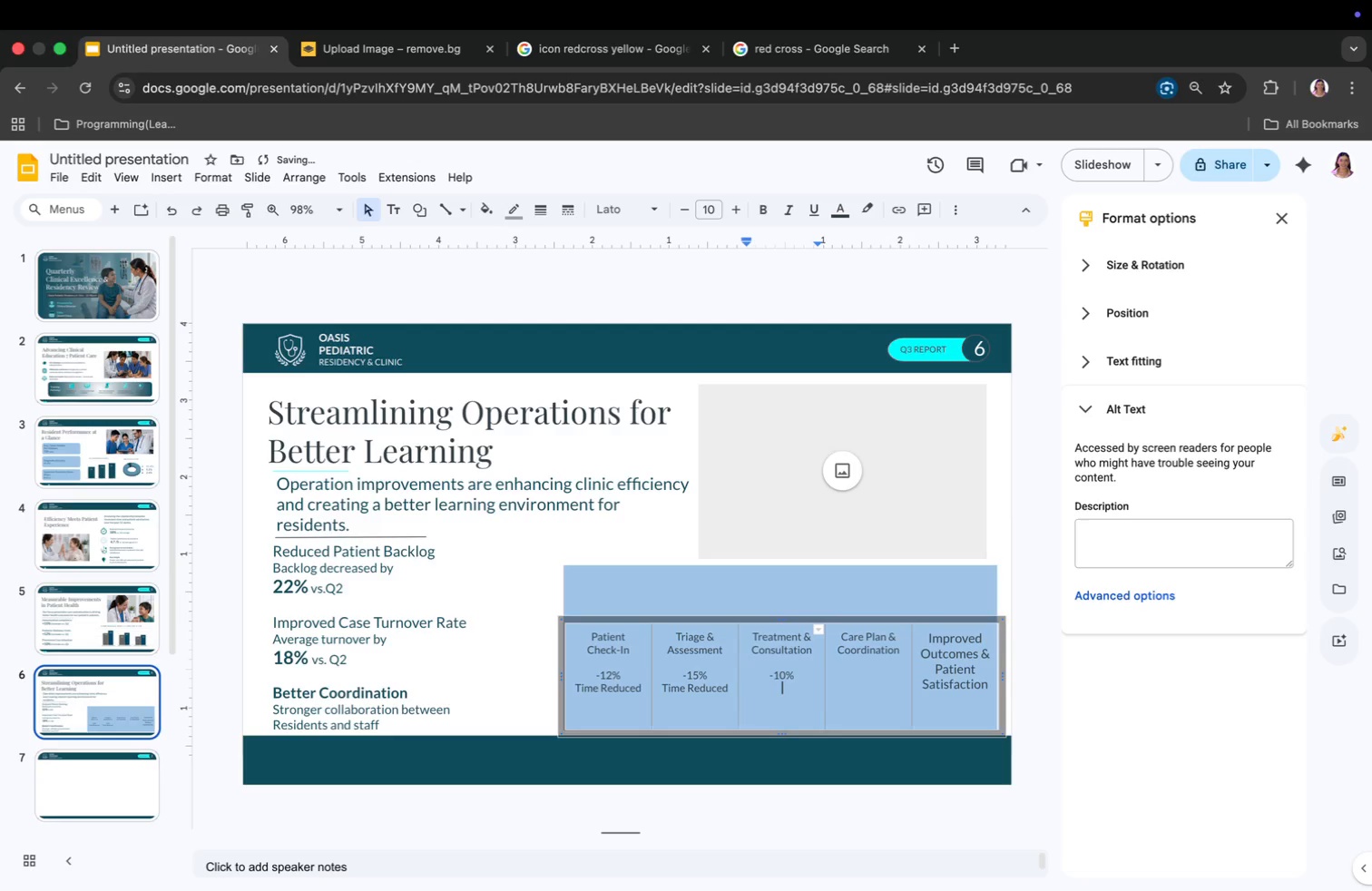 
type(Time RE)
key(Backspace)
type(educed)
 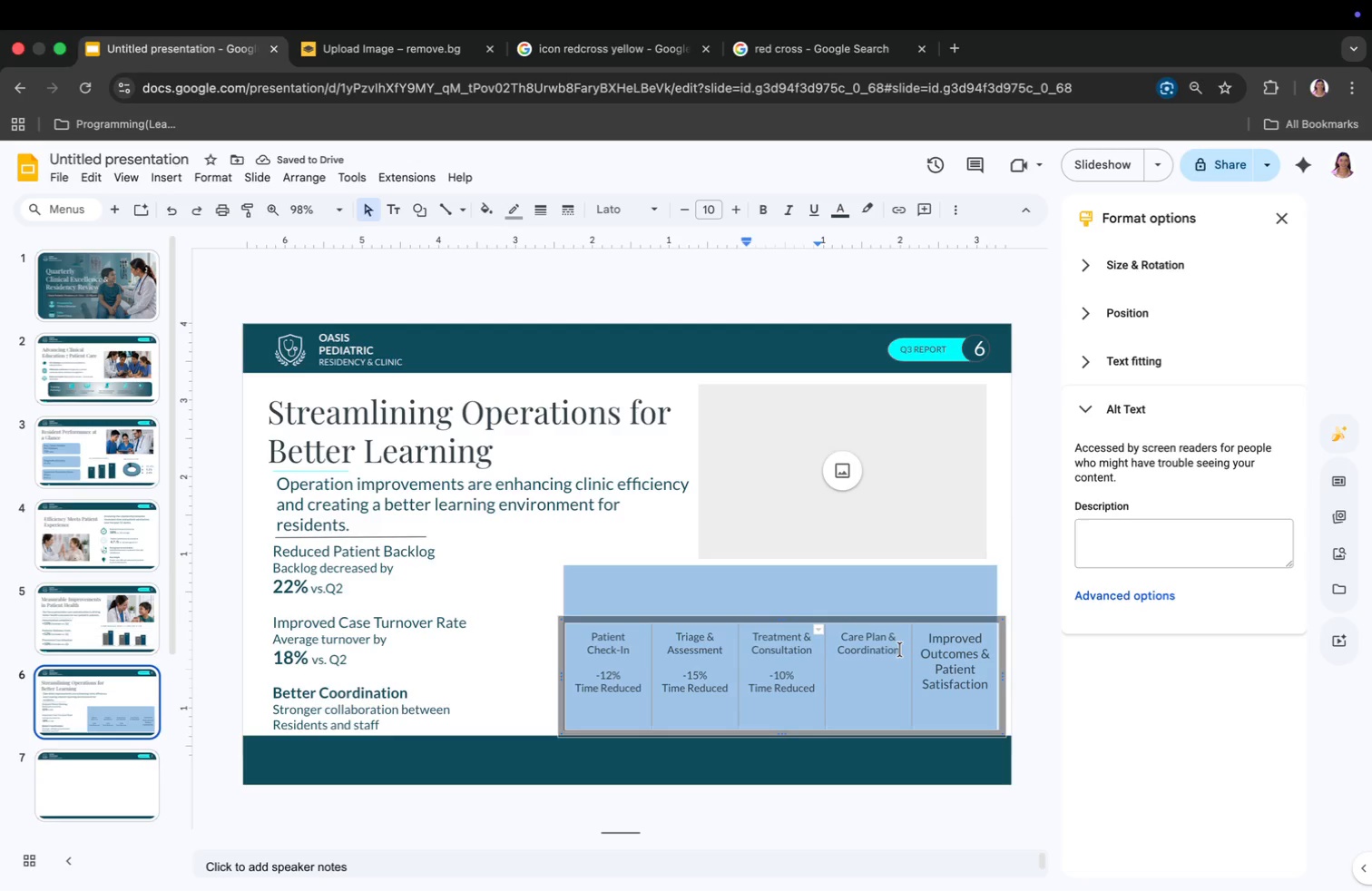 
left_click([901, 651])
 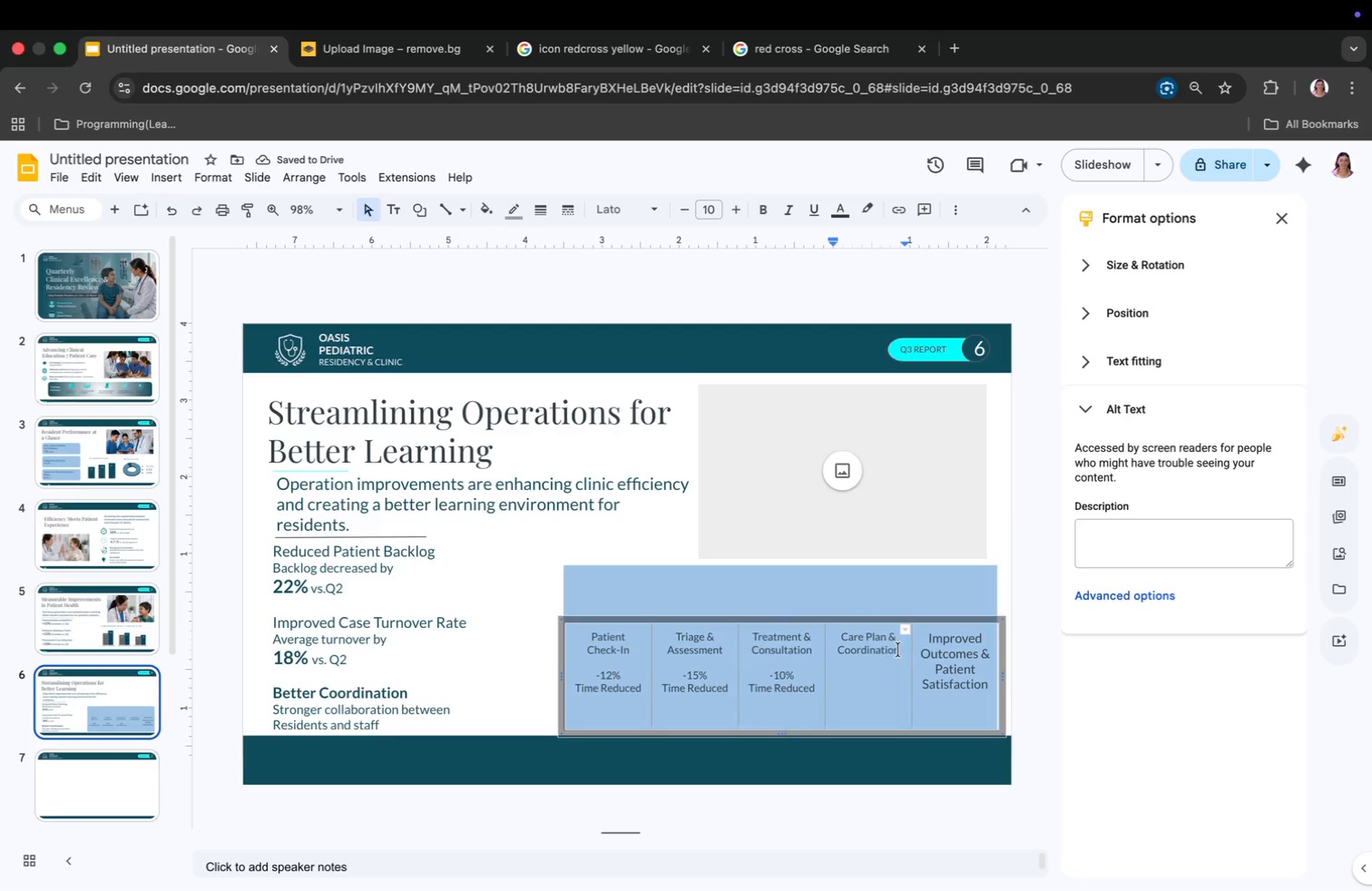 
key(Enter)
 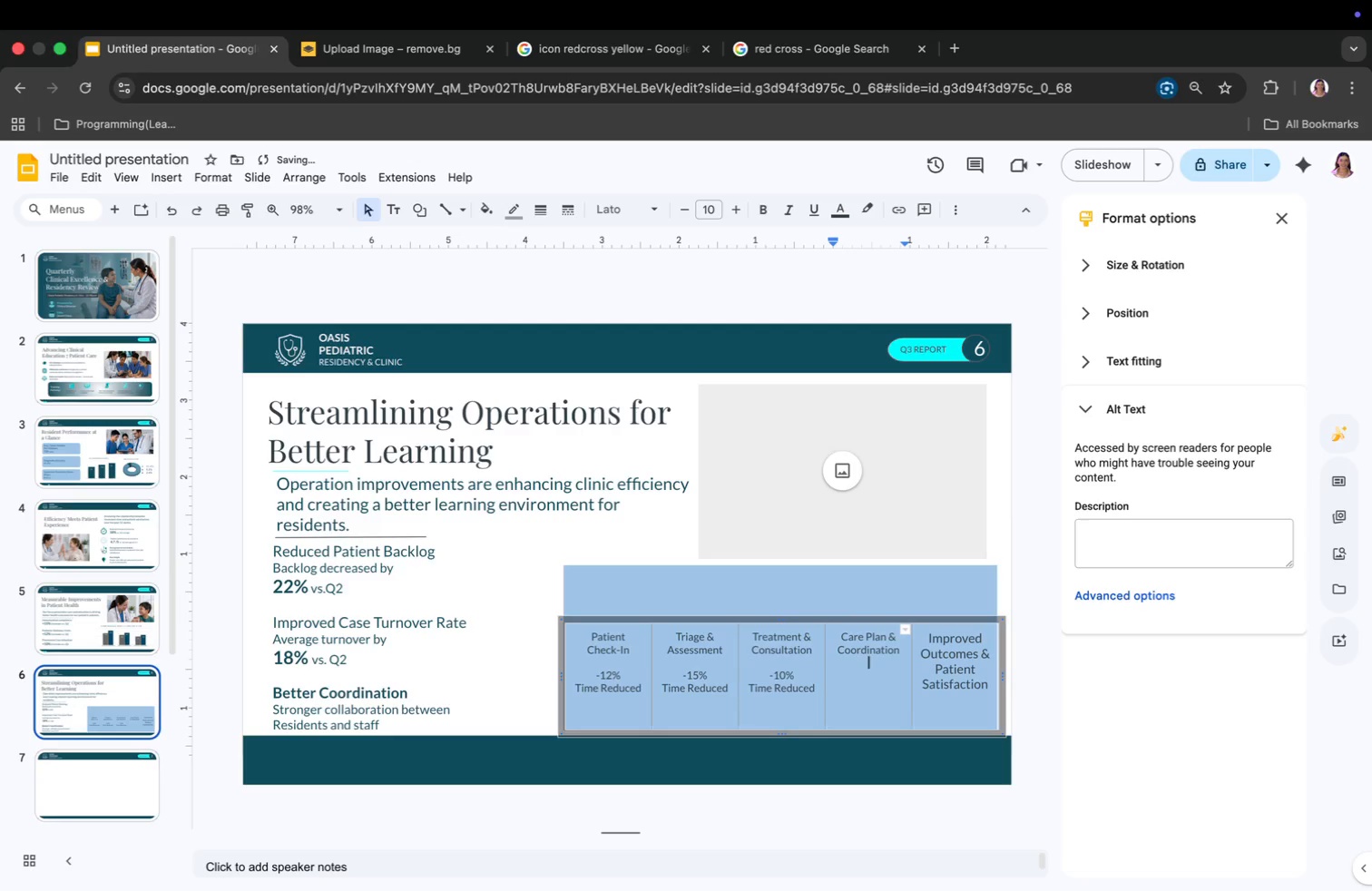 
key(Enter)
 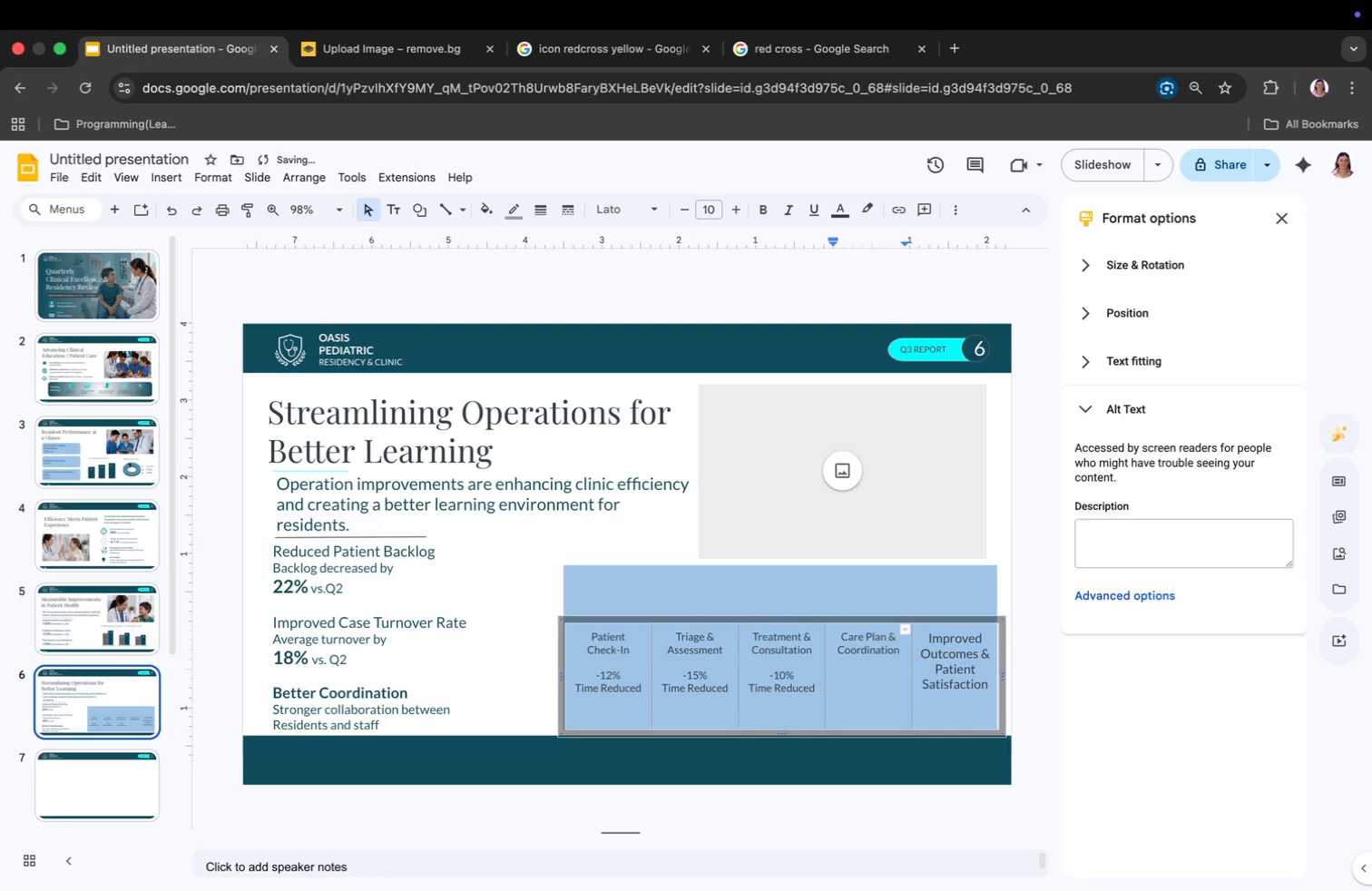 
type(-20%)
 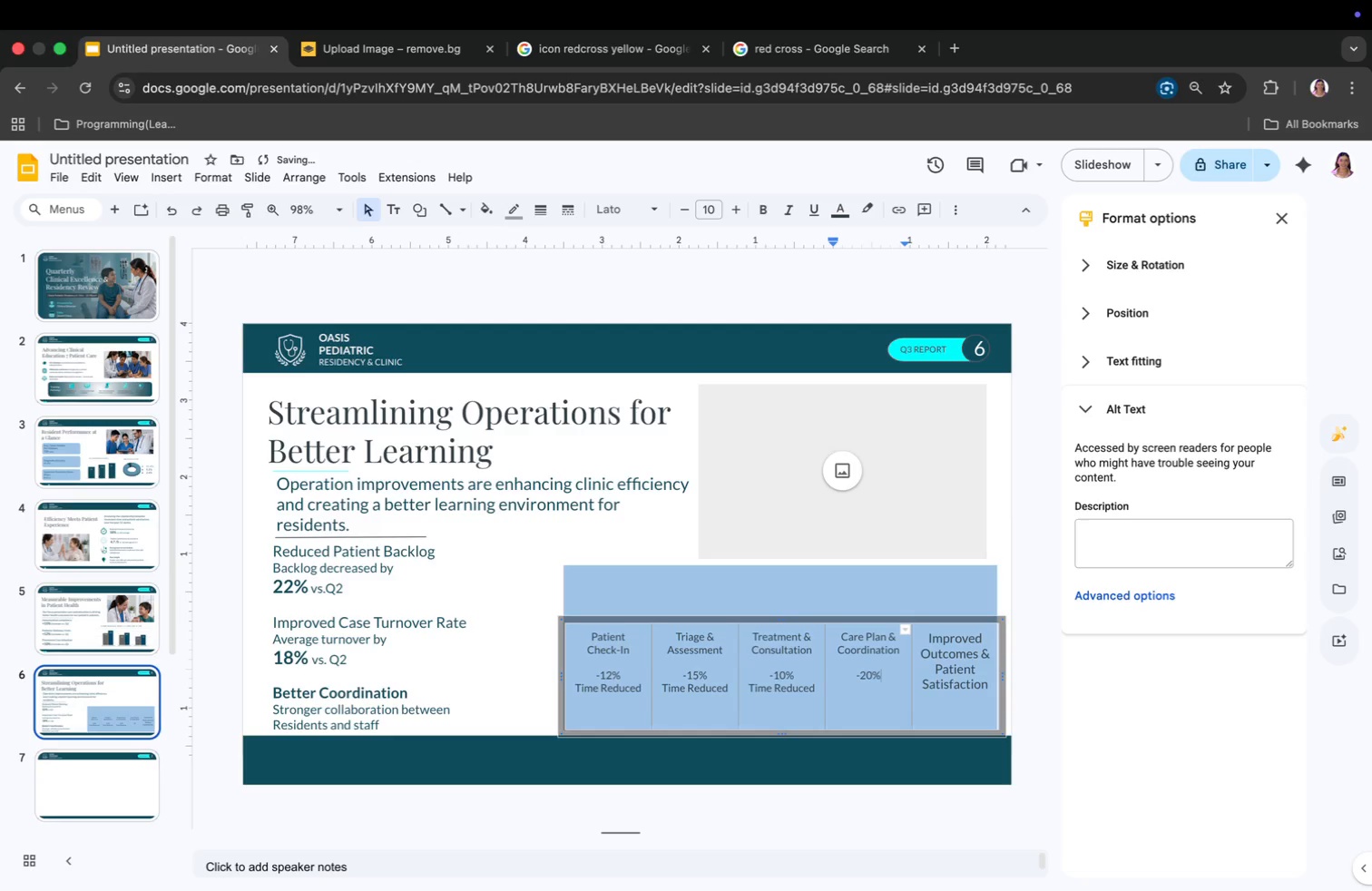 
key(Enter)
 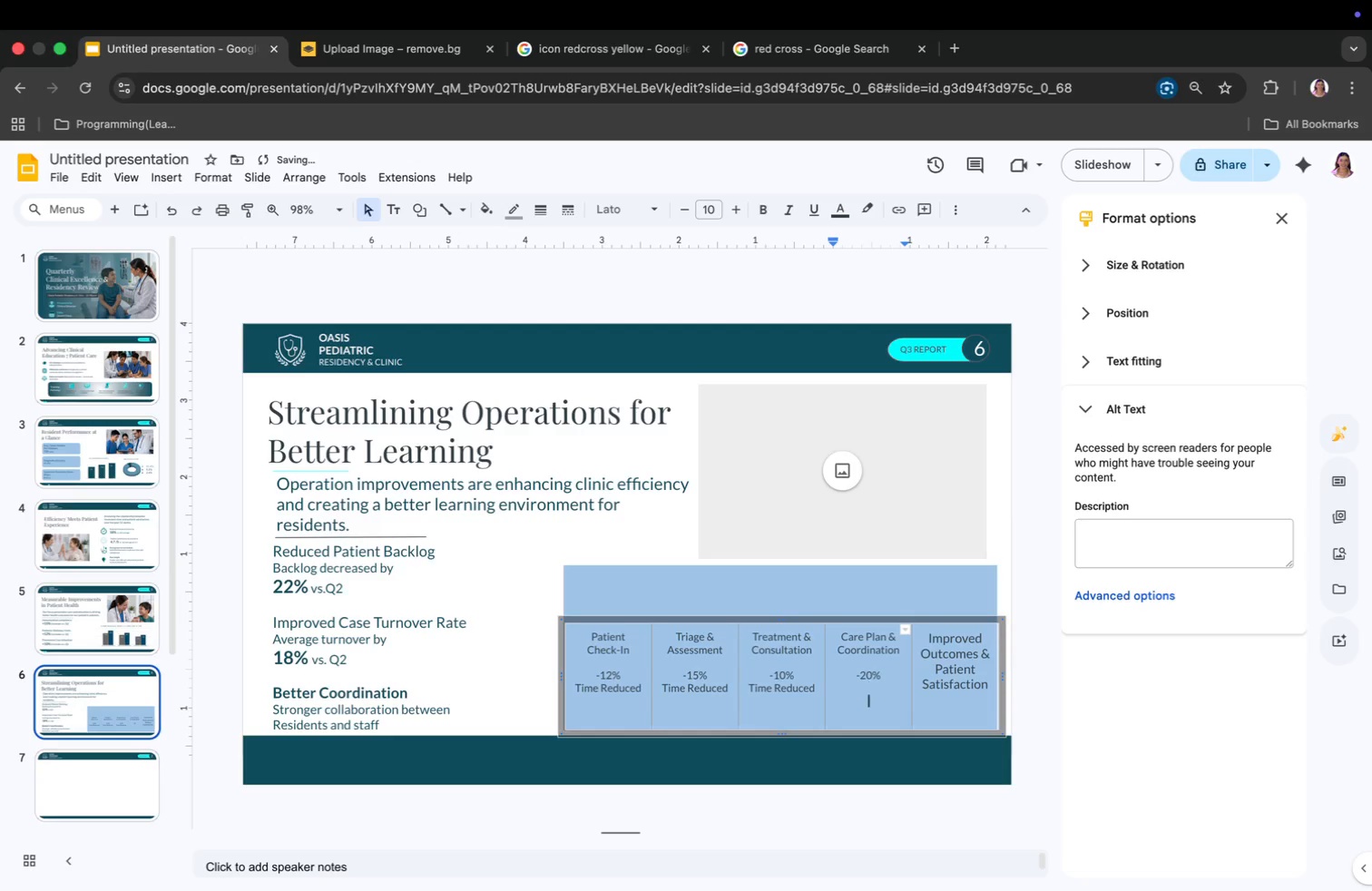 
key(Enter)
 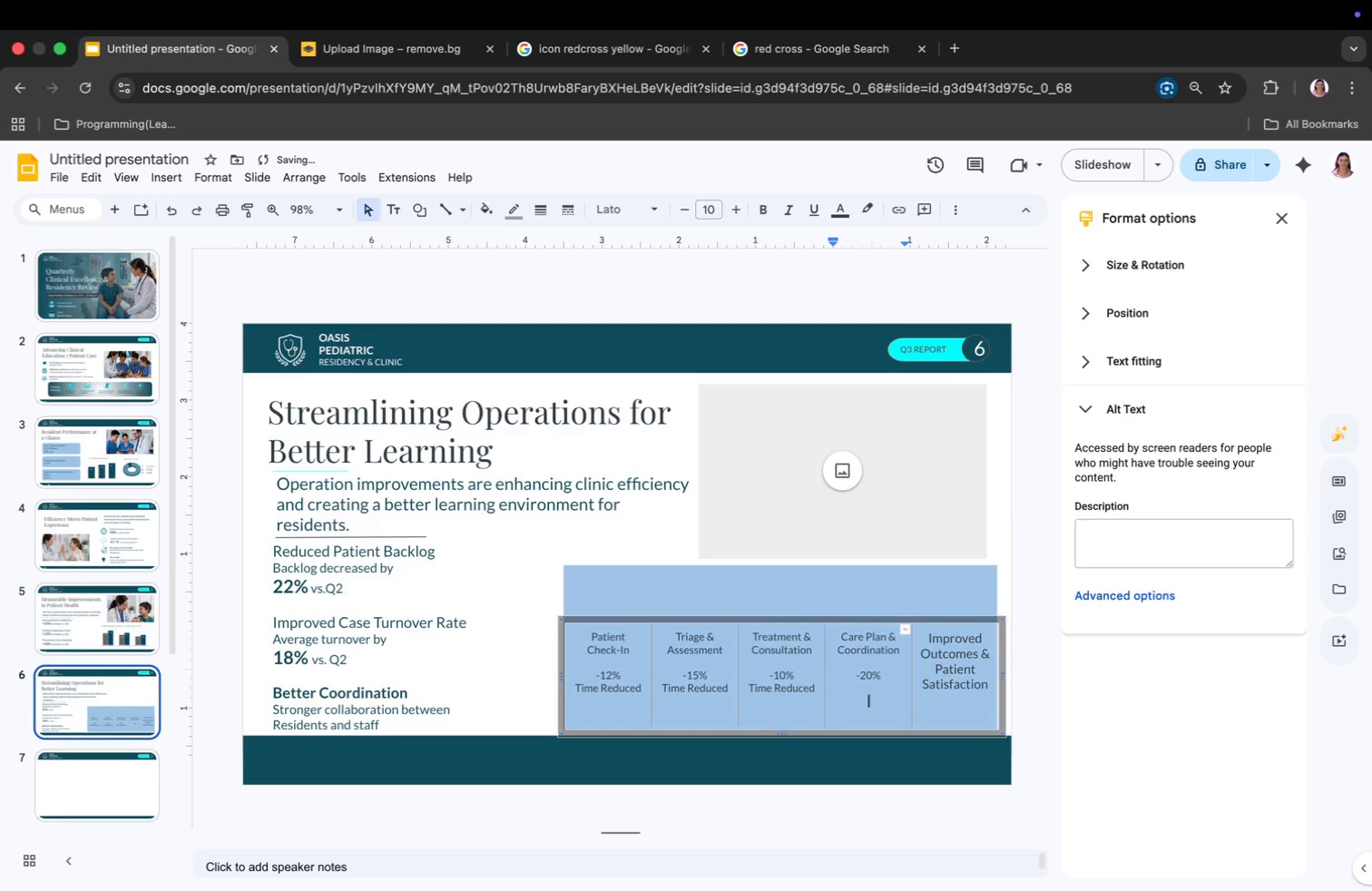 
key(Backspace)
type(Time Reduced)
key(Backspace)
key(Backspace)
key(Backspace)
key(Backspace)
key(Backspace)
key(Backspace)
key(Backspace)
key(Backspace)
key(Backspace)
key(Backspace)
key(Backspace)
key(Backspace)
type(Time)
key(Backspace)
key(Backspace)
key(Backspace)
key(Backspace)
type(tIO)
key(Backspace)
key(Backspace)
key(Backspace)
key(Backspace)
type(T)
key(Backspace)
type(TIME rEDUCED)
 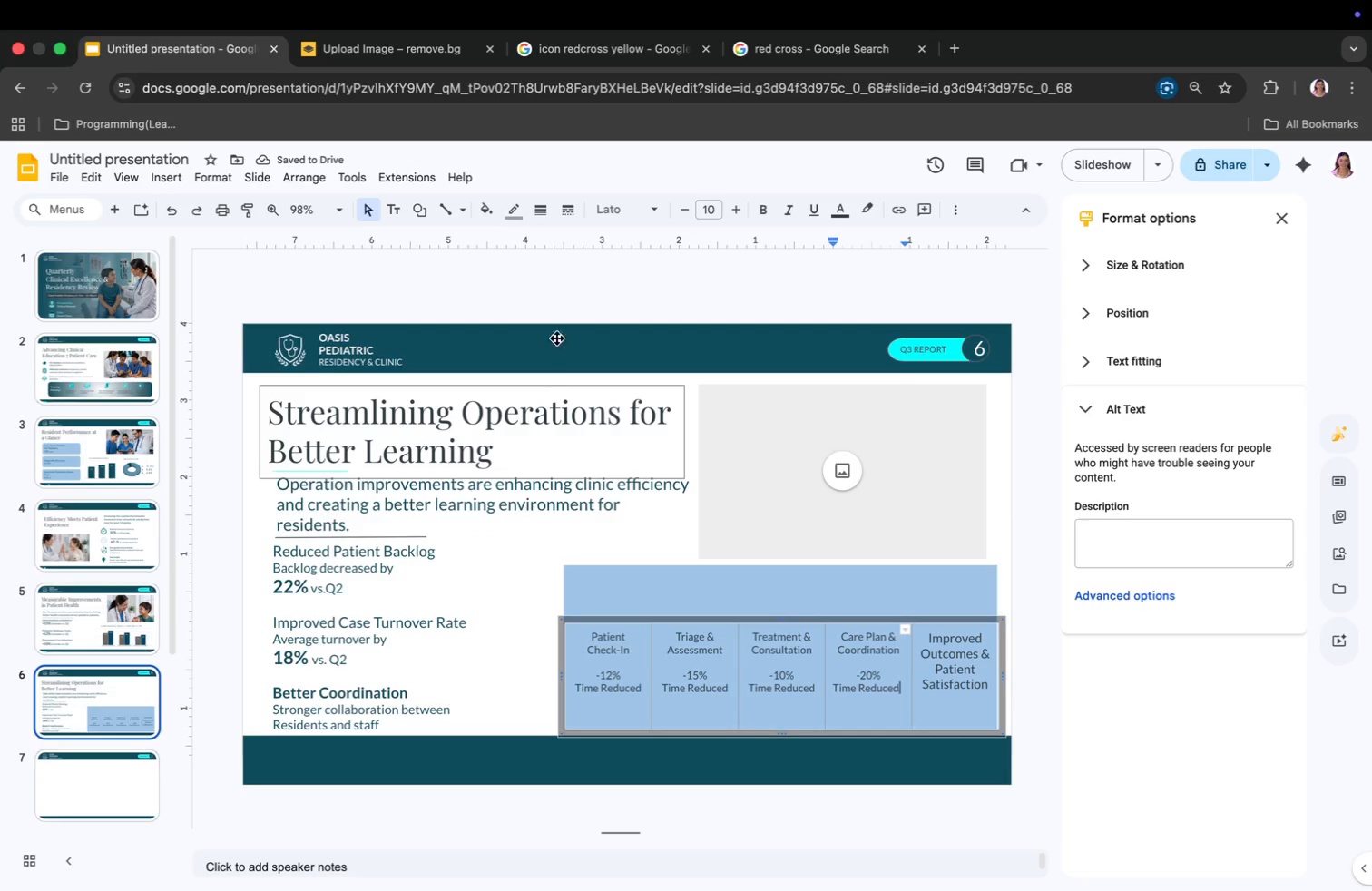 
wait(5.38)
 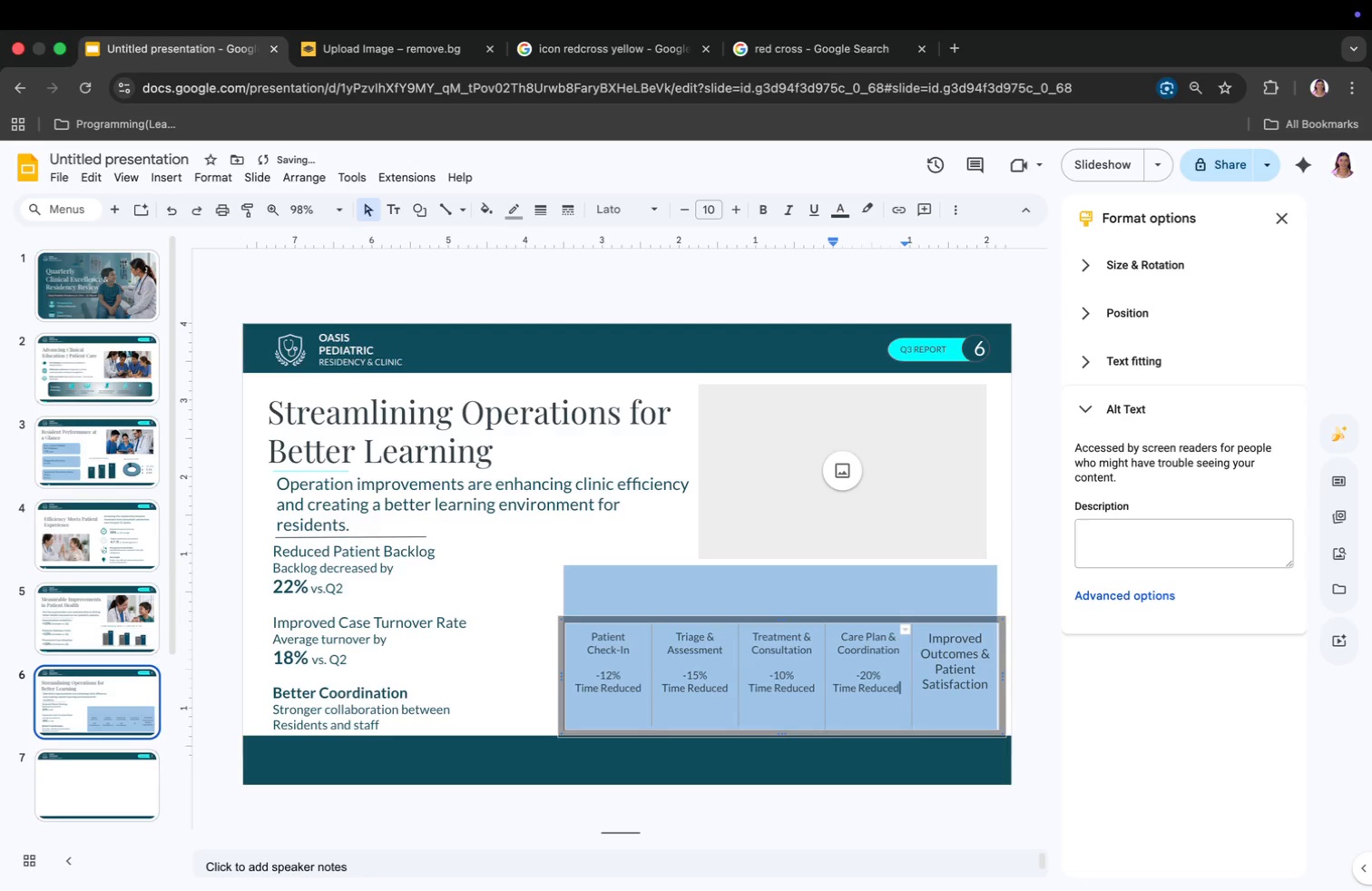 
left_click([617, 703])
 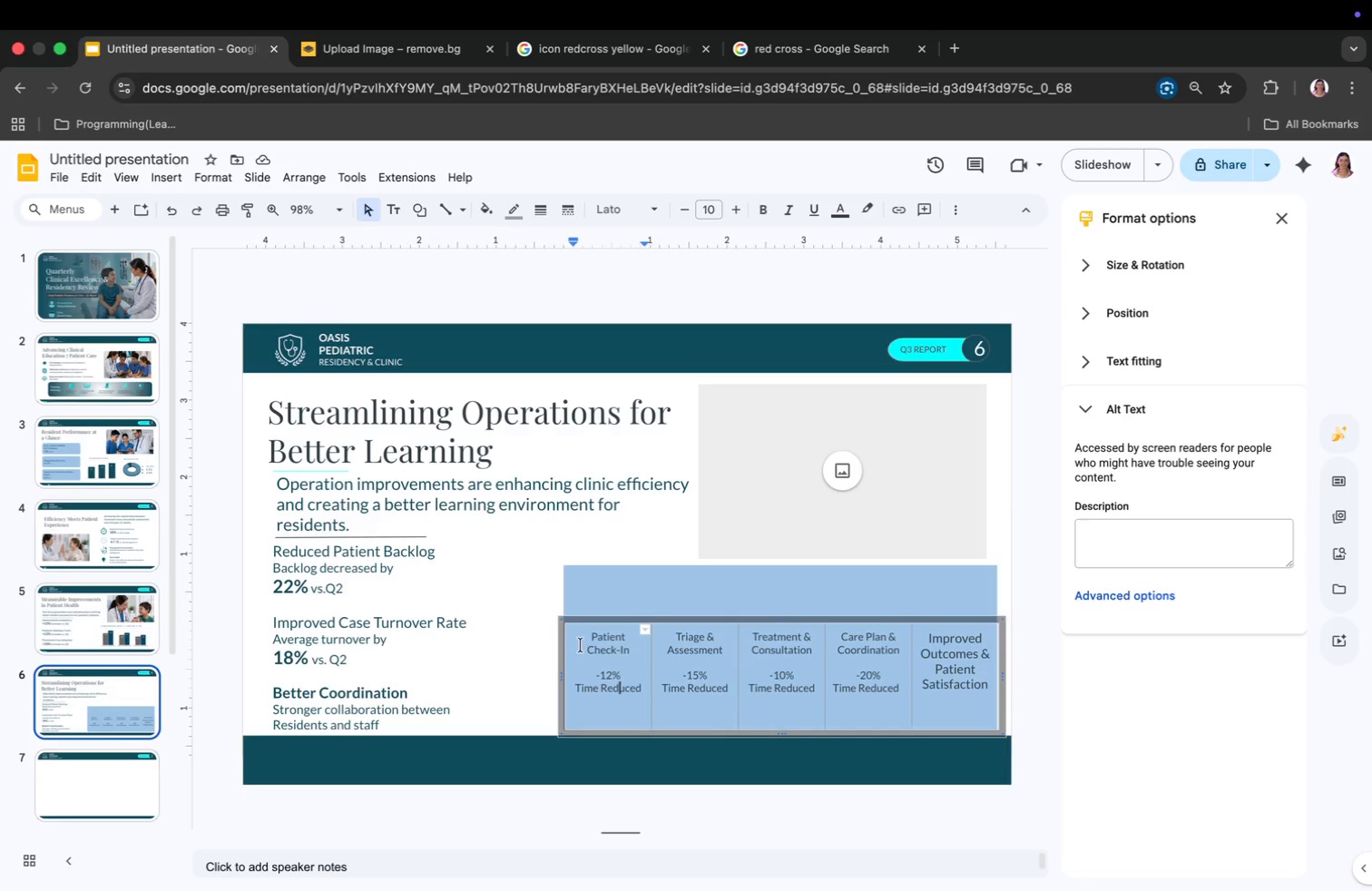 
left_click_drag(start_coordinate=[580, 644], to_coordinate=[970, 708])
 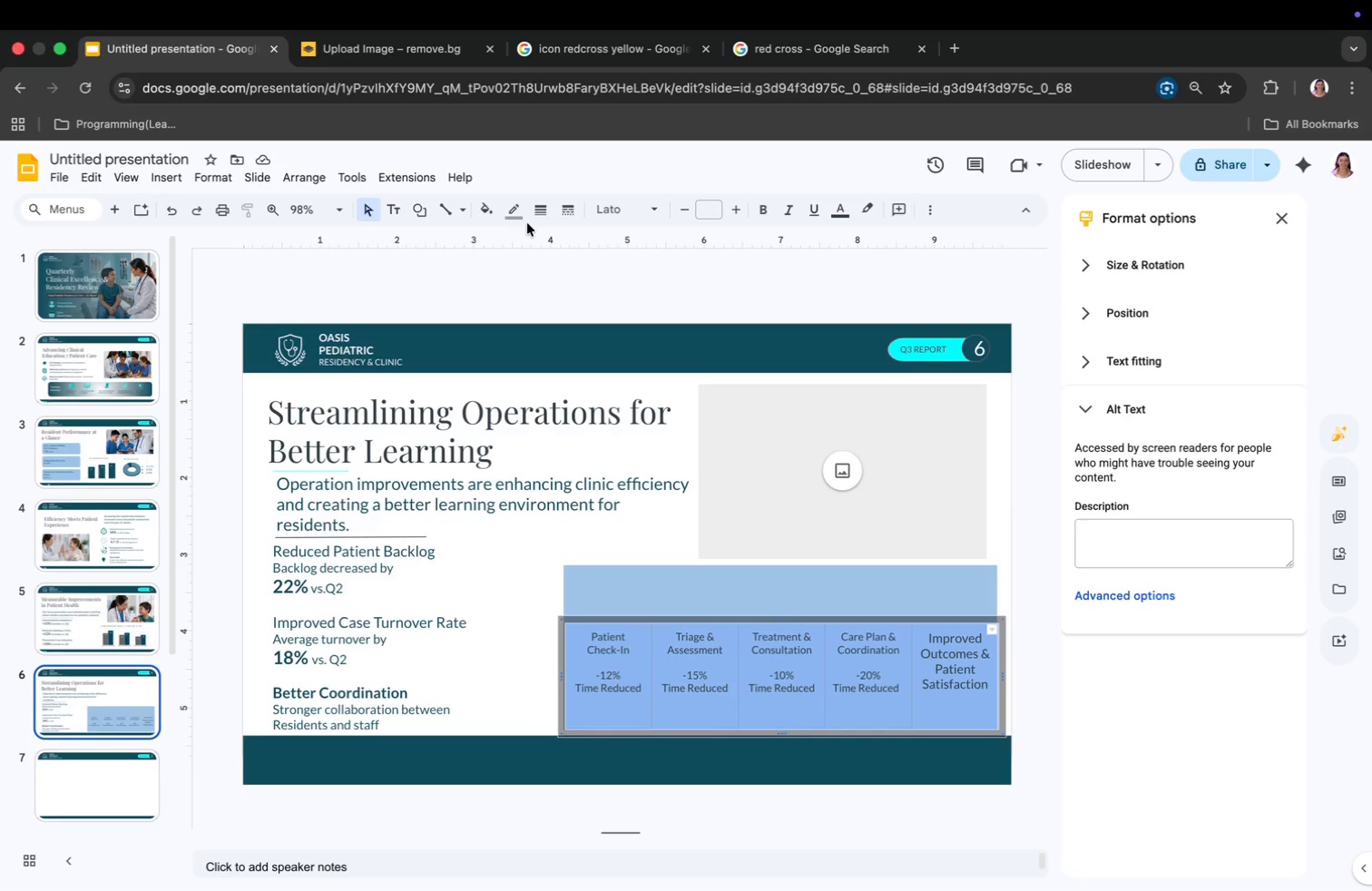 
left_click([515, 211])
 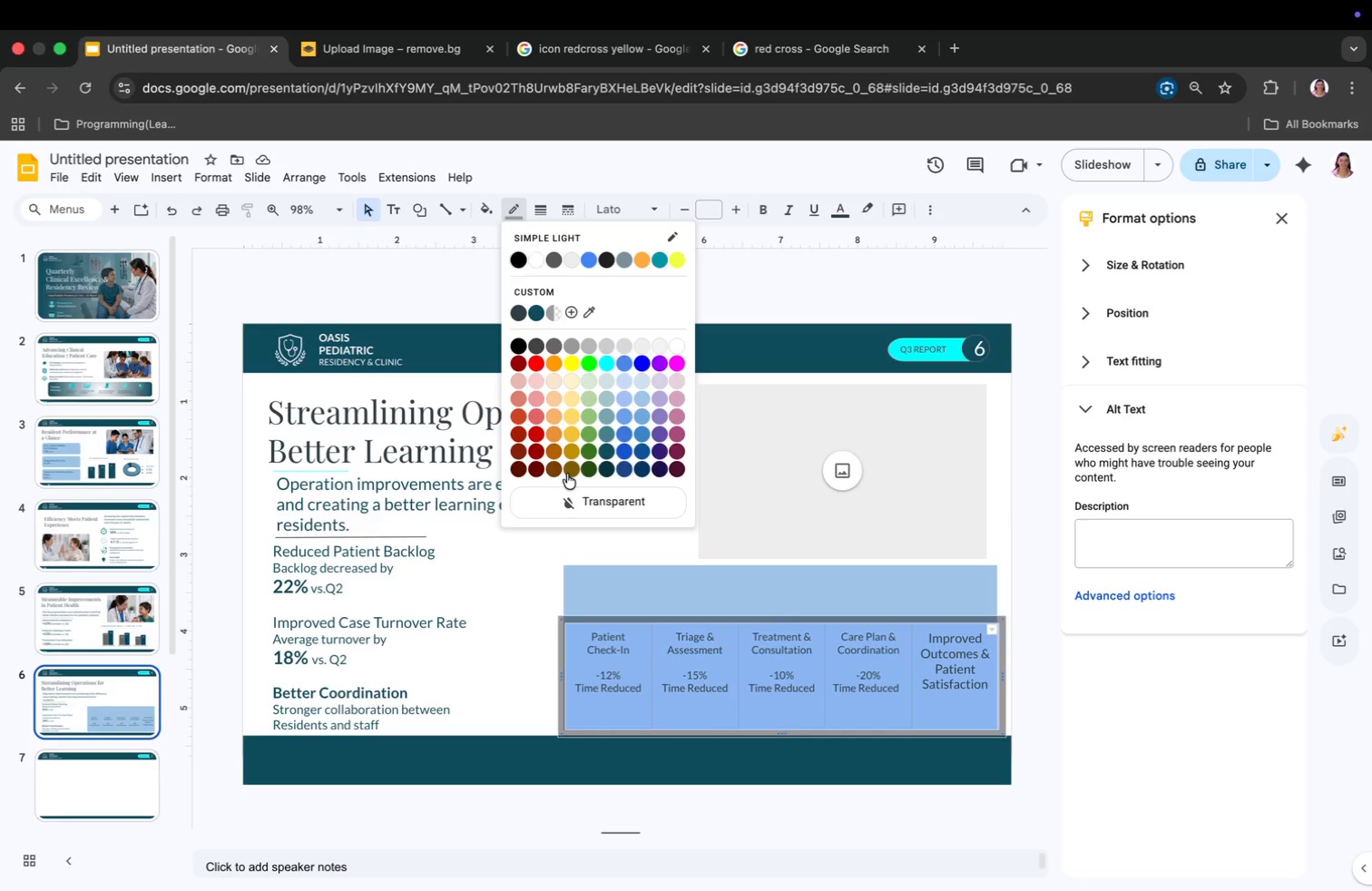 
left_click([576, 502])
 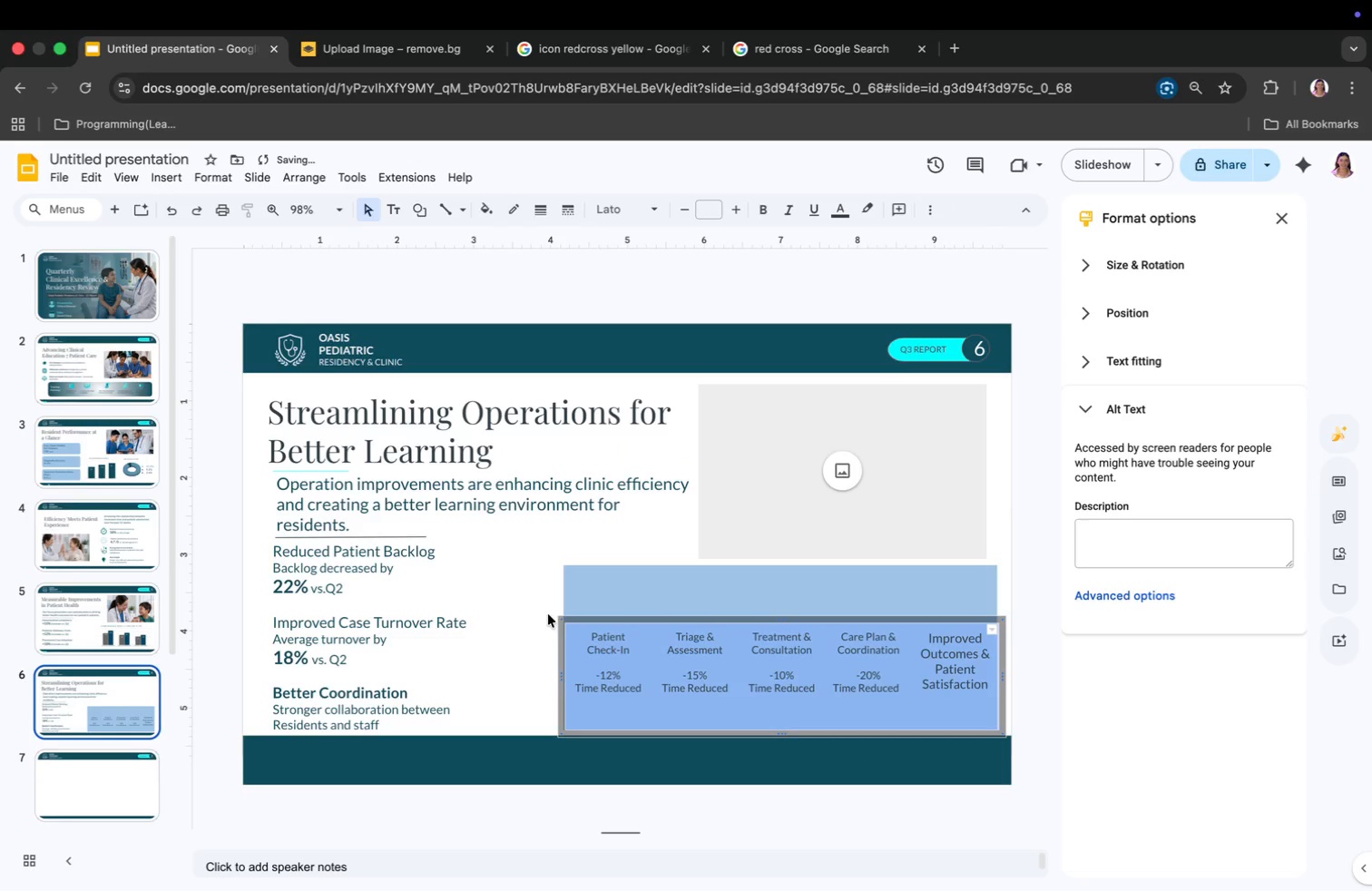 
left_click([545, 614])
 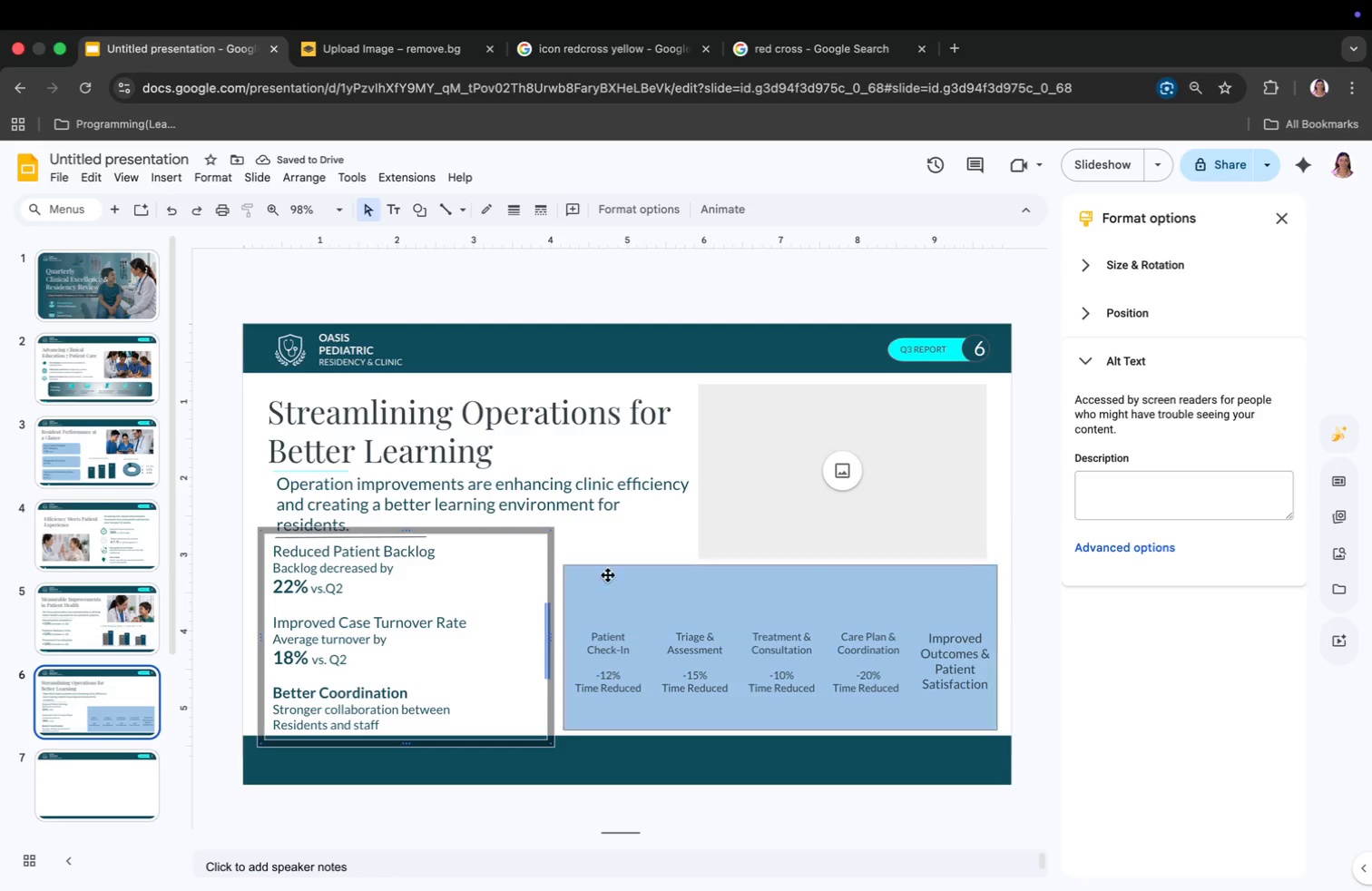 
left_click([649, 542])
 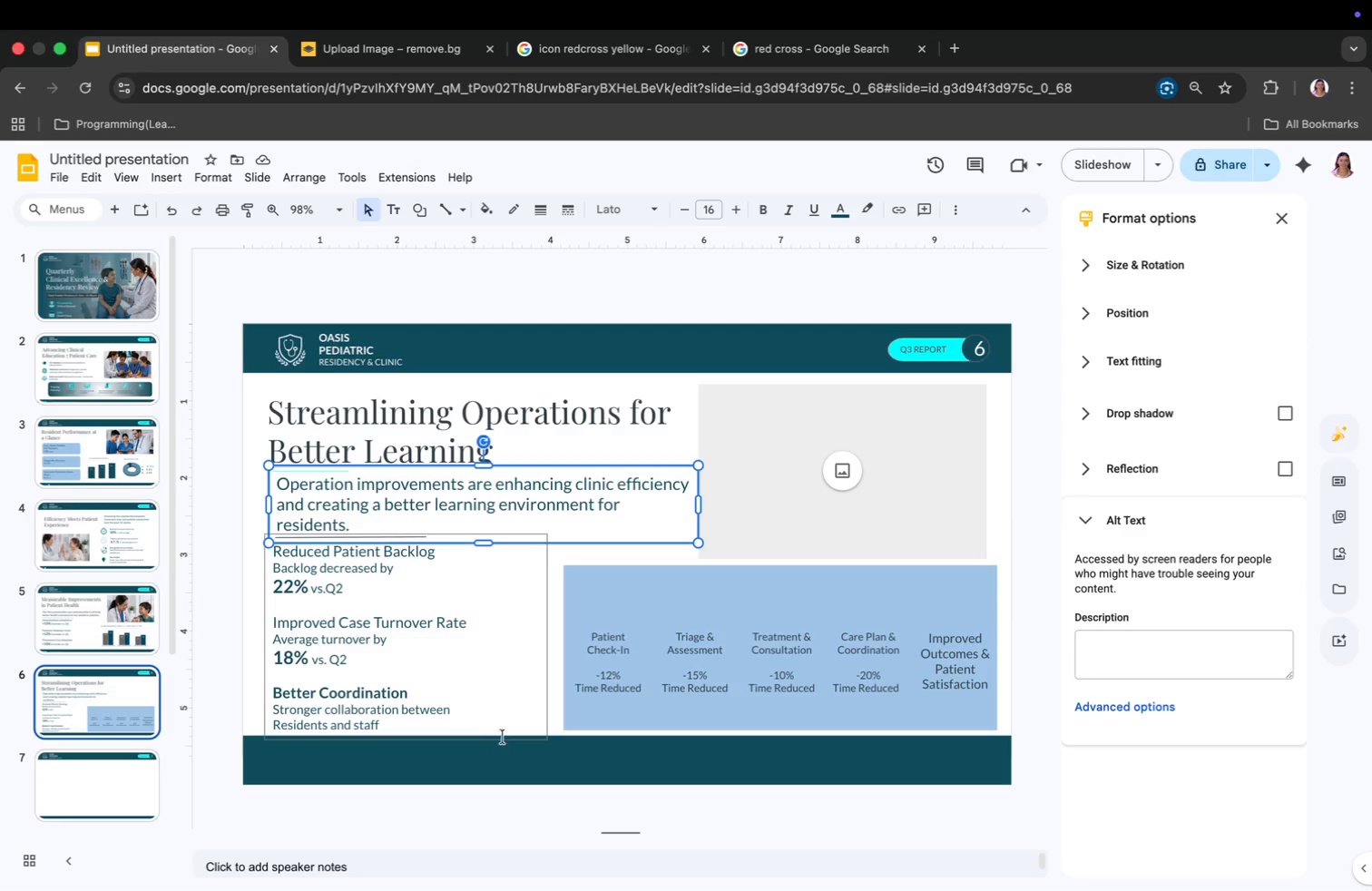 
left_click([1030, 741])
 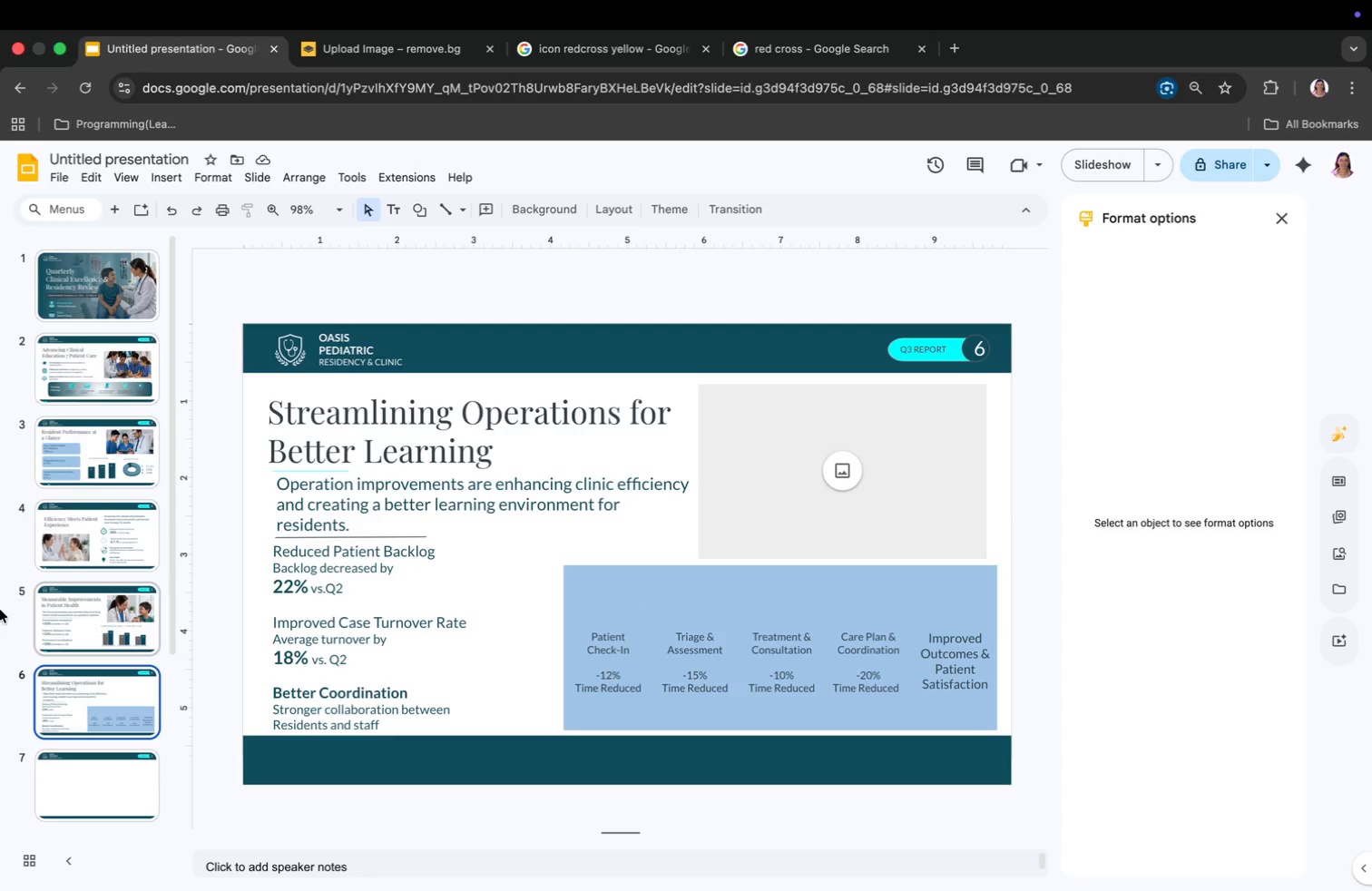 
wait(6.72)
 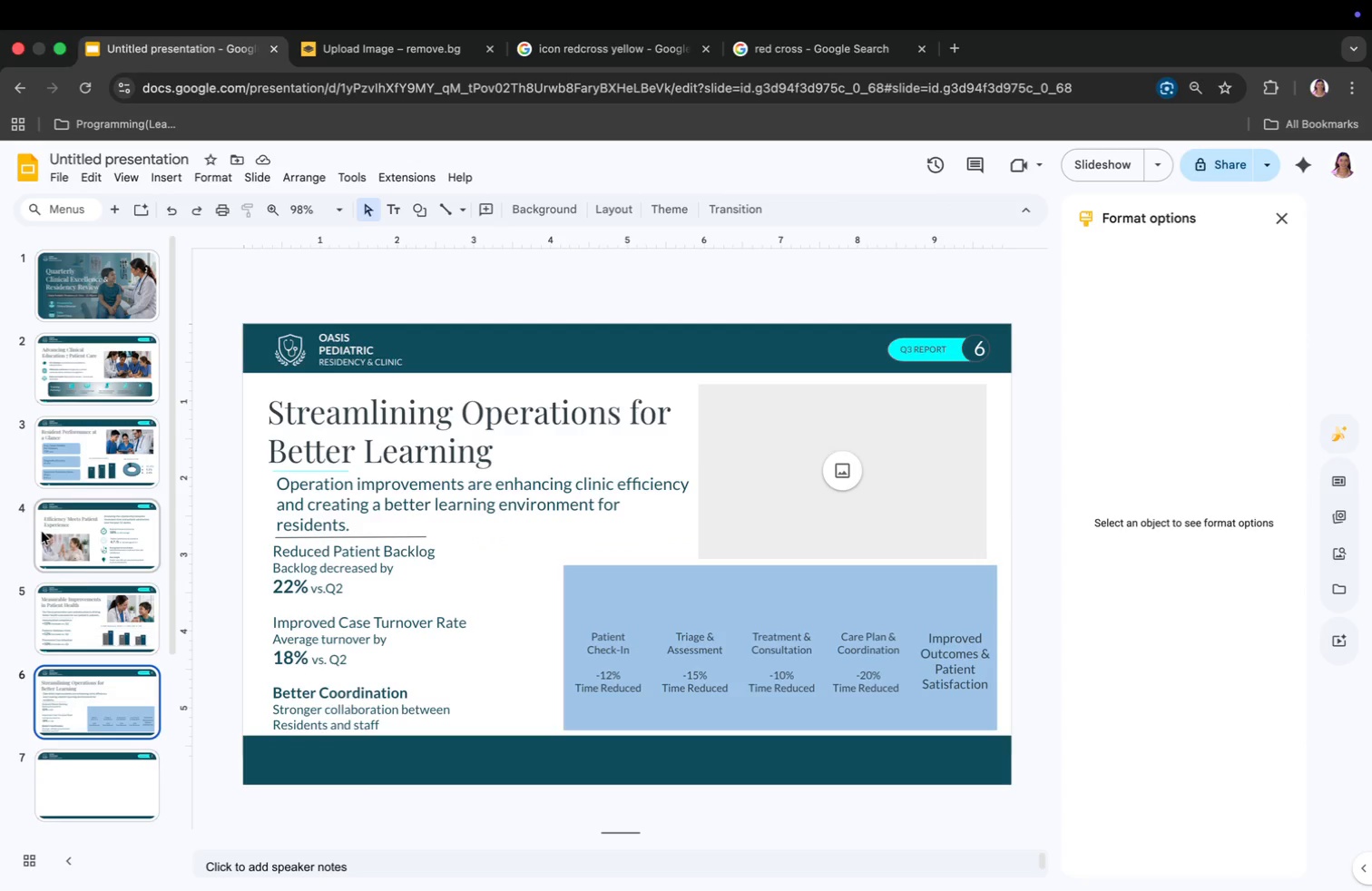 
left_click([144, 769])
 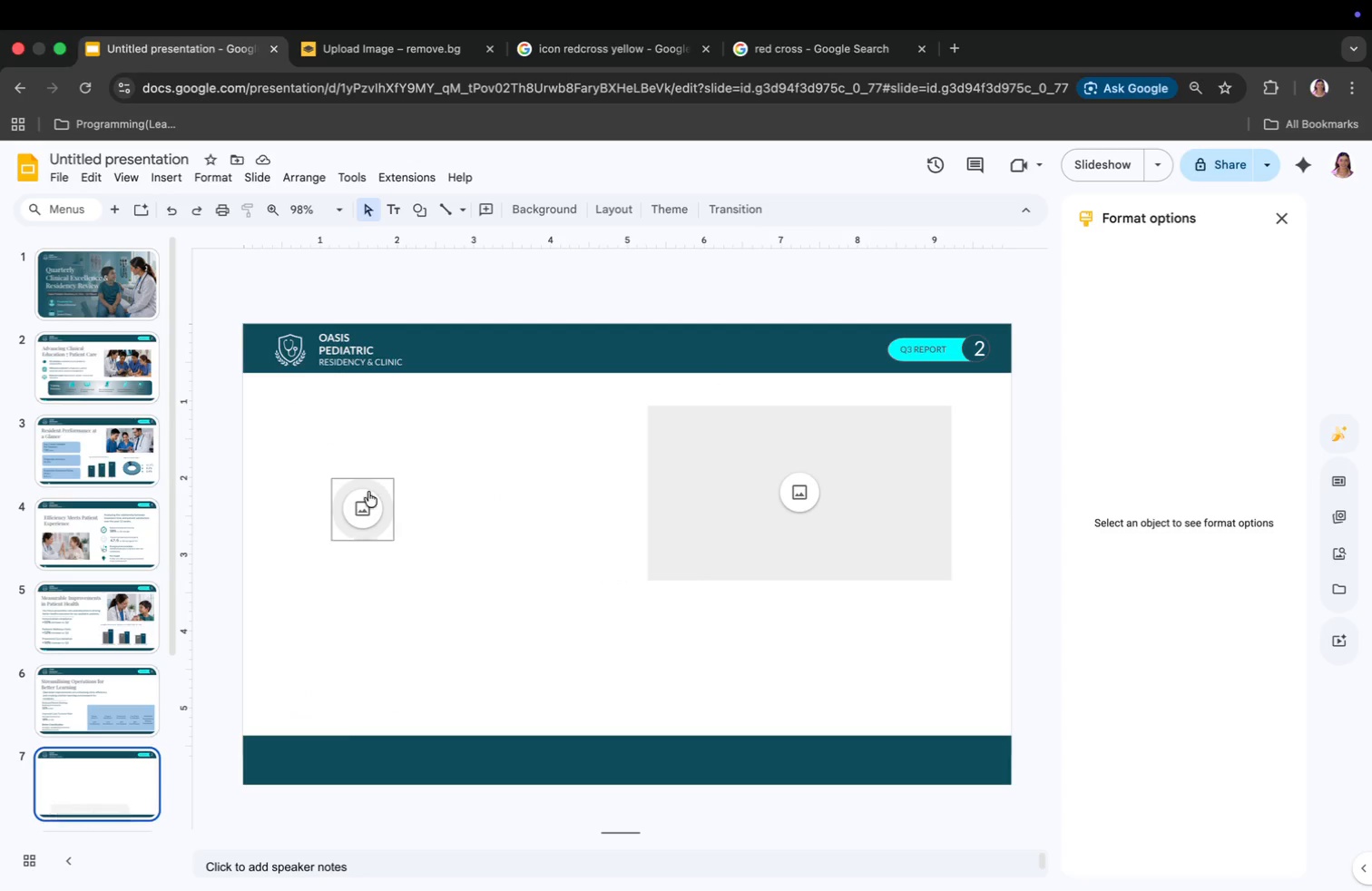 
right_click([364, 504])
 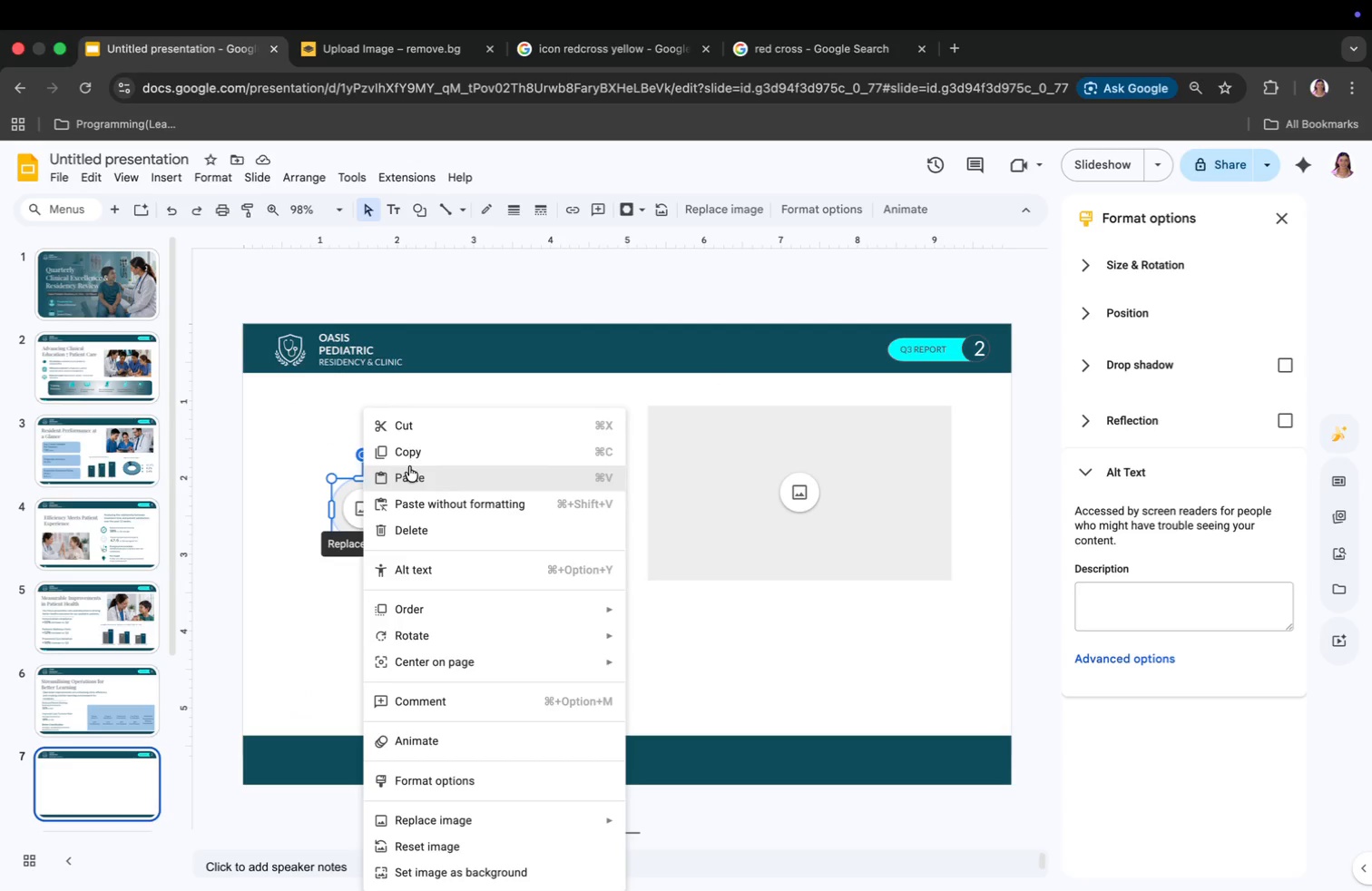 
left_click([420, 451])
 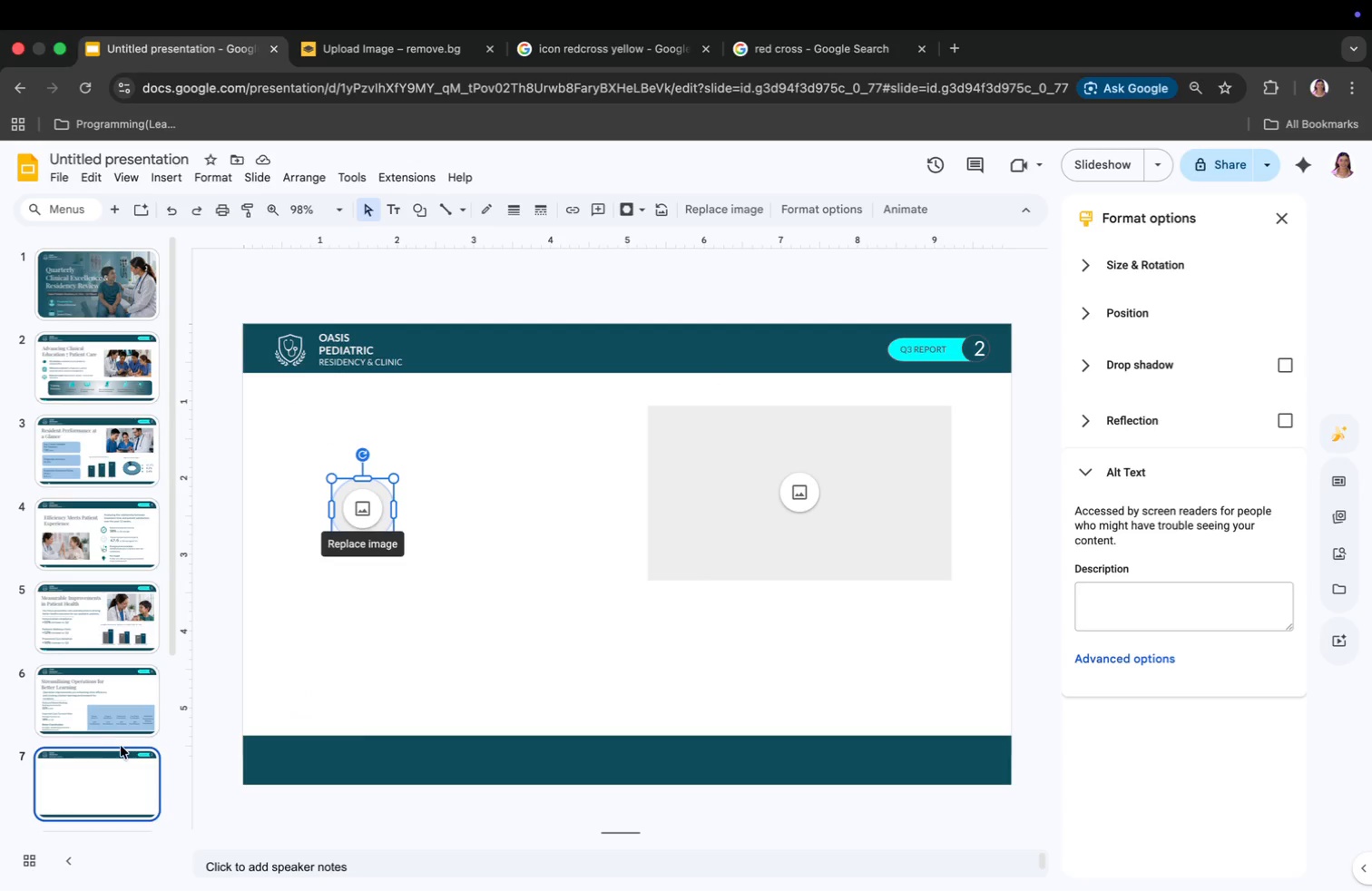 
left_click([98, 708])
 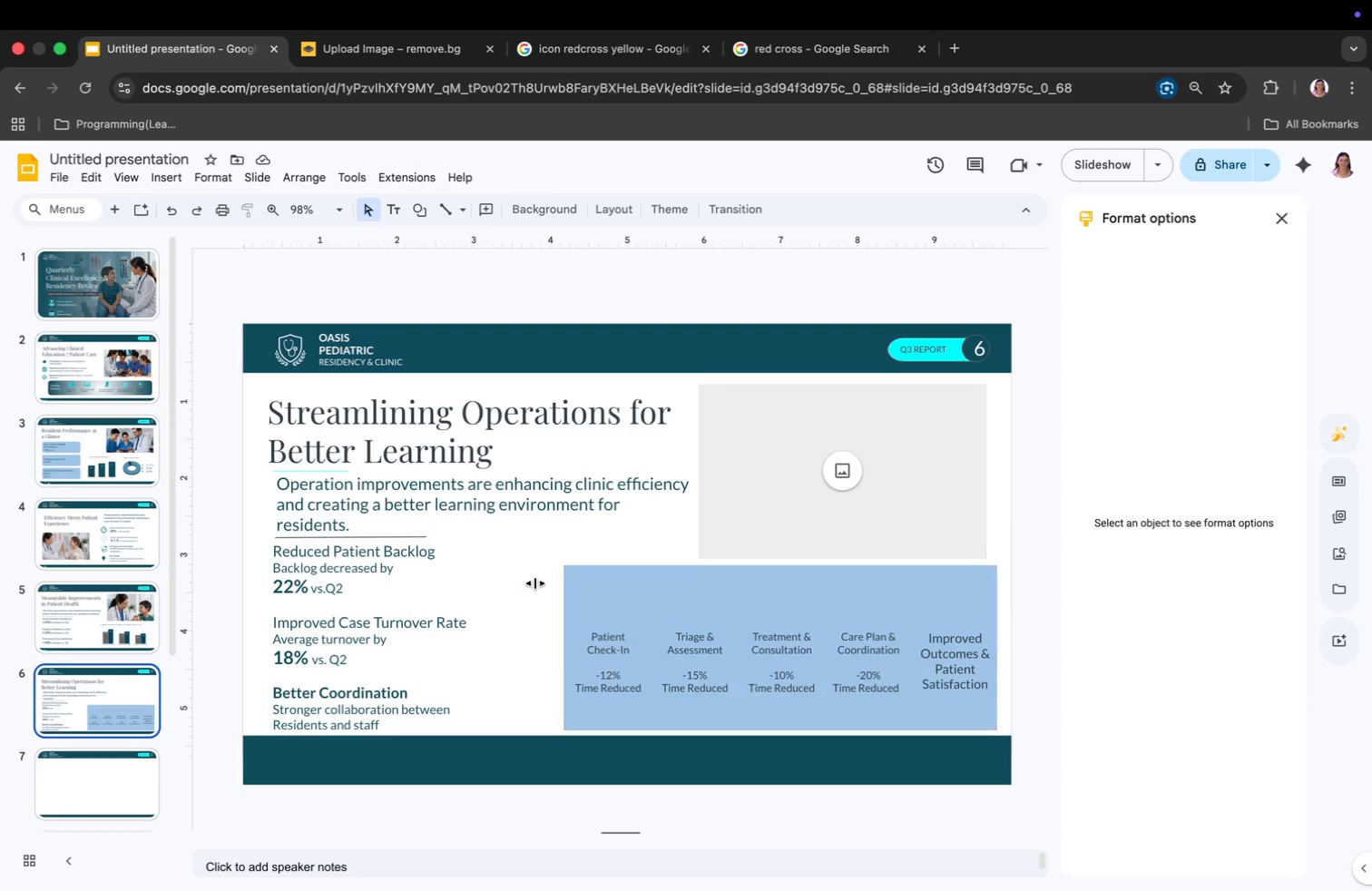 
right_click([514, 583])
 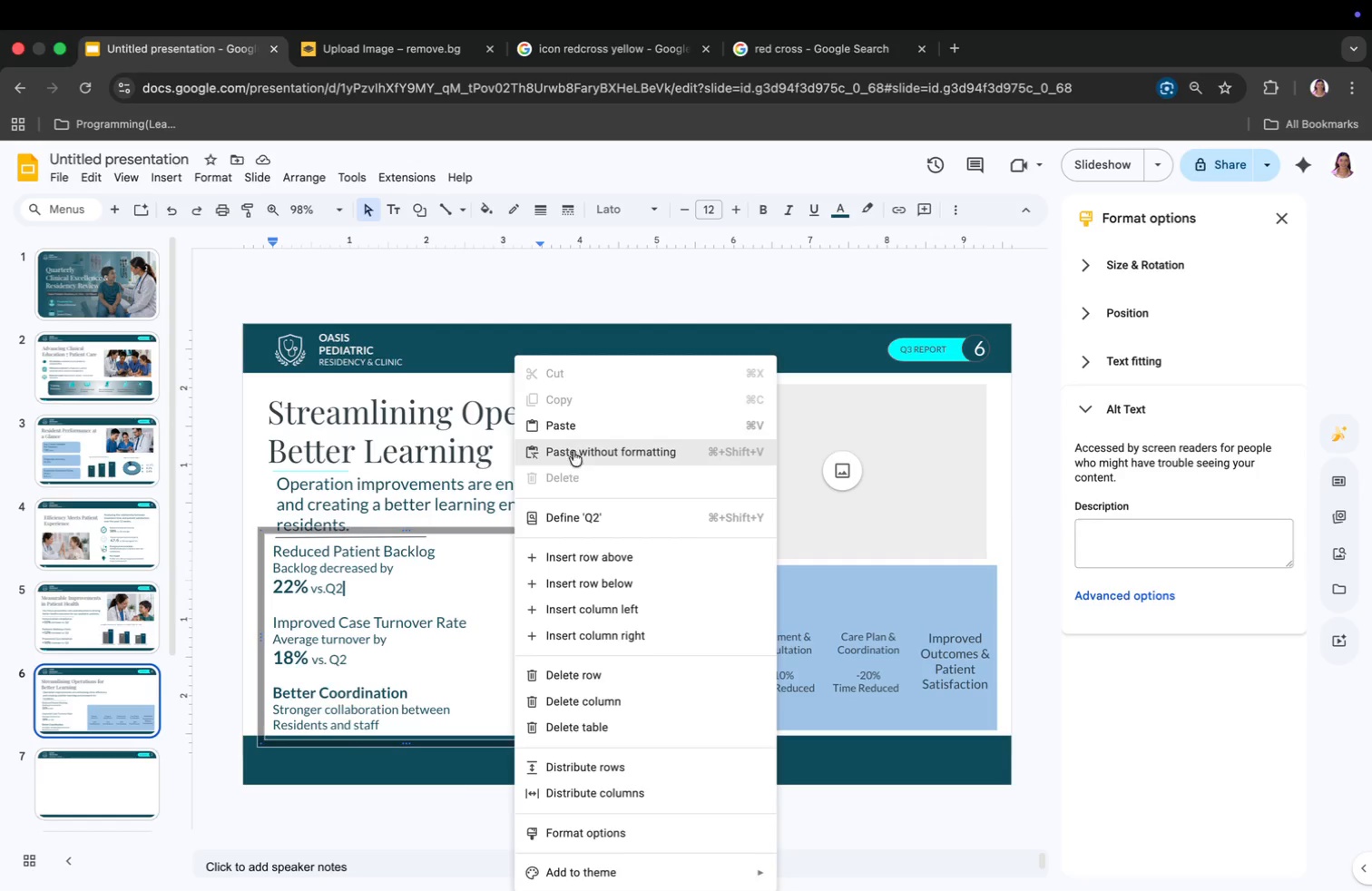 
left_click([577, 424])
 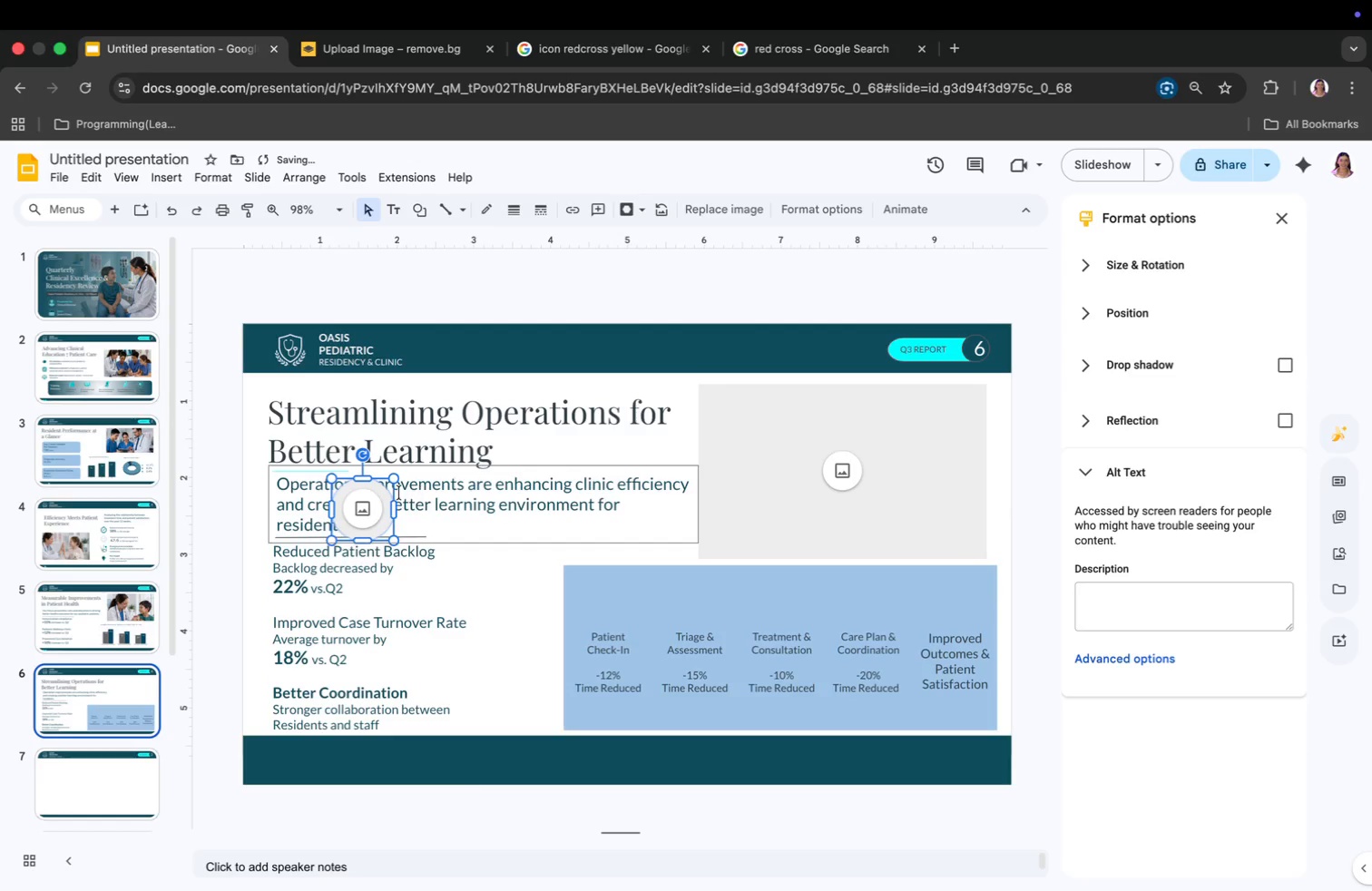 
left_click_drag(start_coordinate=[359, 506], to_coordinate=[604, 595])
 